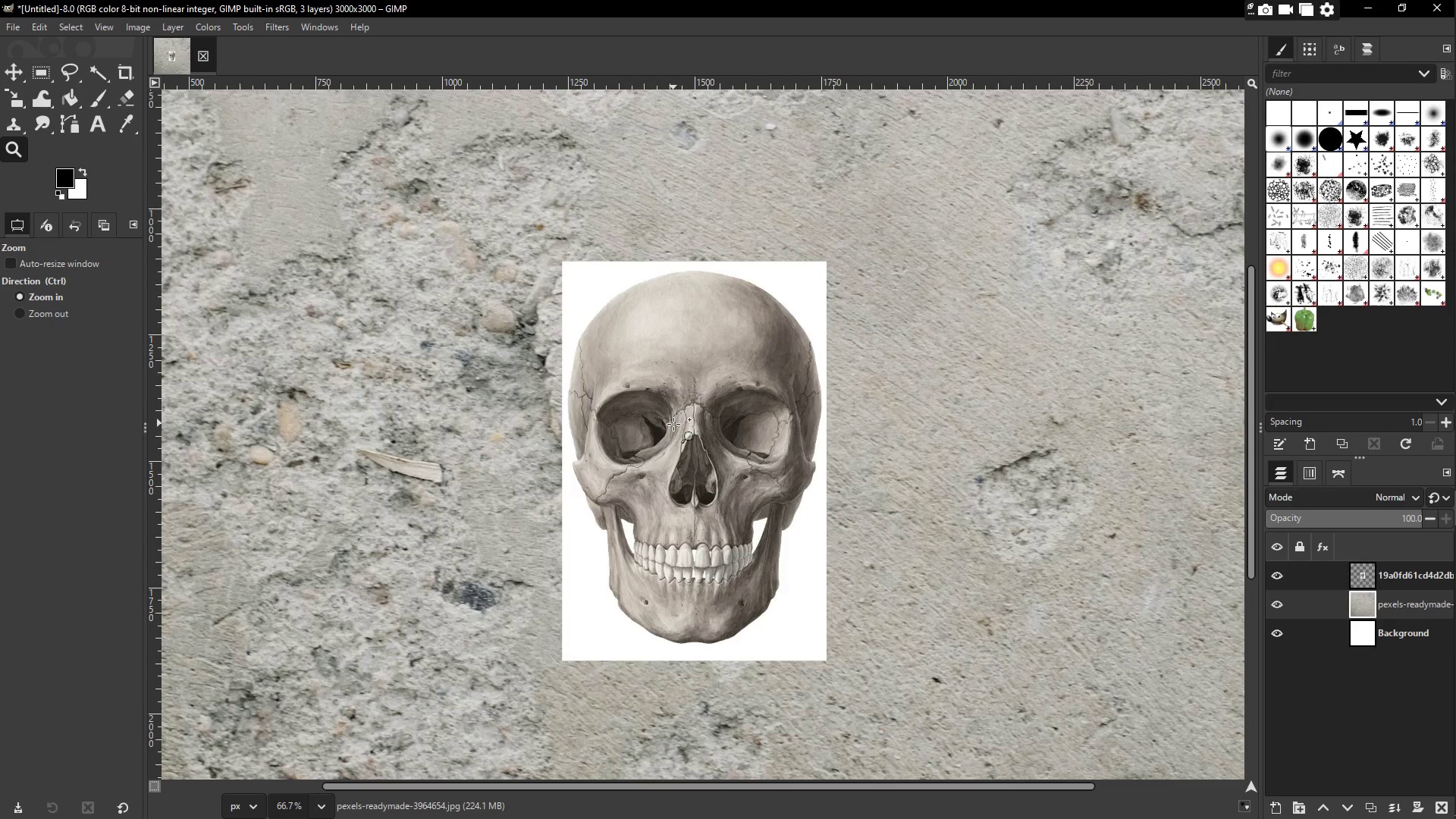 
triple_click([673, 424])
 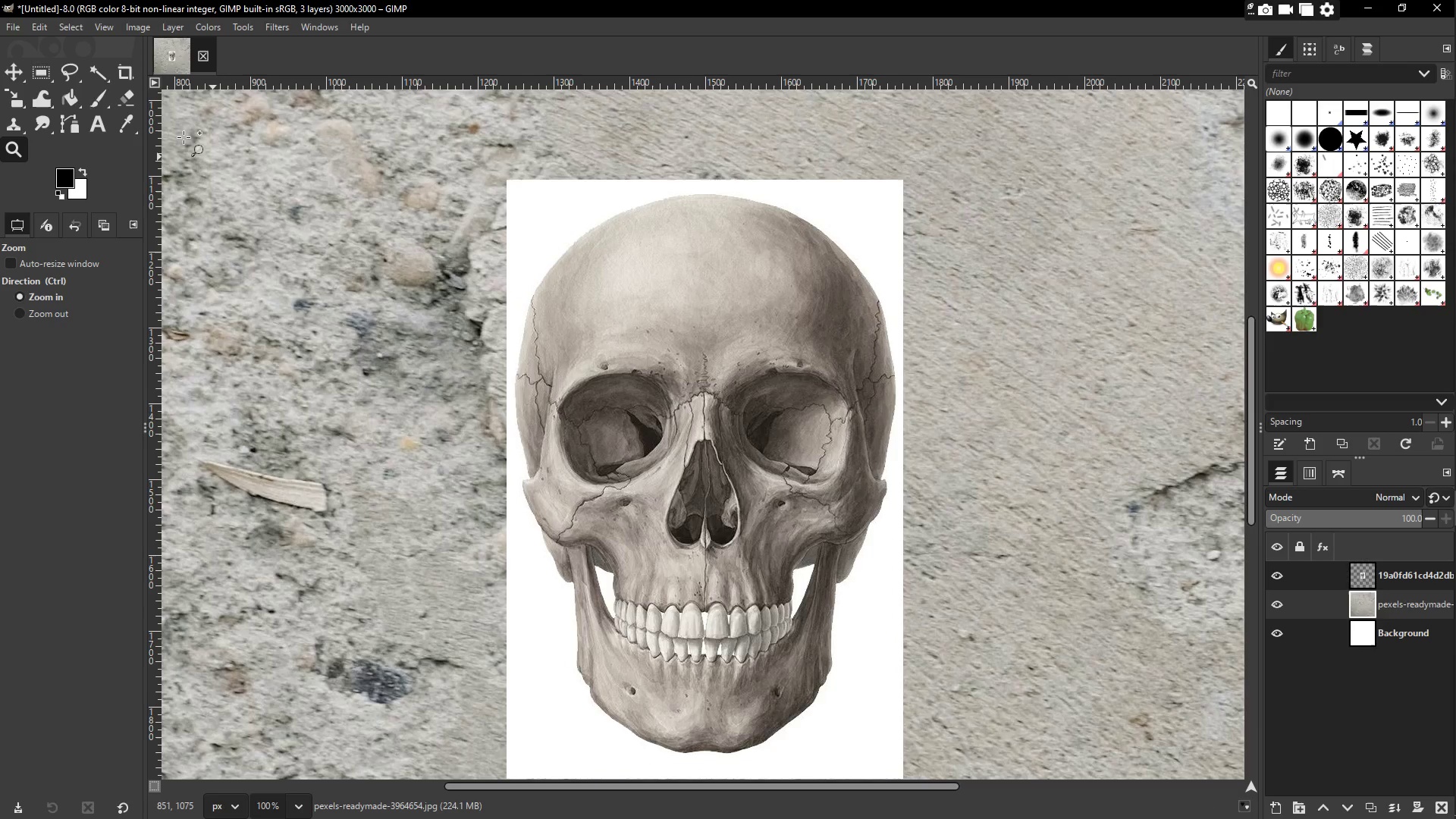 
left_click([90, 71])
 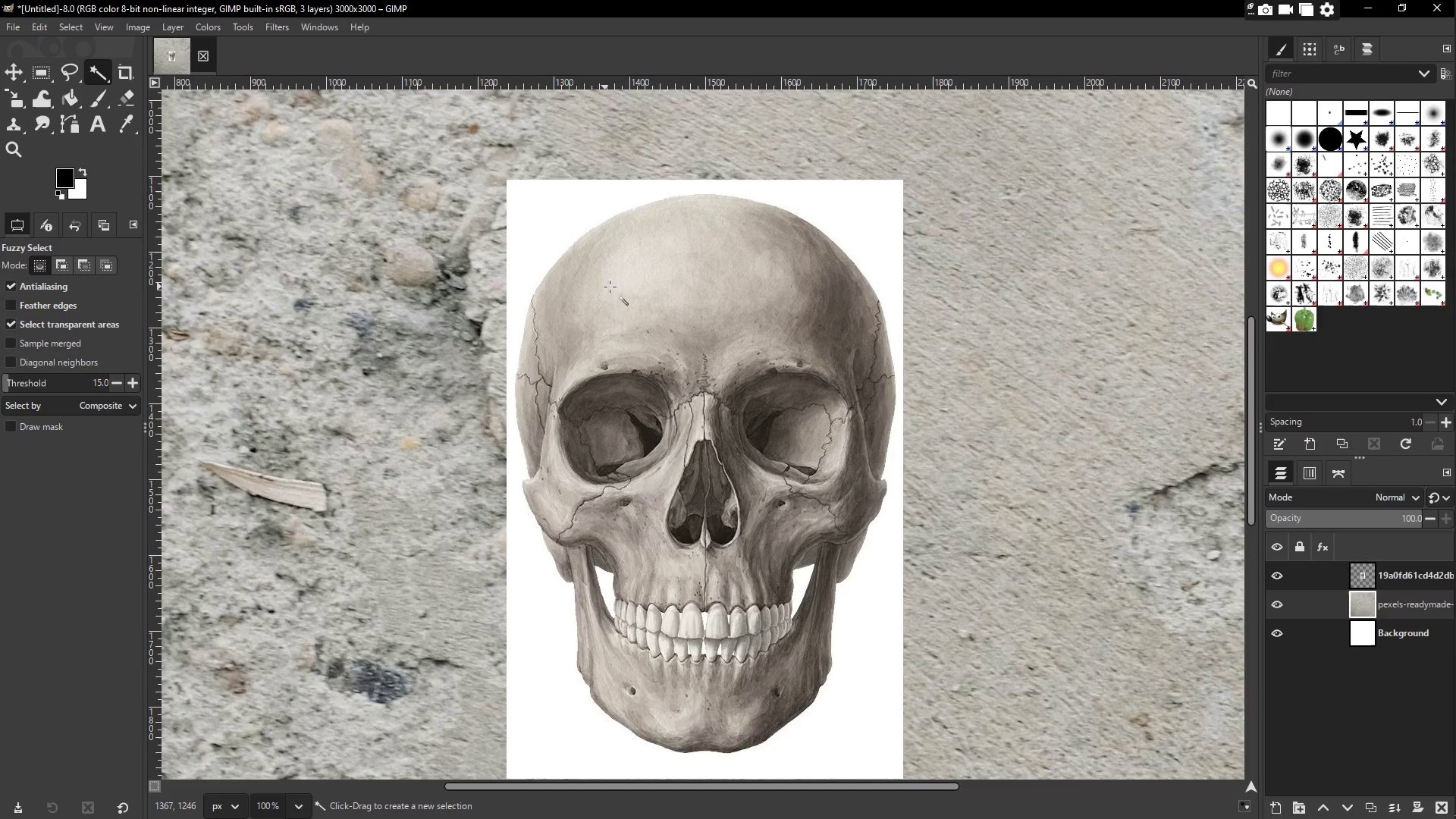 
left_click([637, 276])
 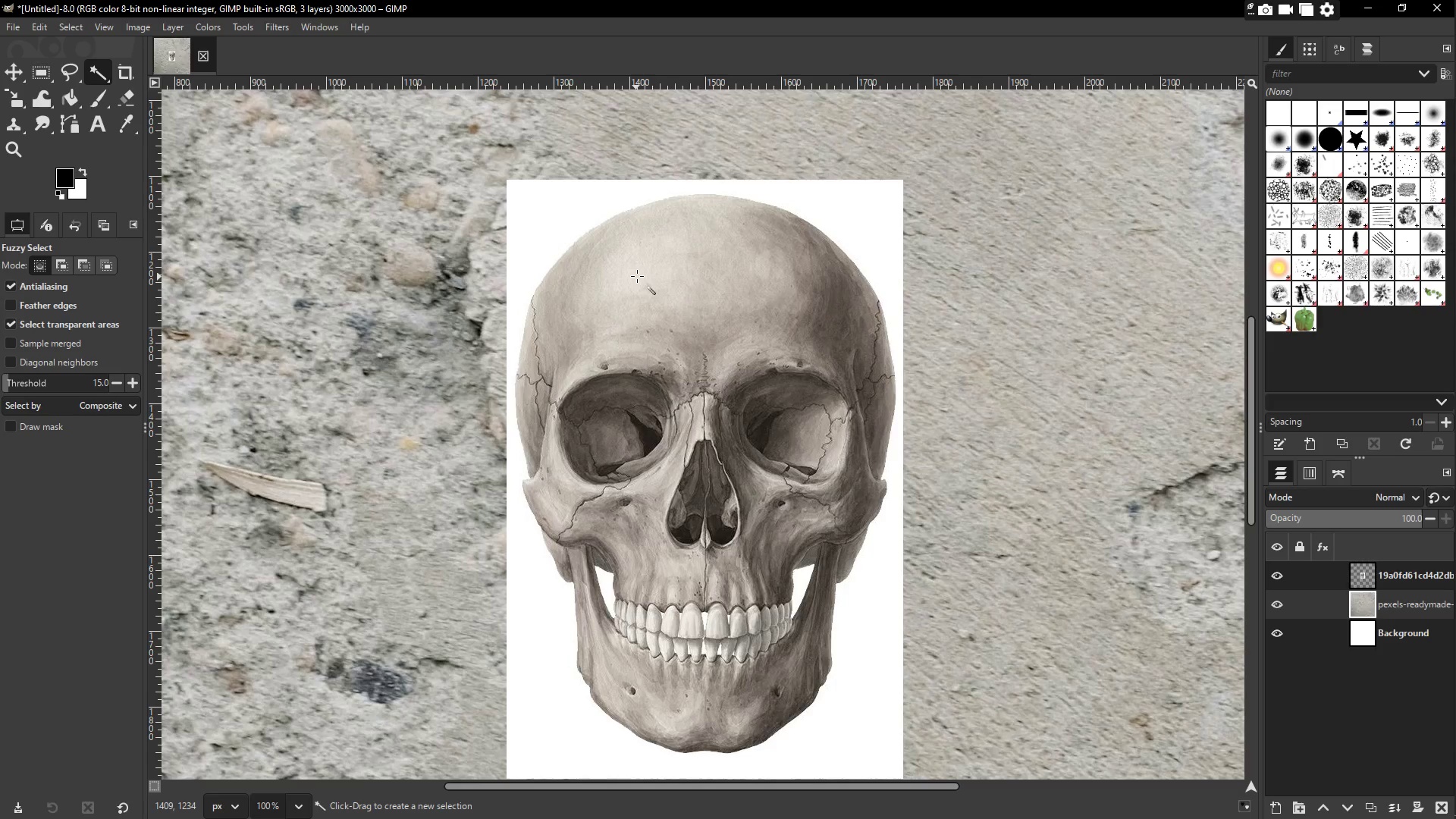 
wait(7.33)
 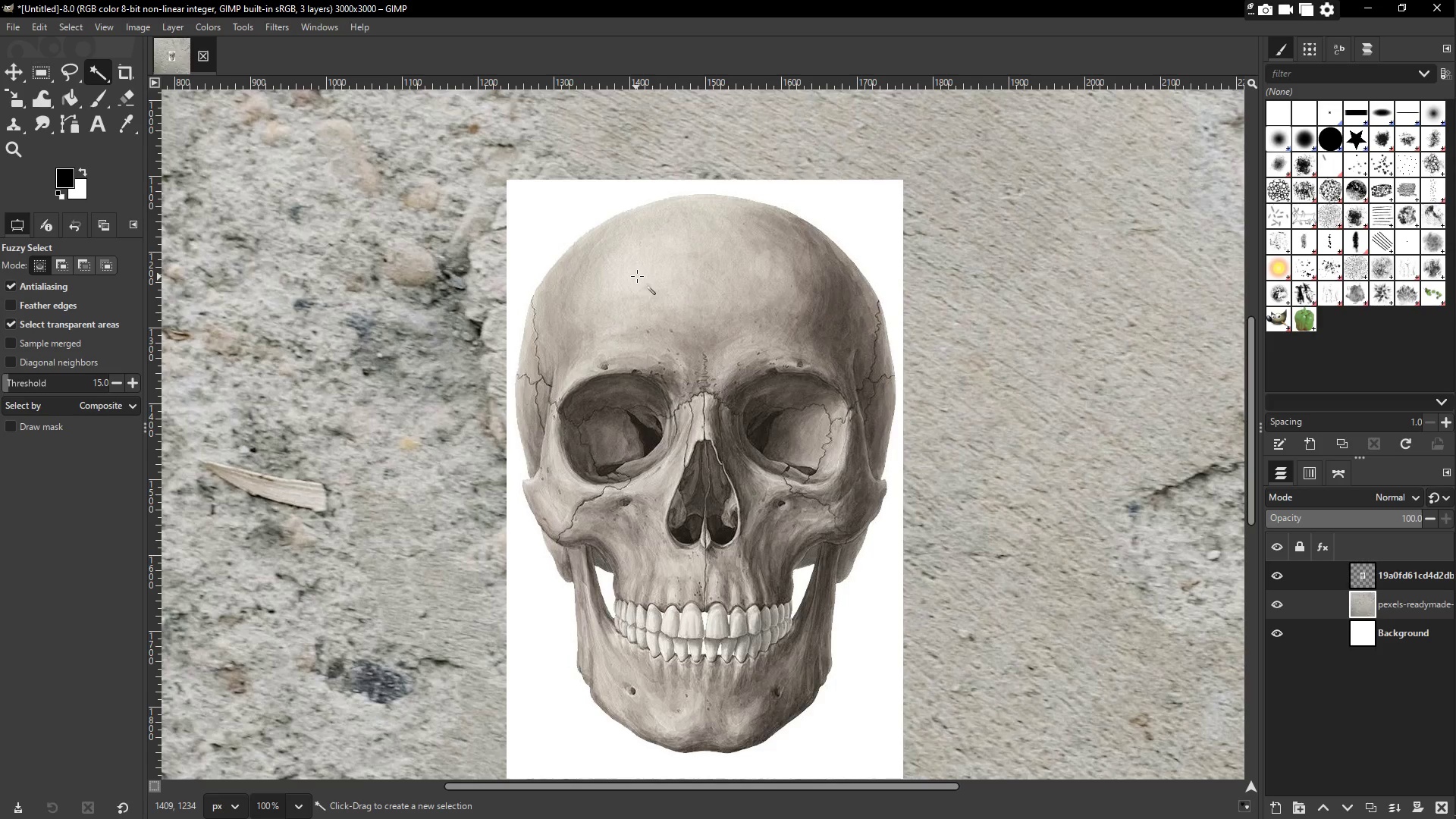 
key(Control+ControlLeft)
 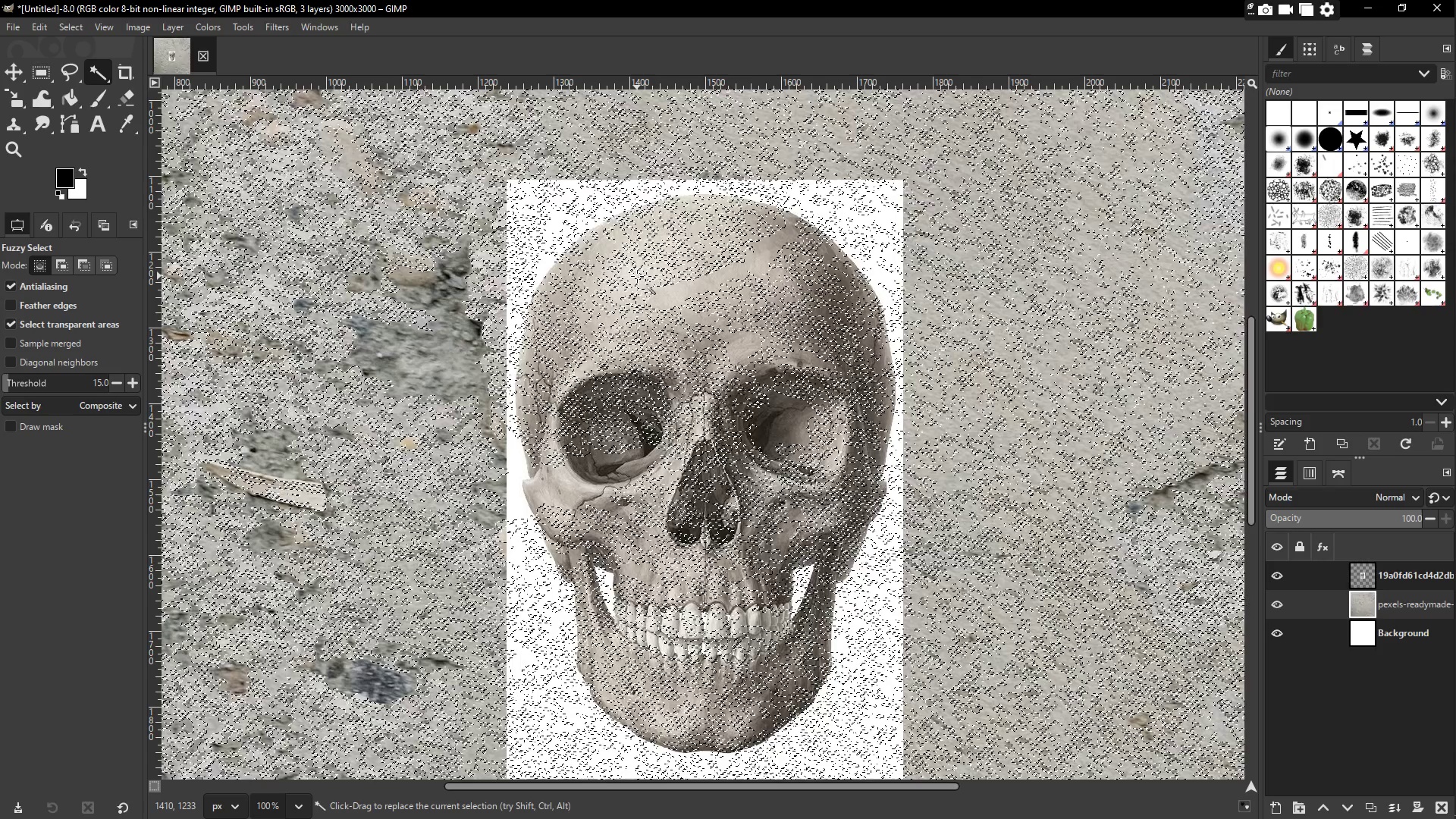 
key(Control+Z)
 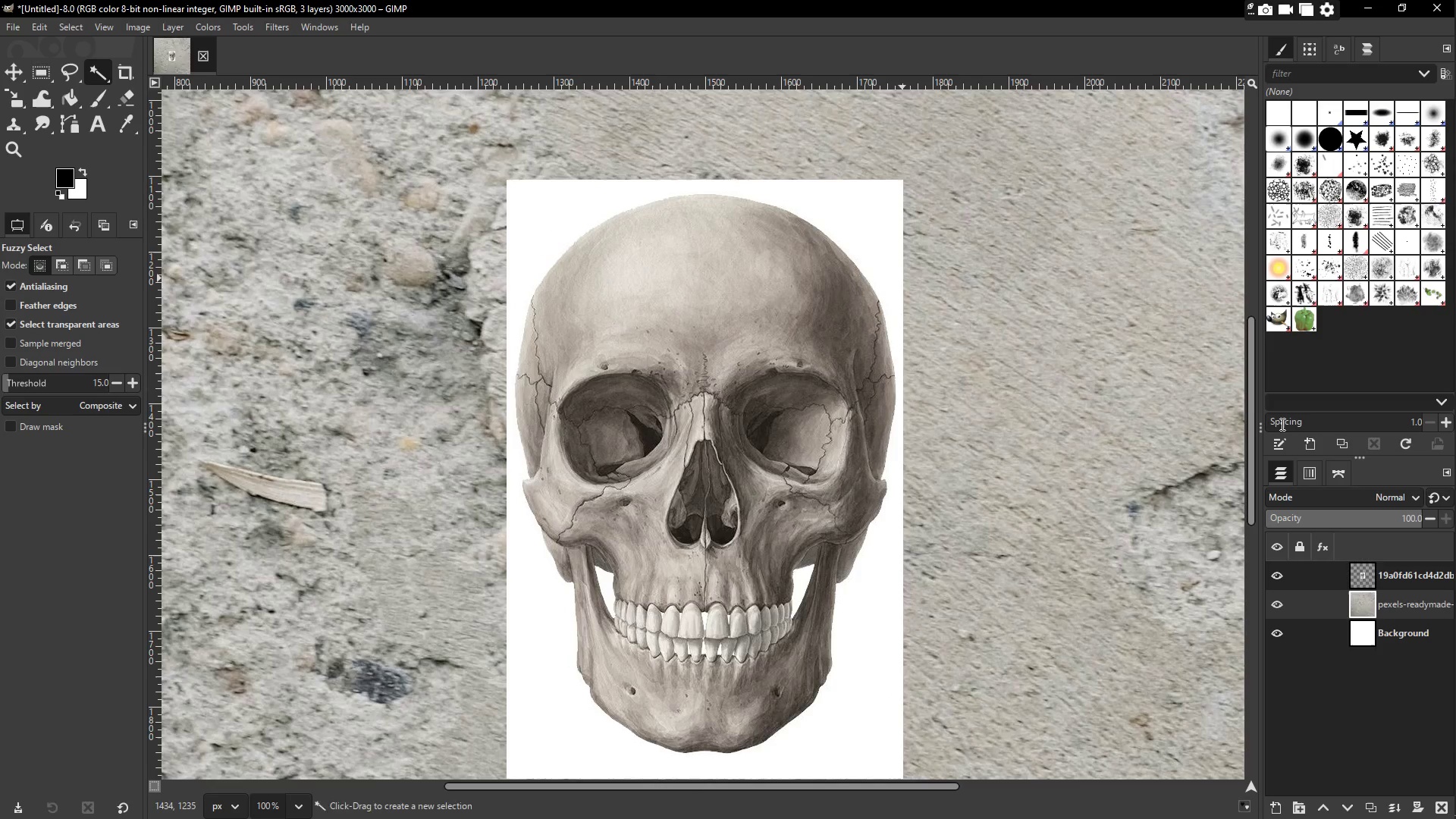 
left_click([1421, 570])
 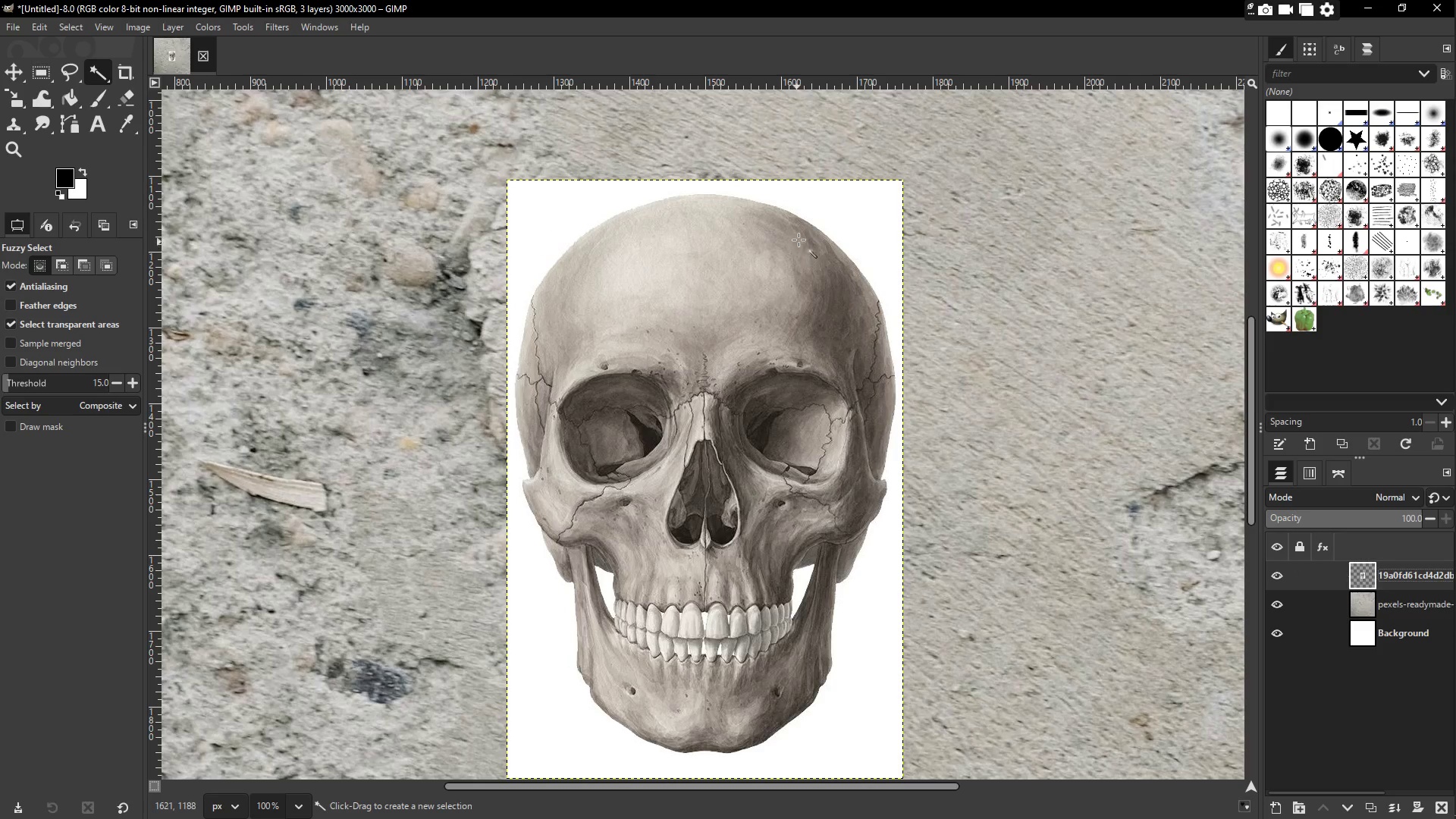 
left_click([853, 224])
 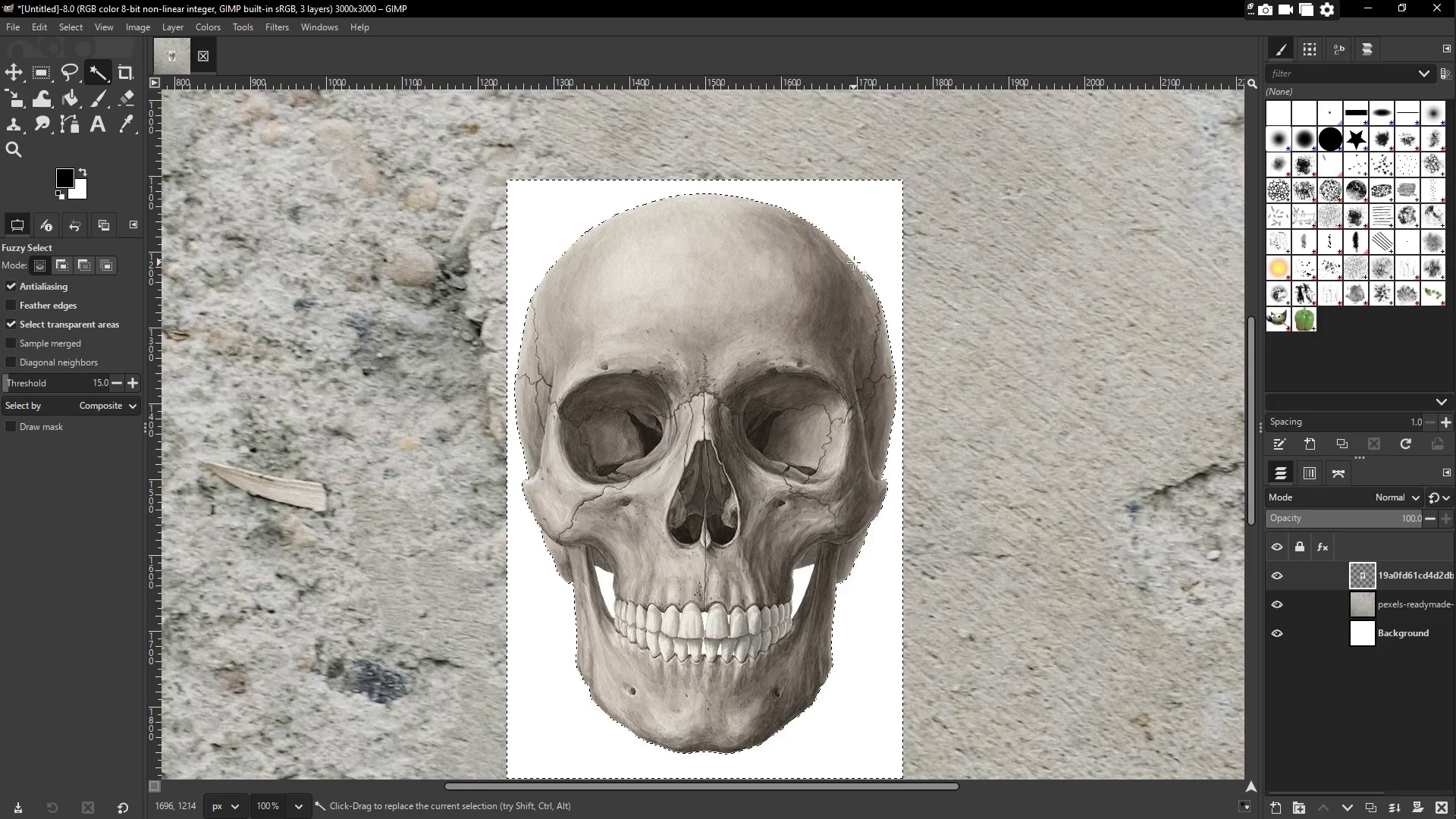 
key(Control+ControlLeft)
 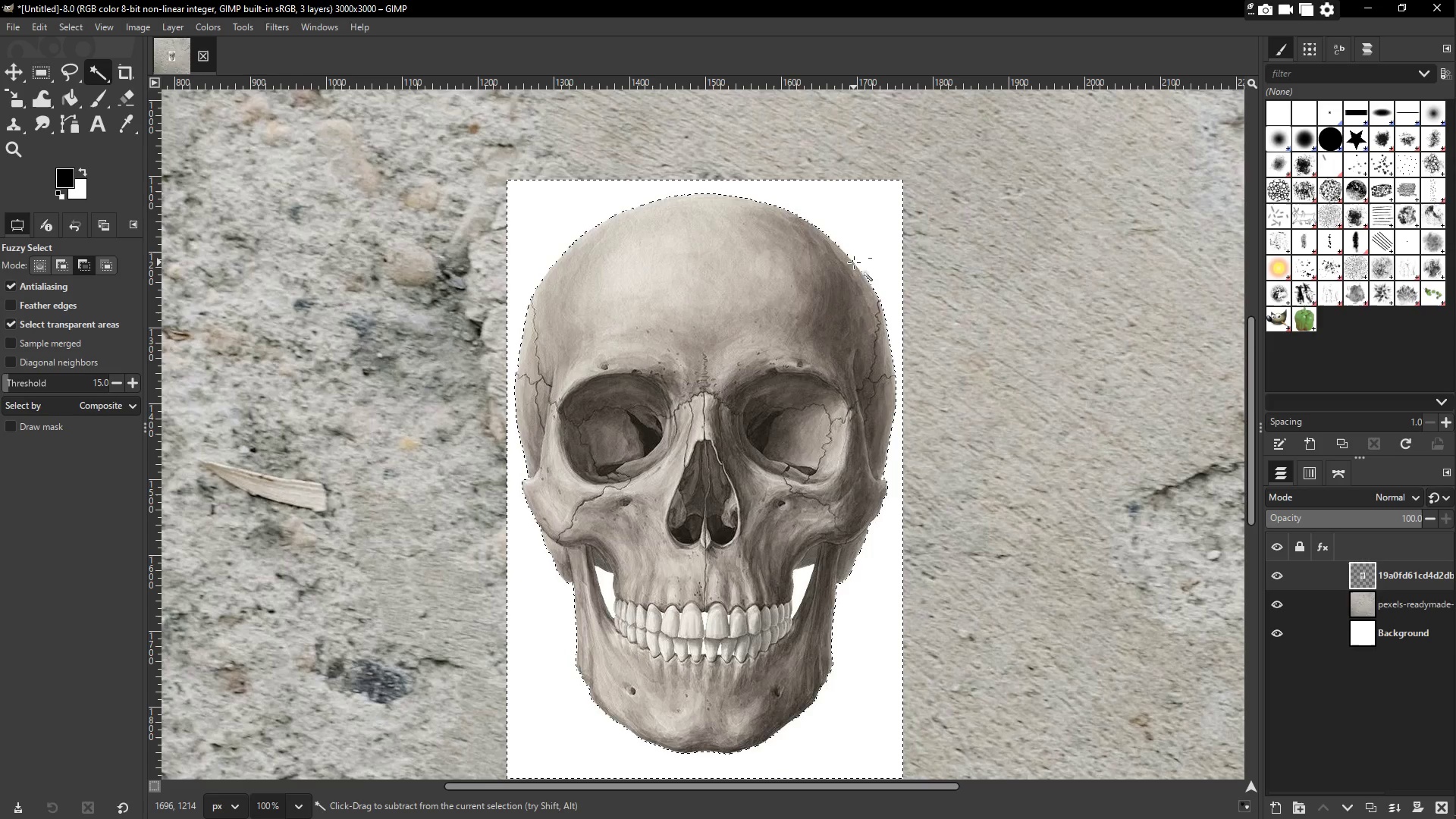 
key(Control+X)
 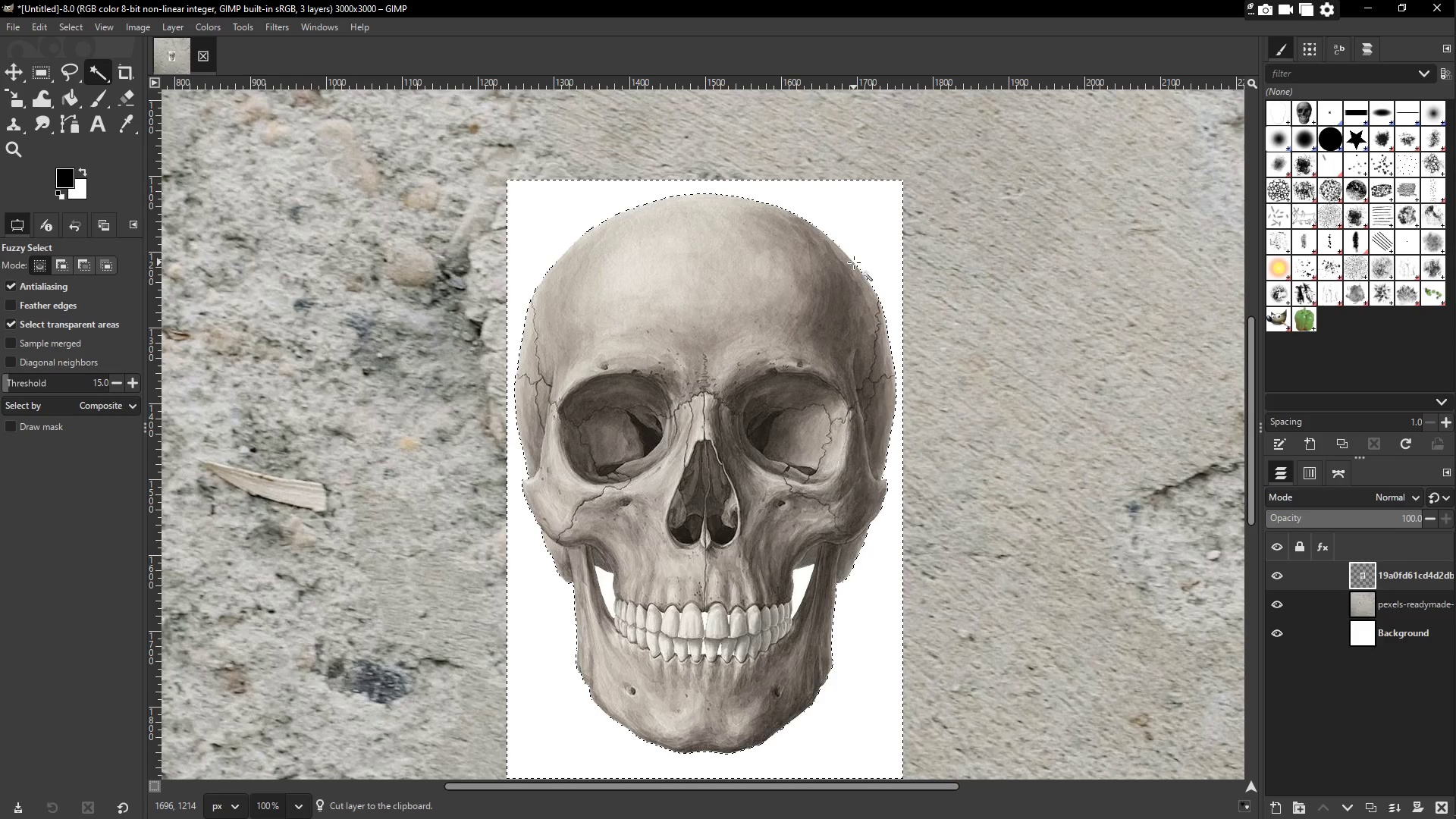 
wait(6.23)
 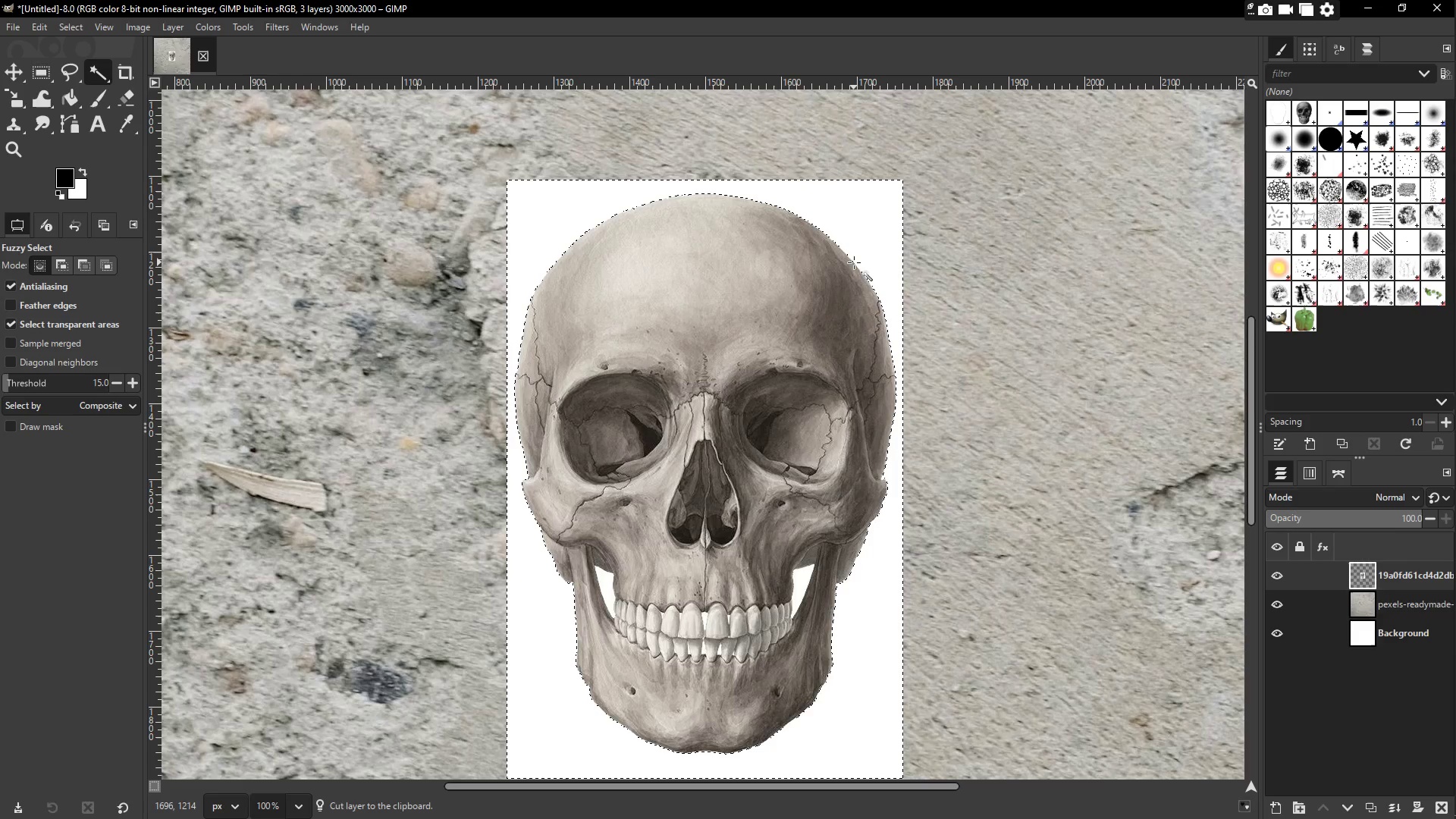 
left_click([133, 96])
 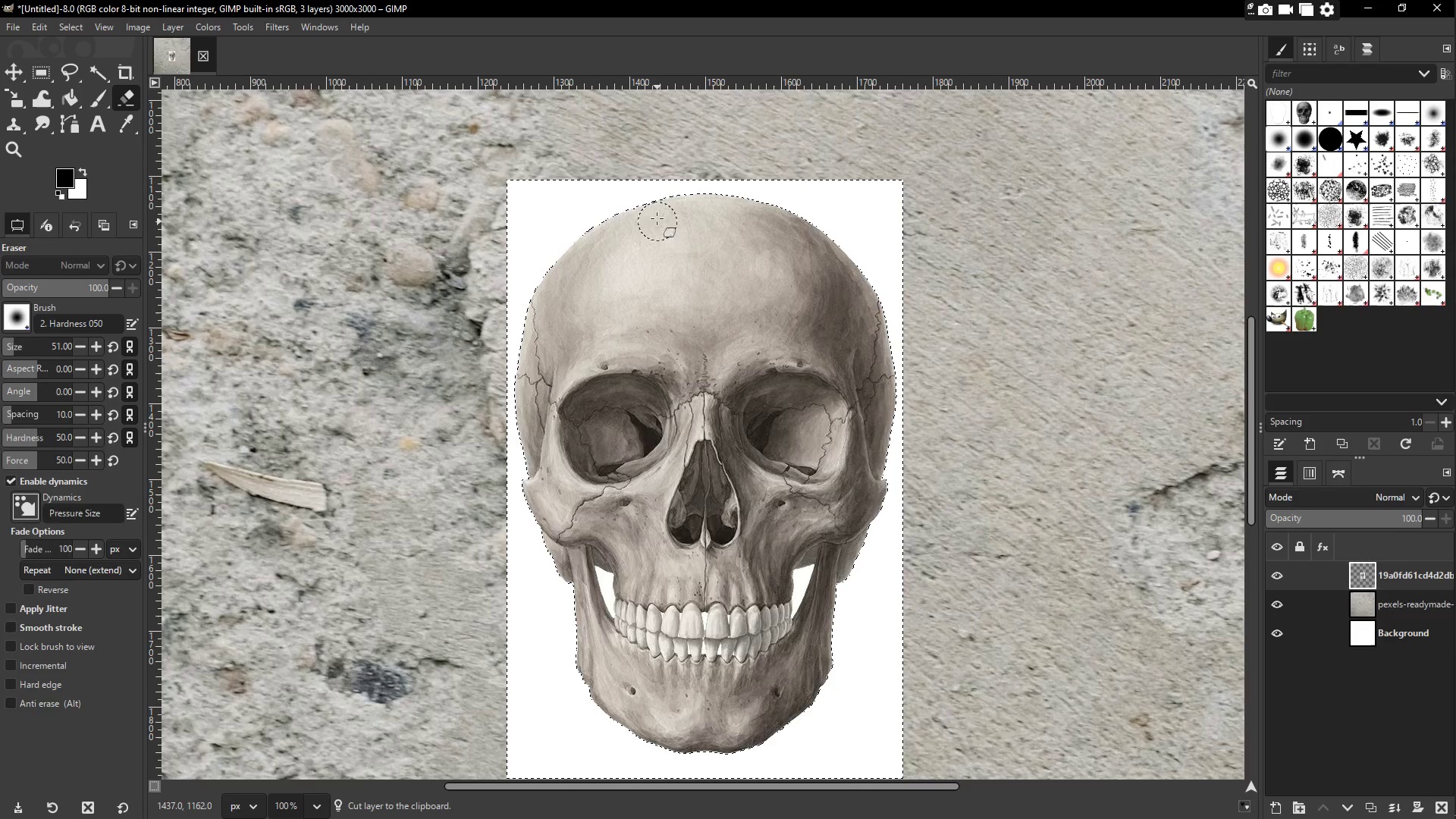 
left_click_drag(start_coordinate=[620, 193], to_coordinate=[535, 183])
 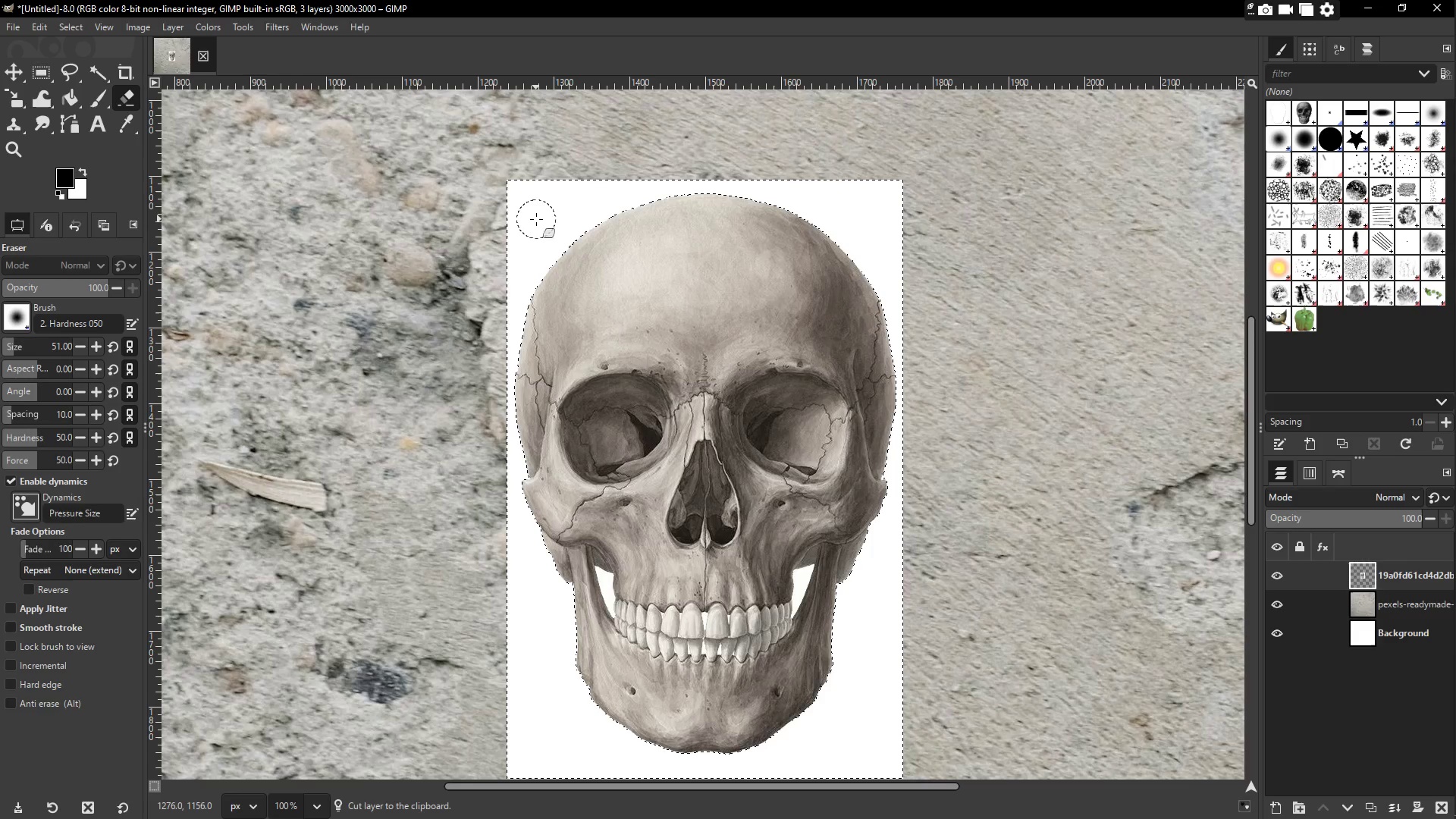 
left_click_drag(start_coordinate=[536, 215], to_coordinate=[557, 209])
 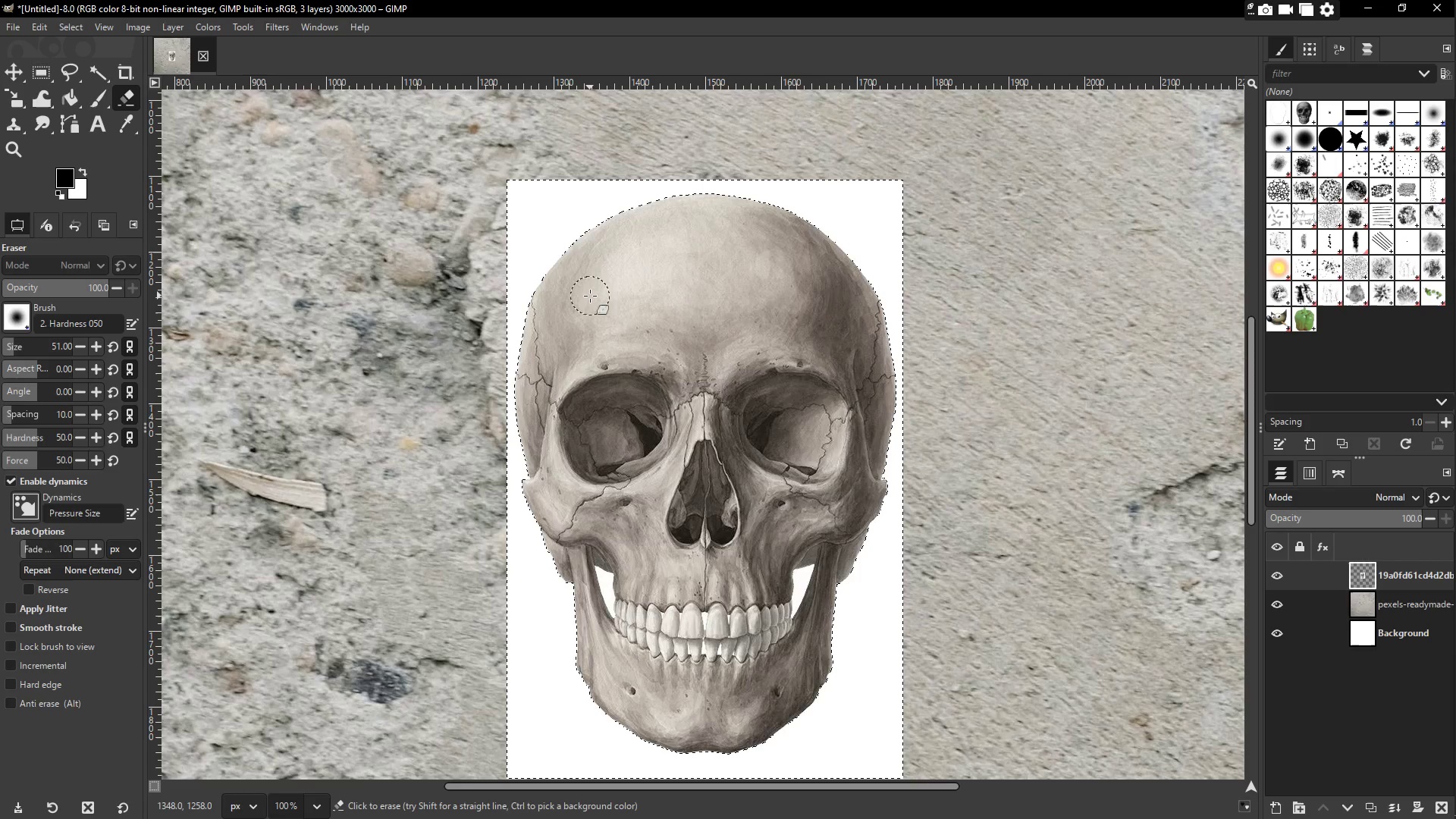 
left_click_drag(start_coordinate=[551, 208], to_coordinate=[553, 240])
 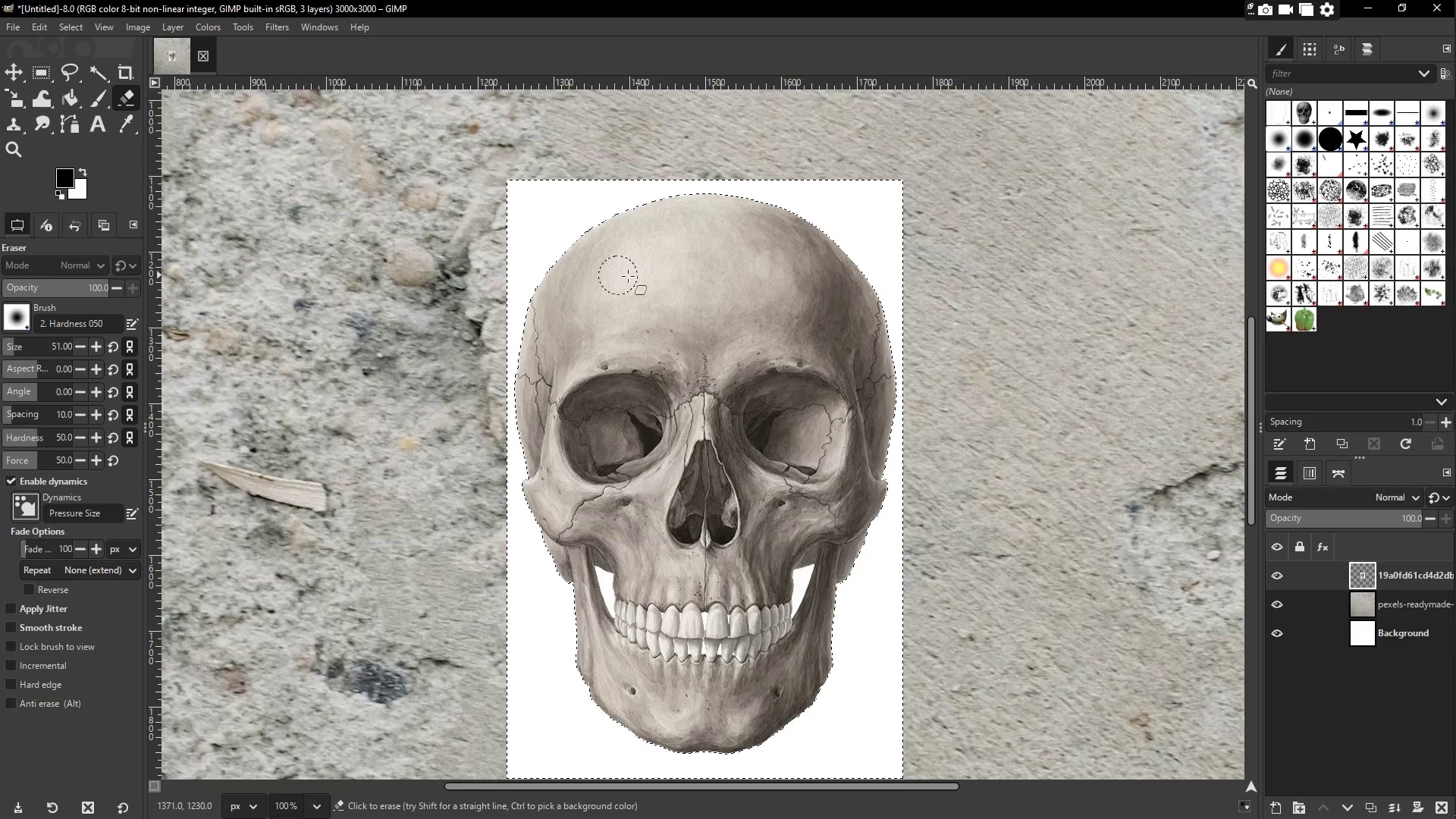 
left_click_drag(start_coordinate=[628, 276], to_coordinate=[644, 282])
 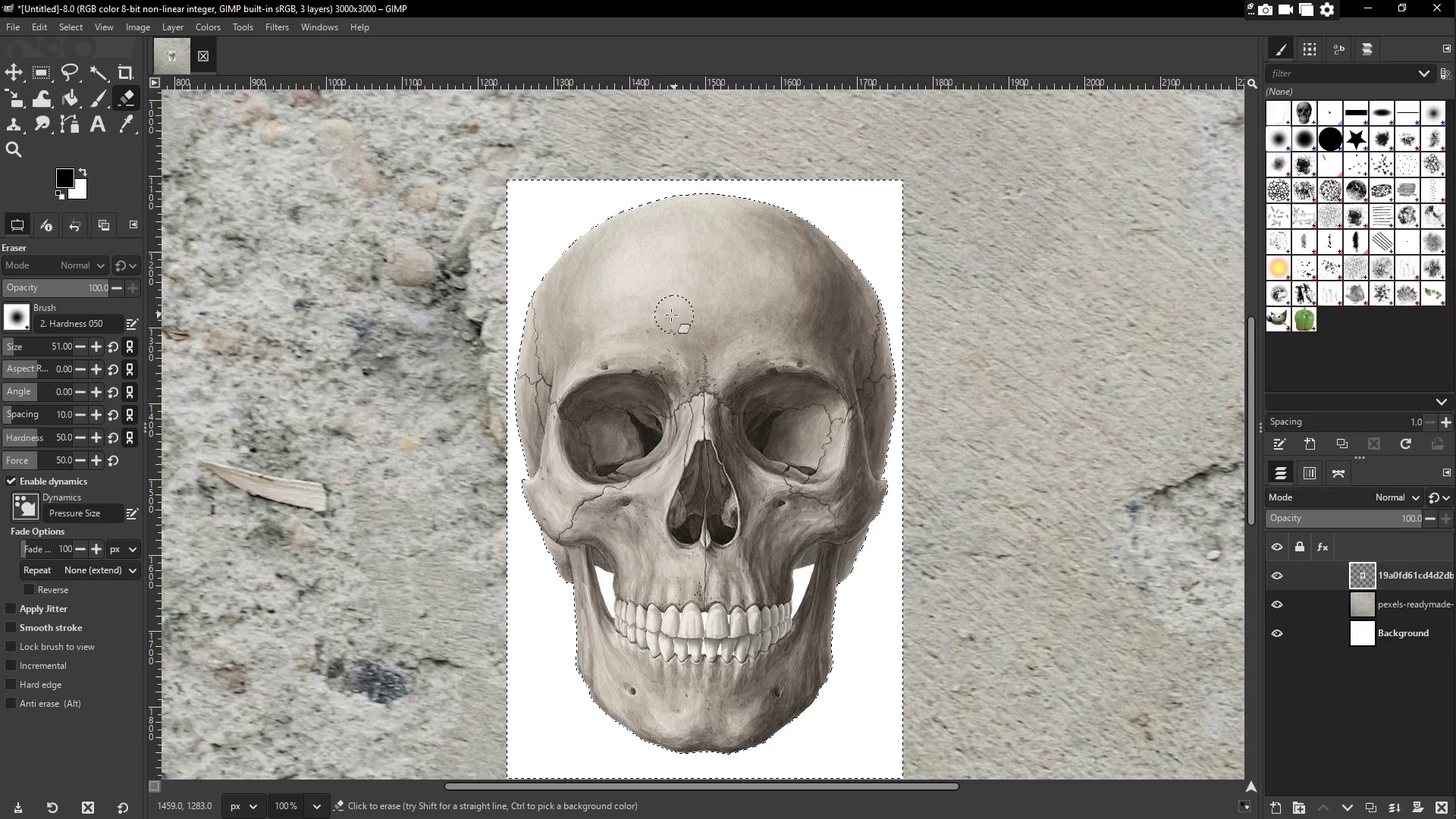 
wait(9.7)
 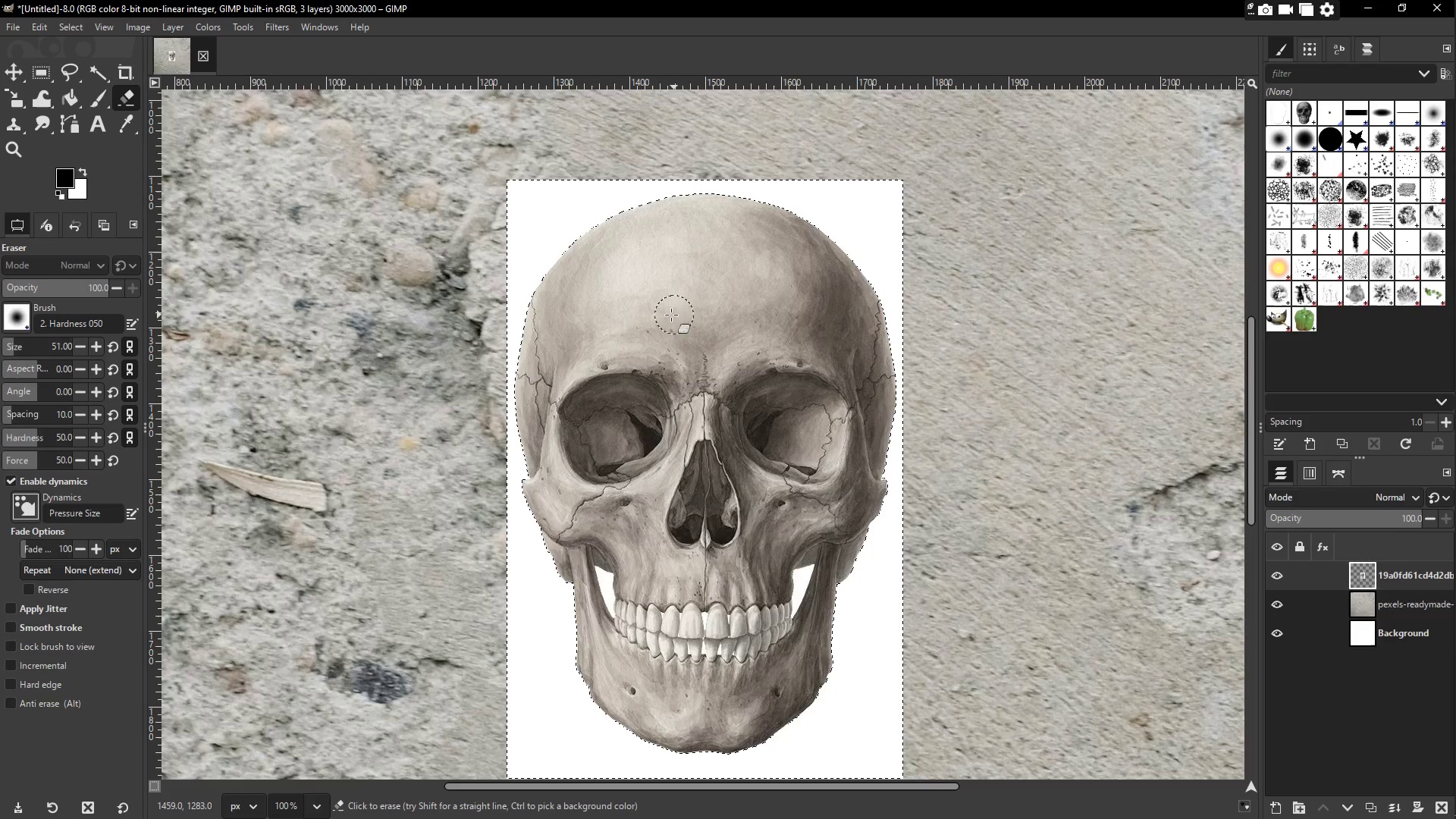 
left_click_drag(start_coordinate=[850, 194], to_coordinate=[857, 236])
 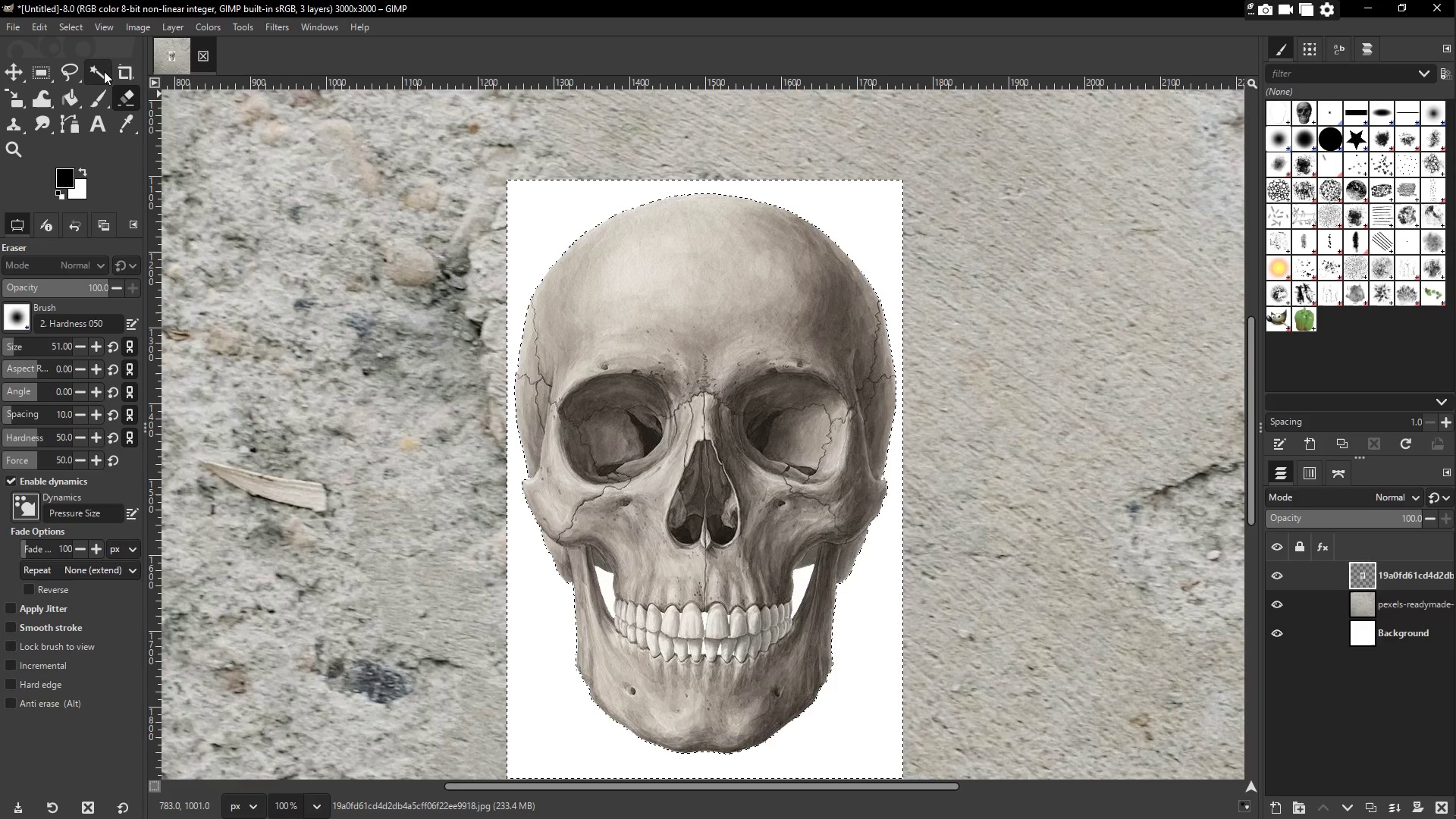 
double_click([538, 201])
 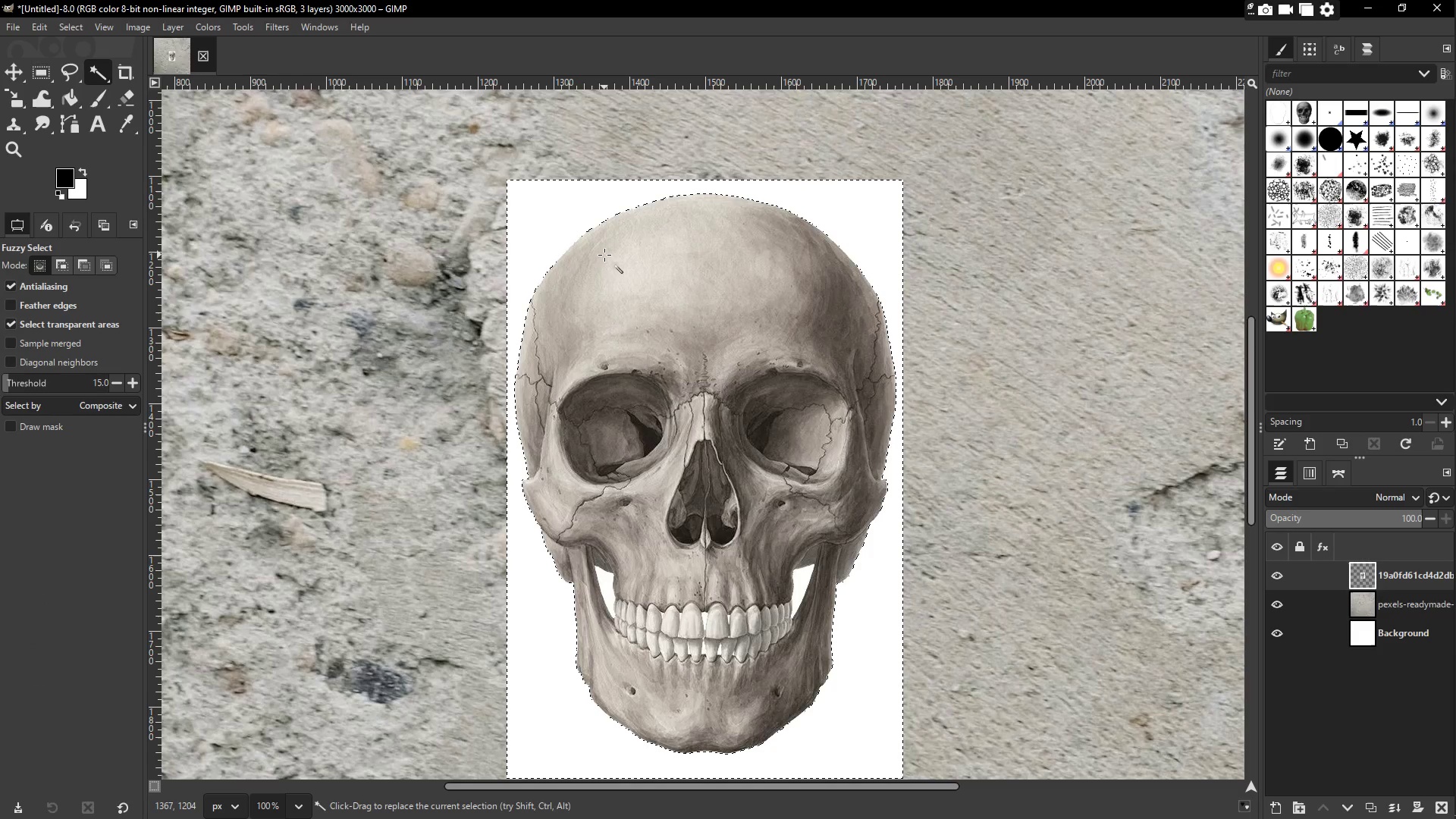 
left_click([605, 255])
 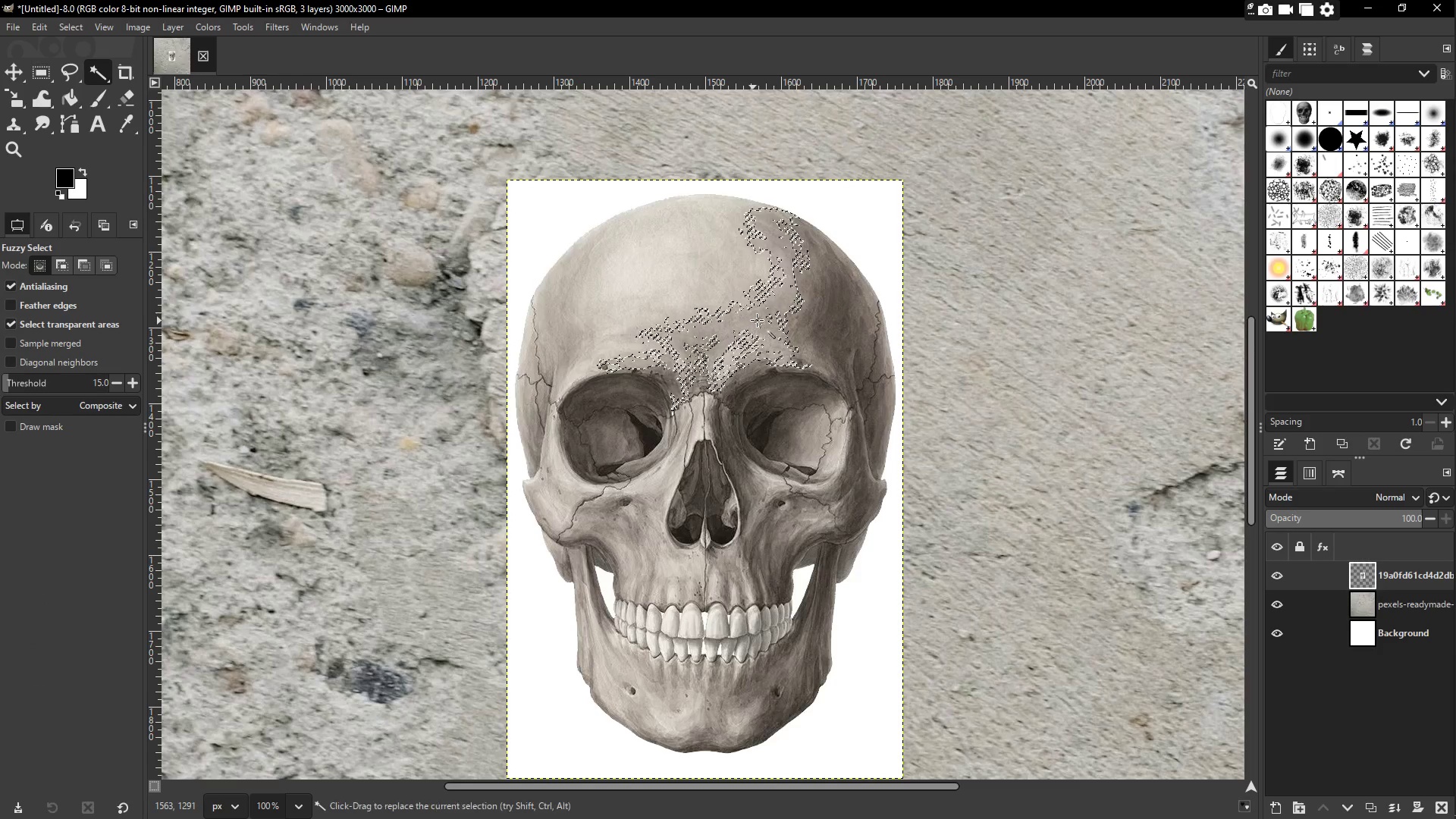 
double_click([805, 251])
 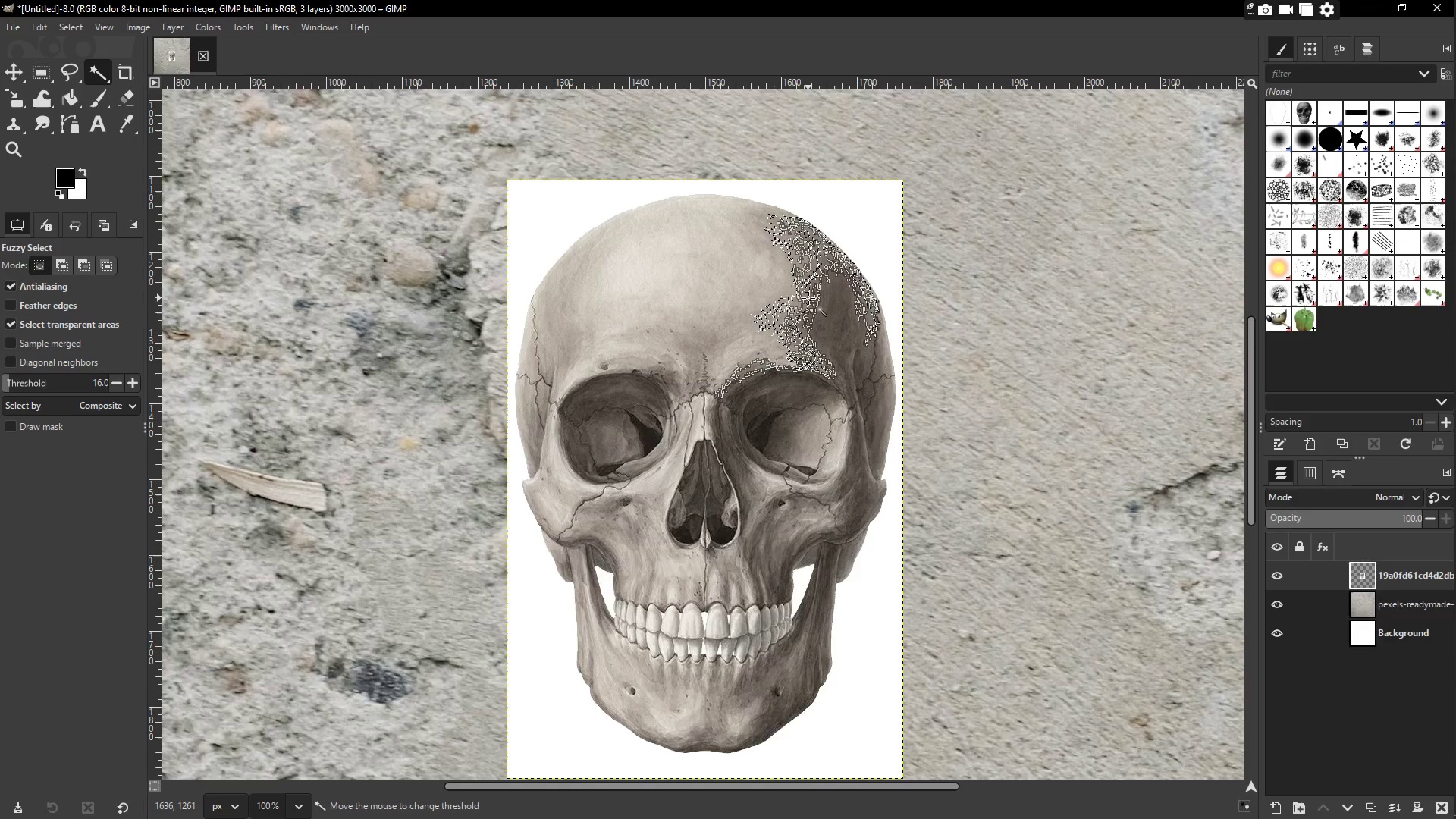 
double_click([648, 273])
 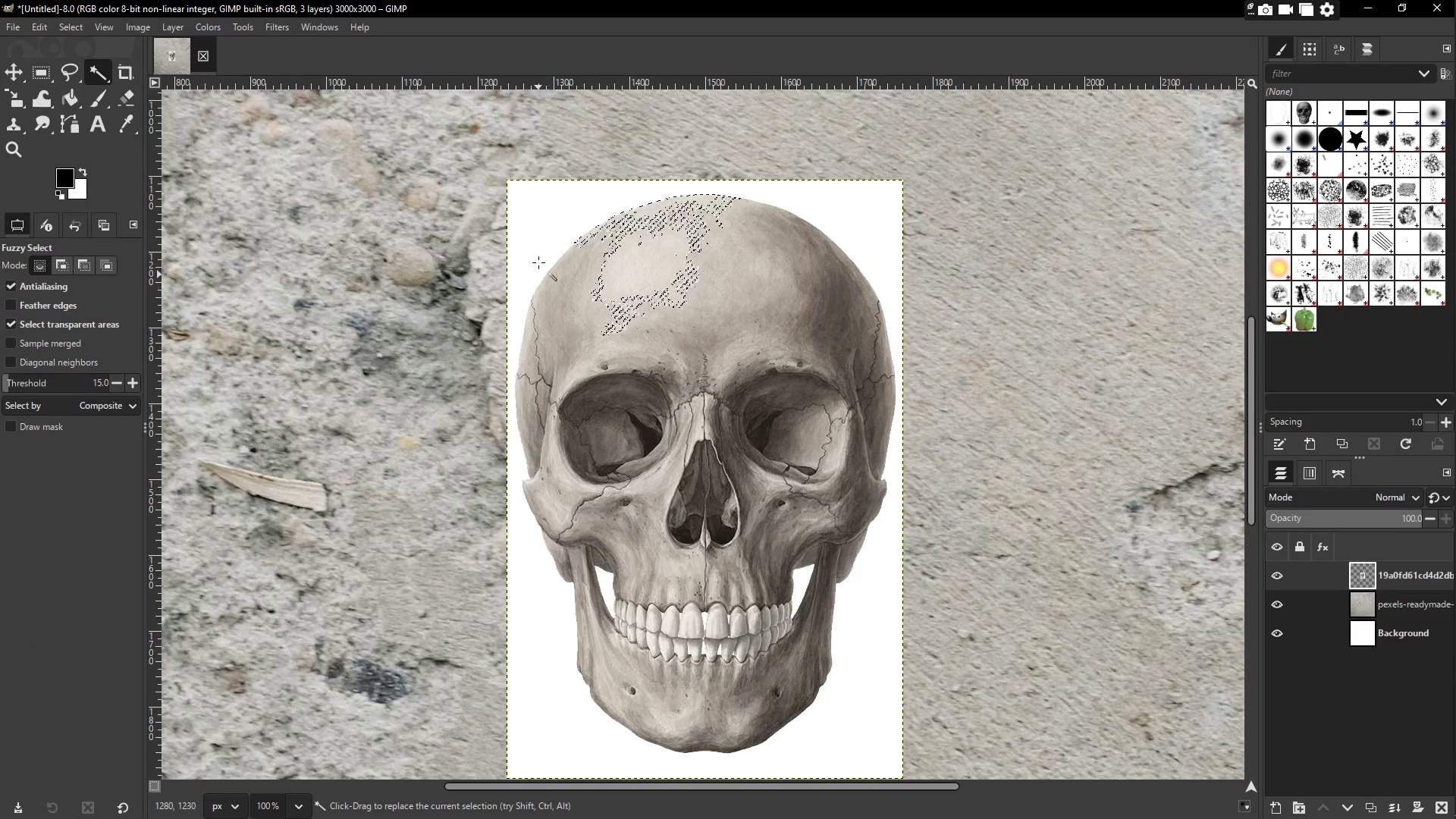 
left_click([543, 247])
 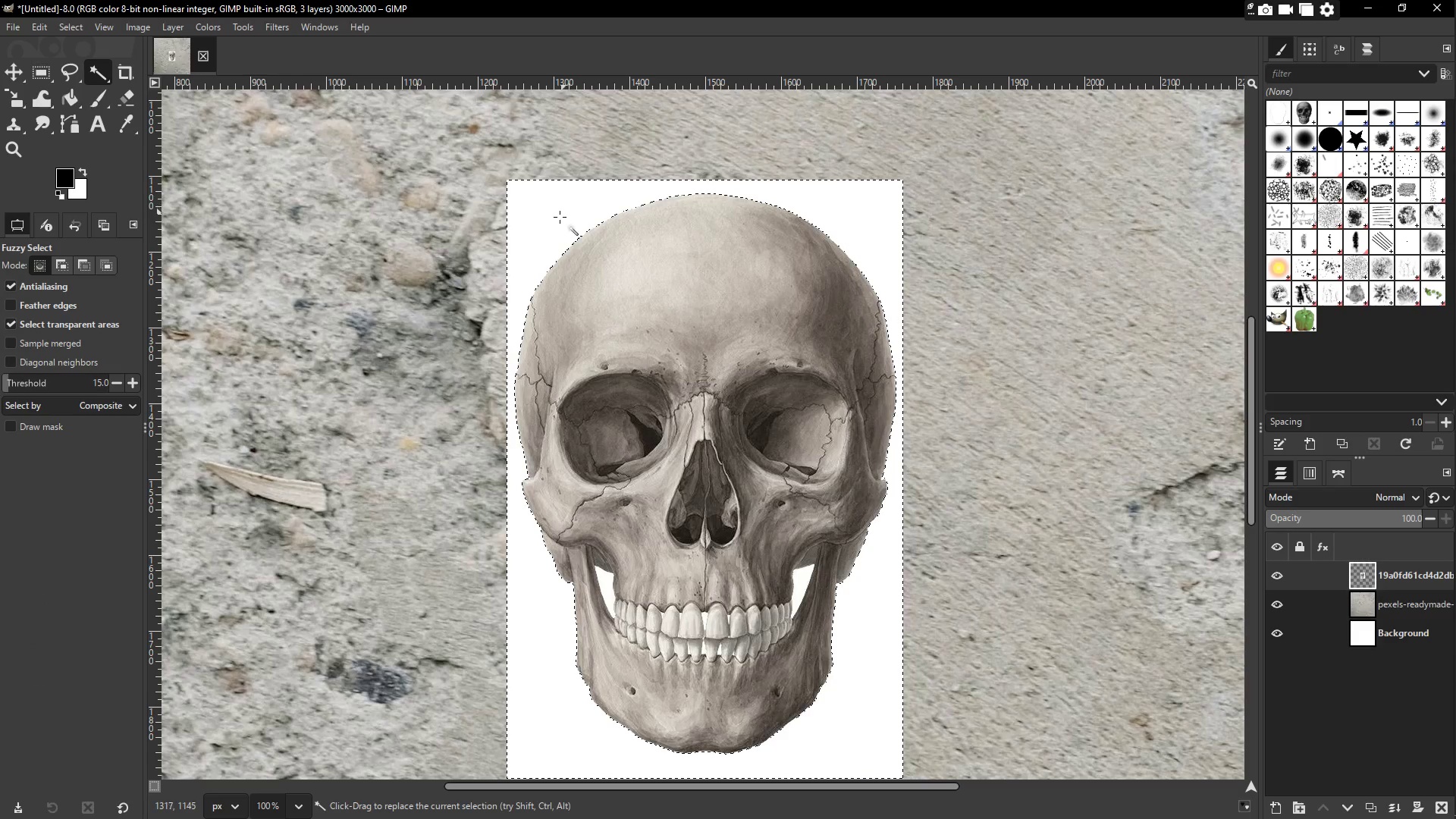 
scroll: coordinate [681, 404], scroll_direction: down, amount: 2.0
 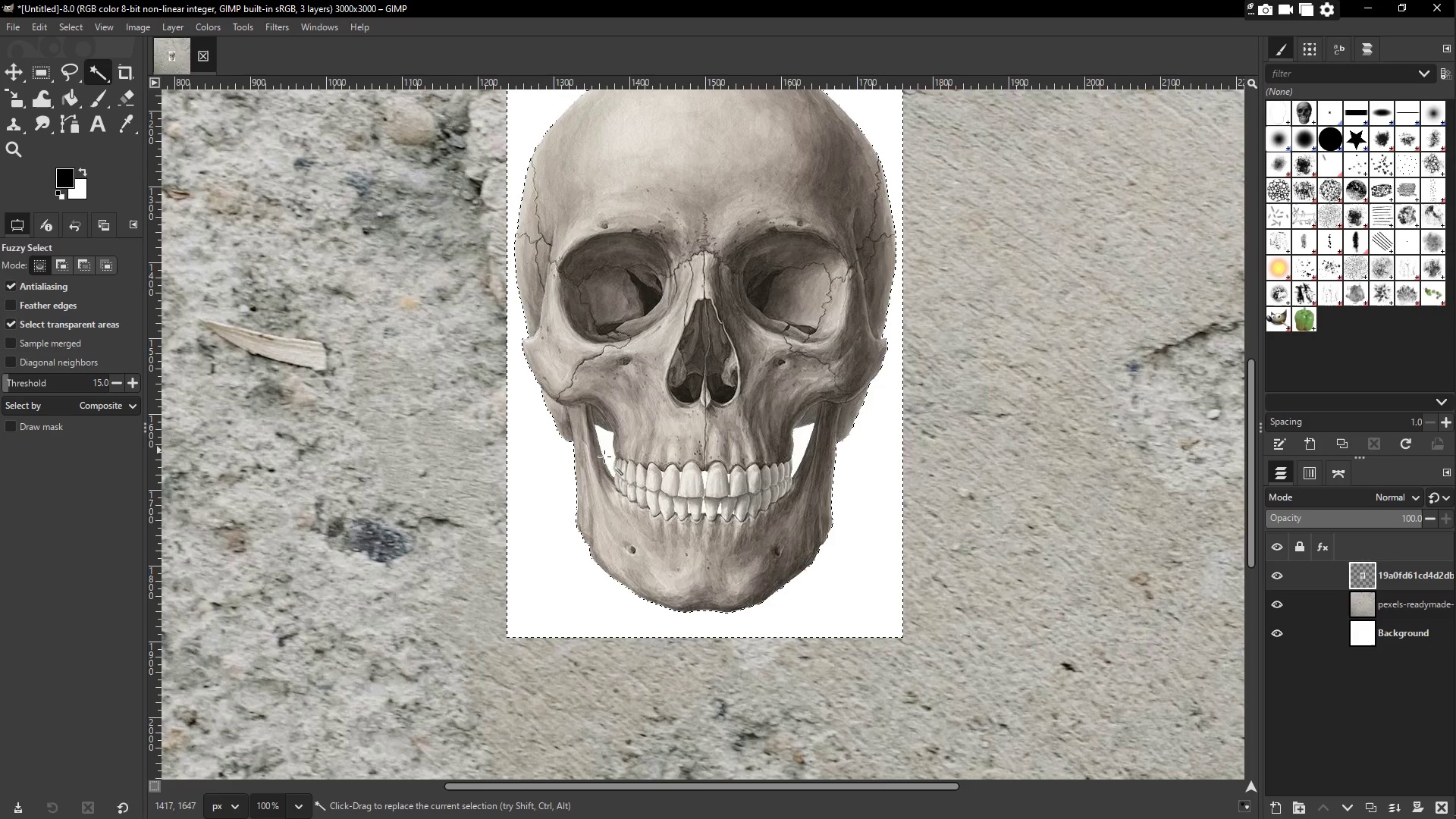 
right_click([551, 471])
 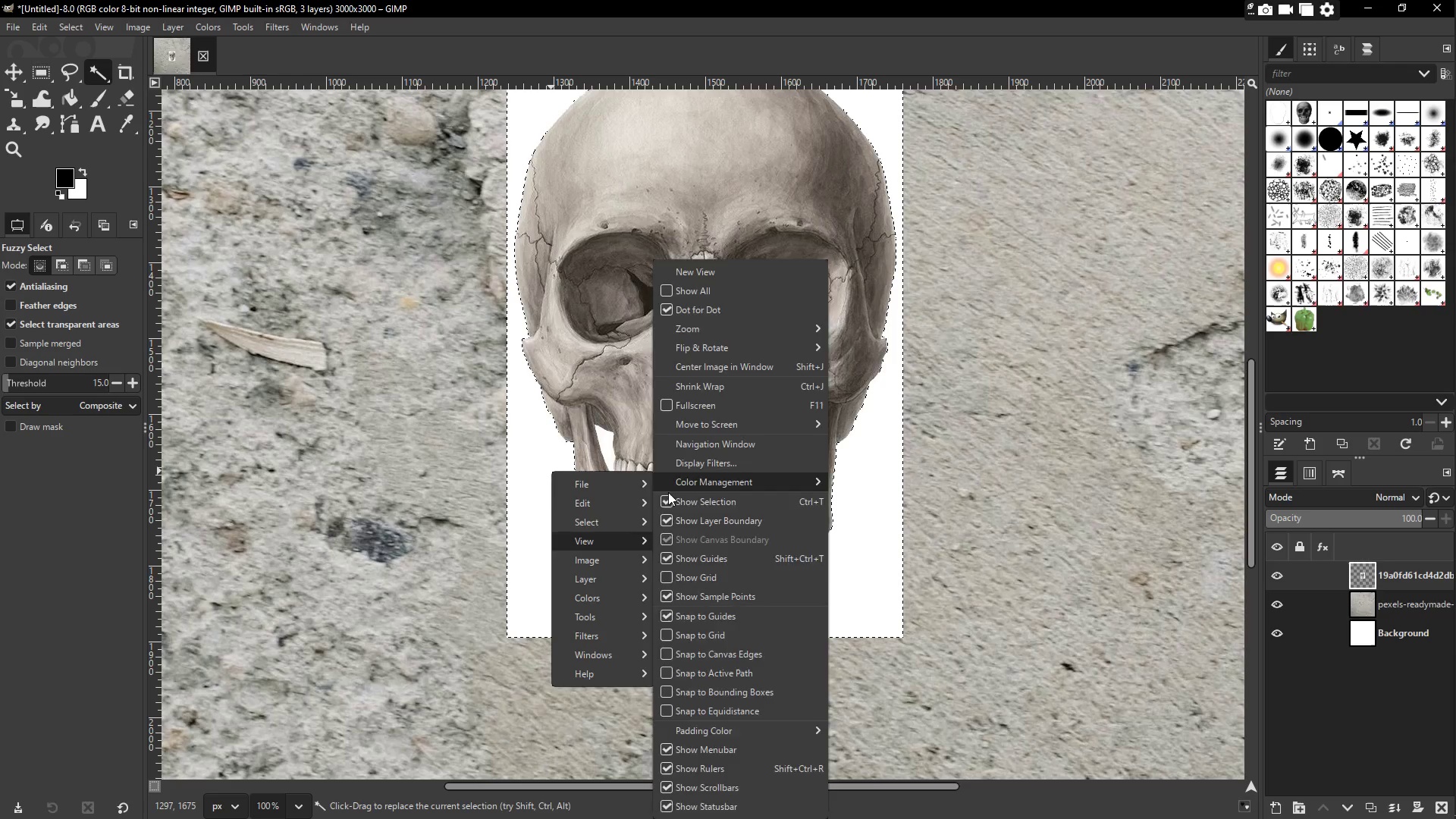 
left_click([538, 480])
 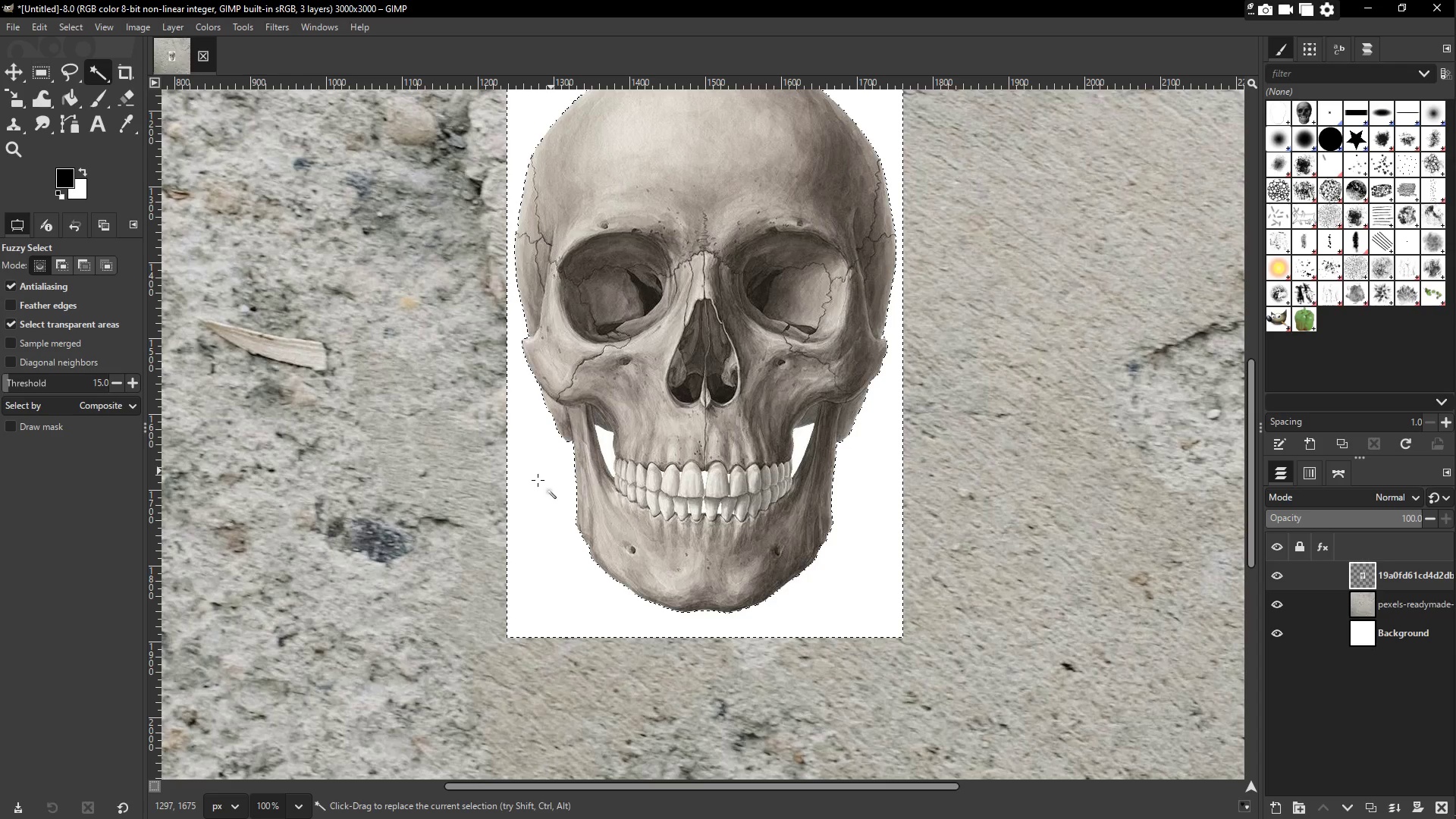 
key(Control+X)
 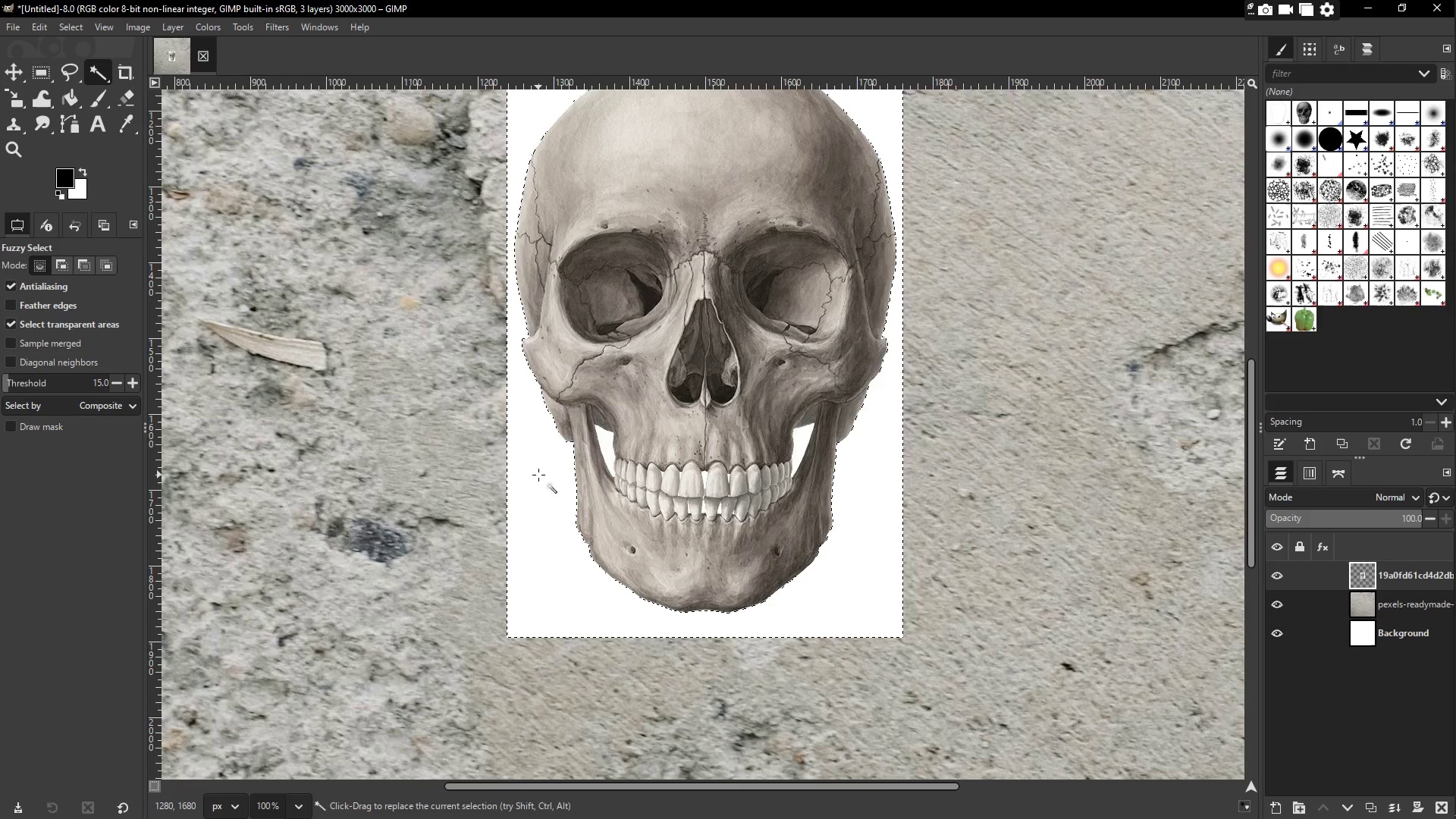 
wait(15.64)
 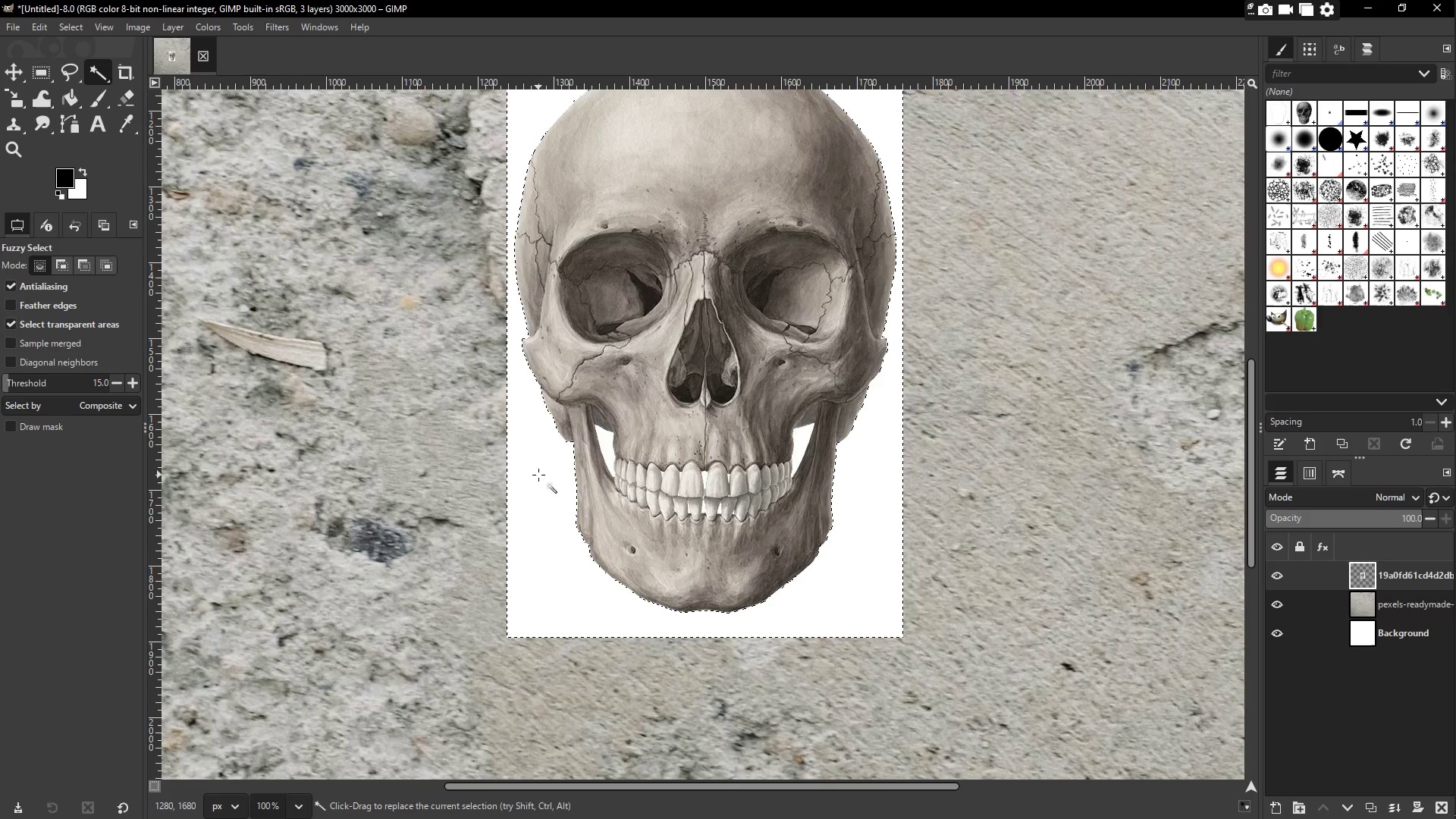 
left_click([130, 101])
 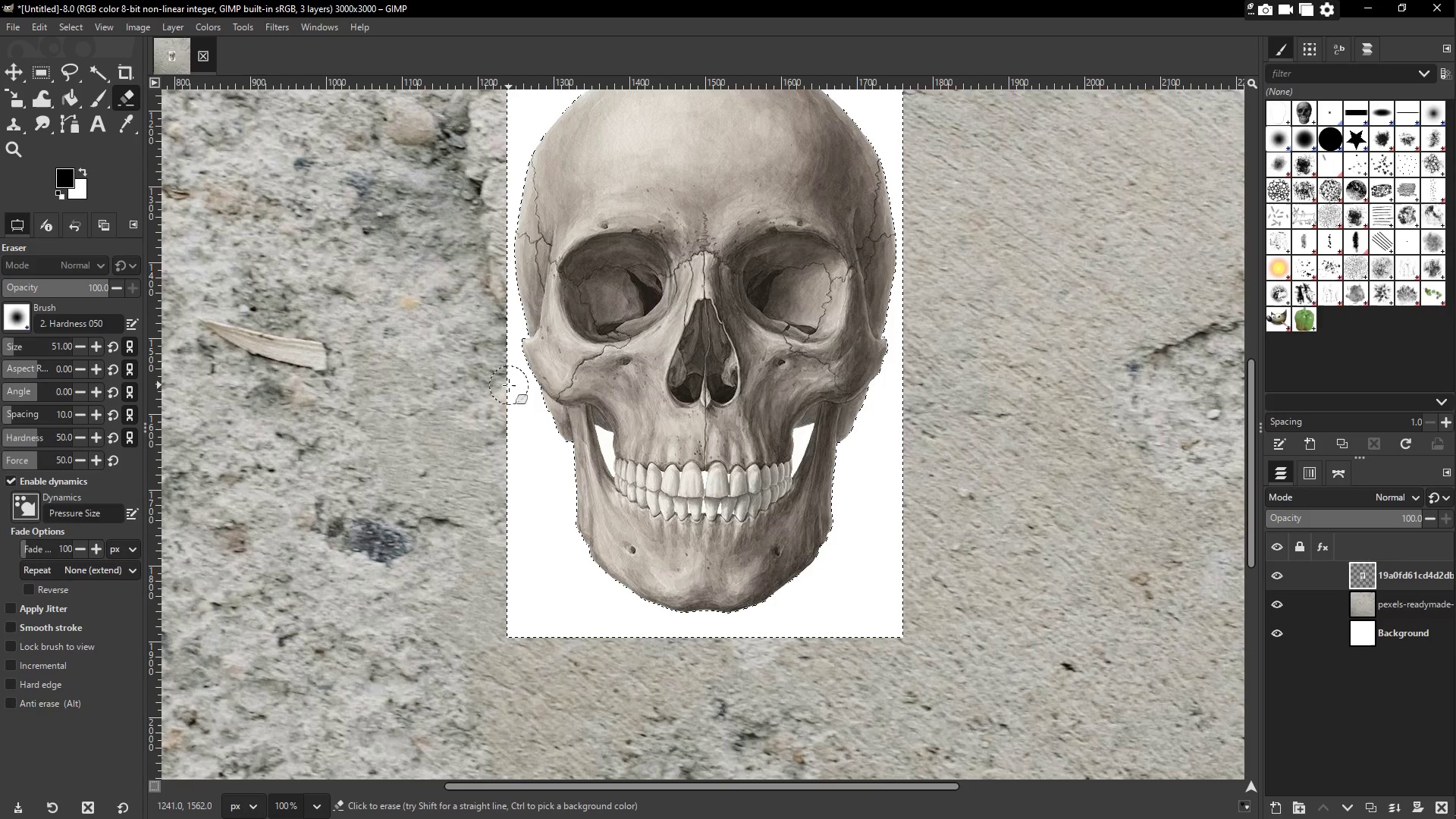 
wait(5.34)
 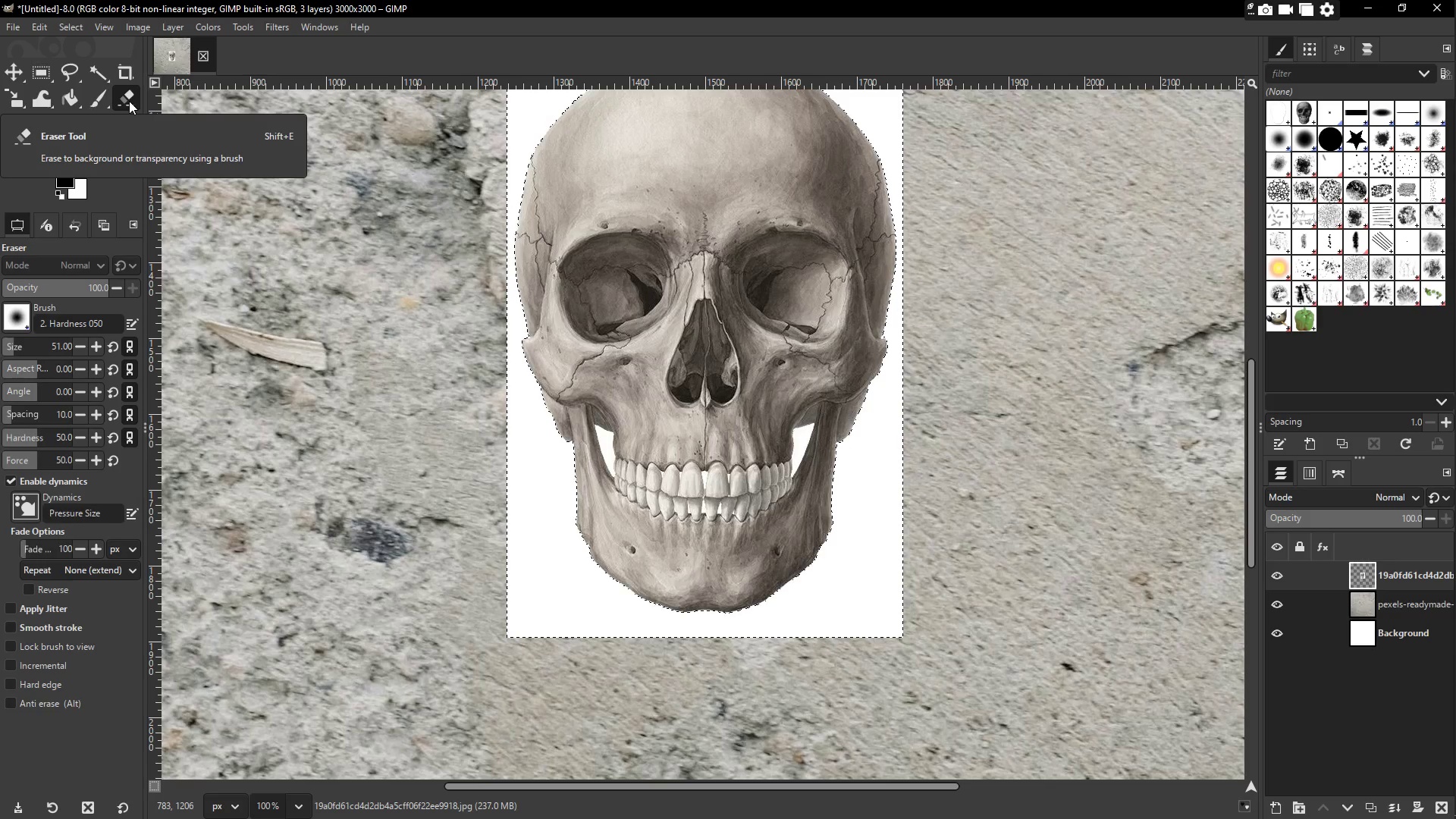 
scroll: coordinate [556, 422], scroll_direction: none, amount: 0.0
 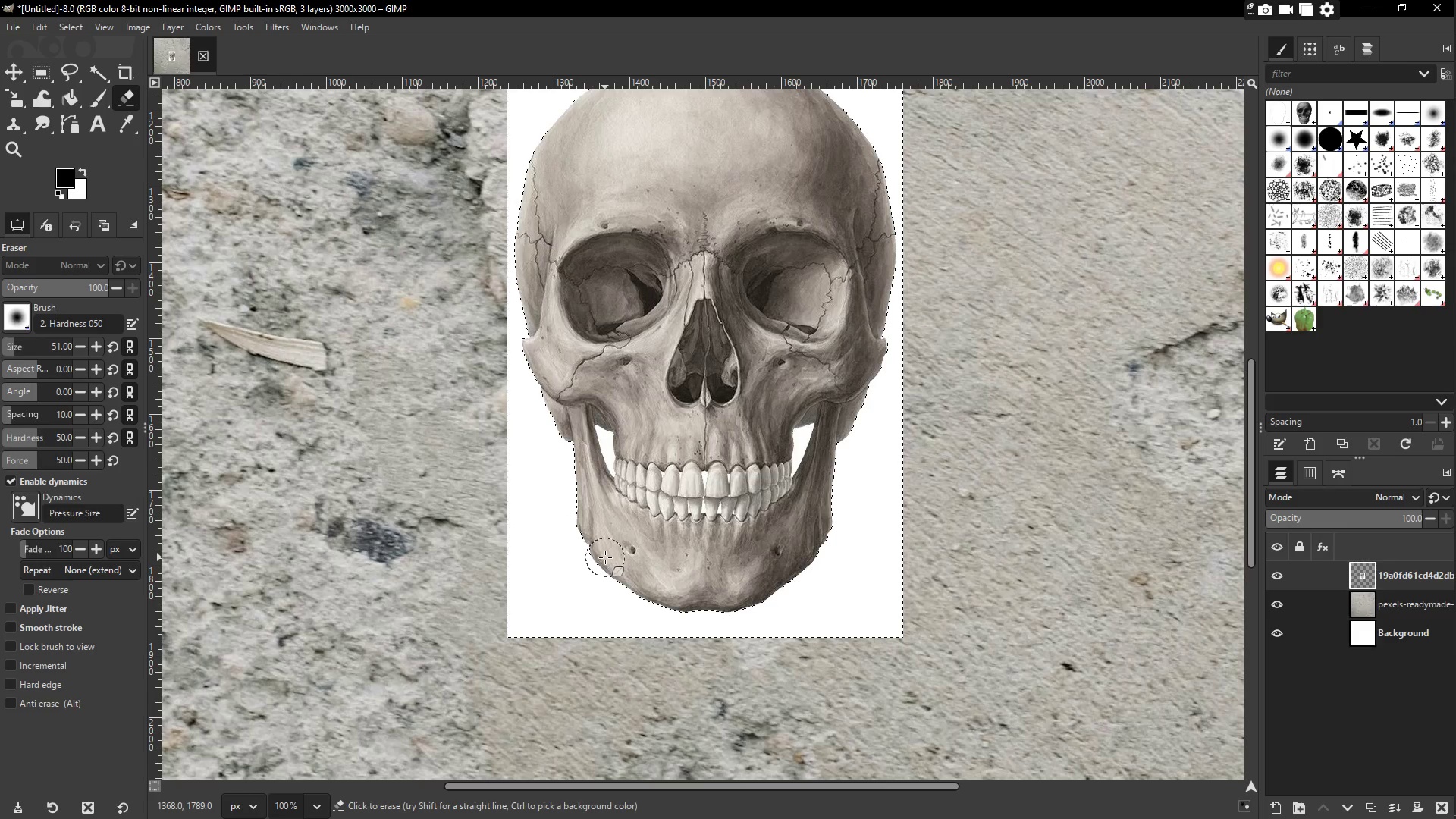 
left_click_drag(start_coordinate=[569, 594], to_coordinate=[571, 623])
 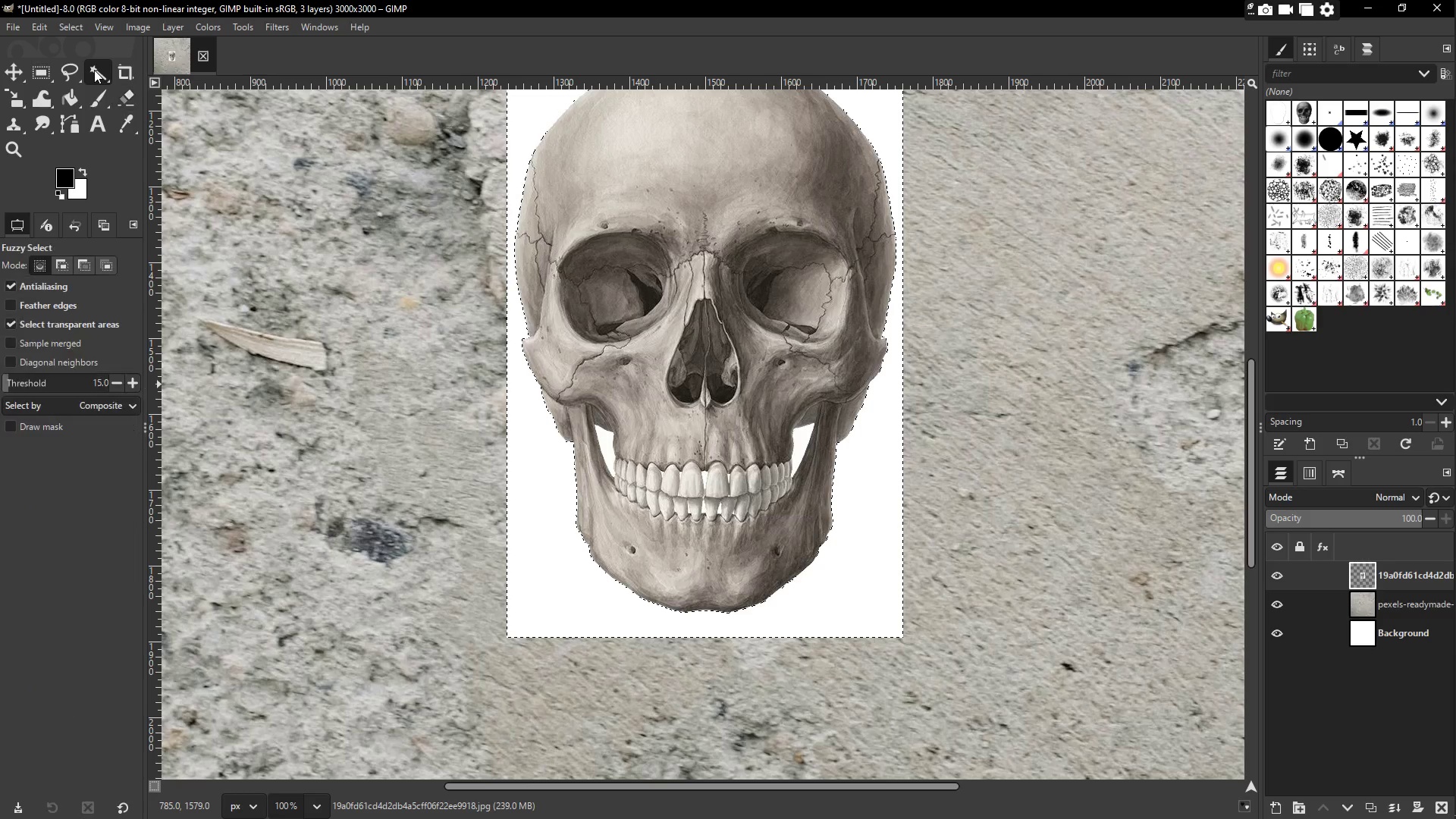 
double_click([94, 70])
 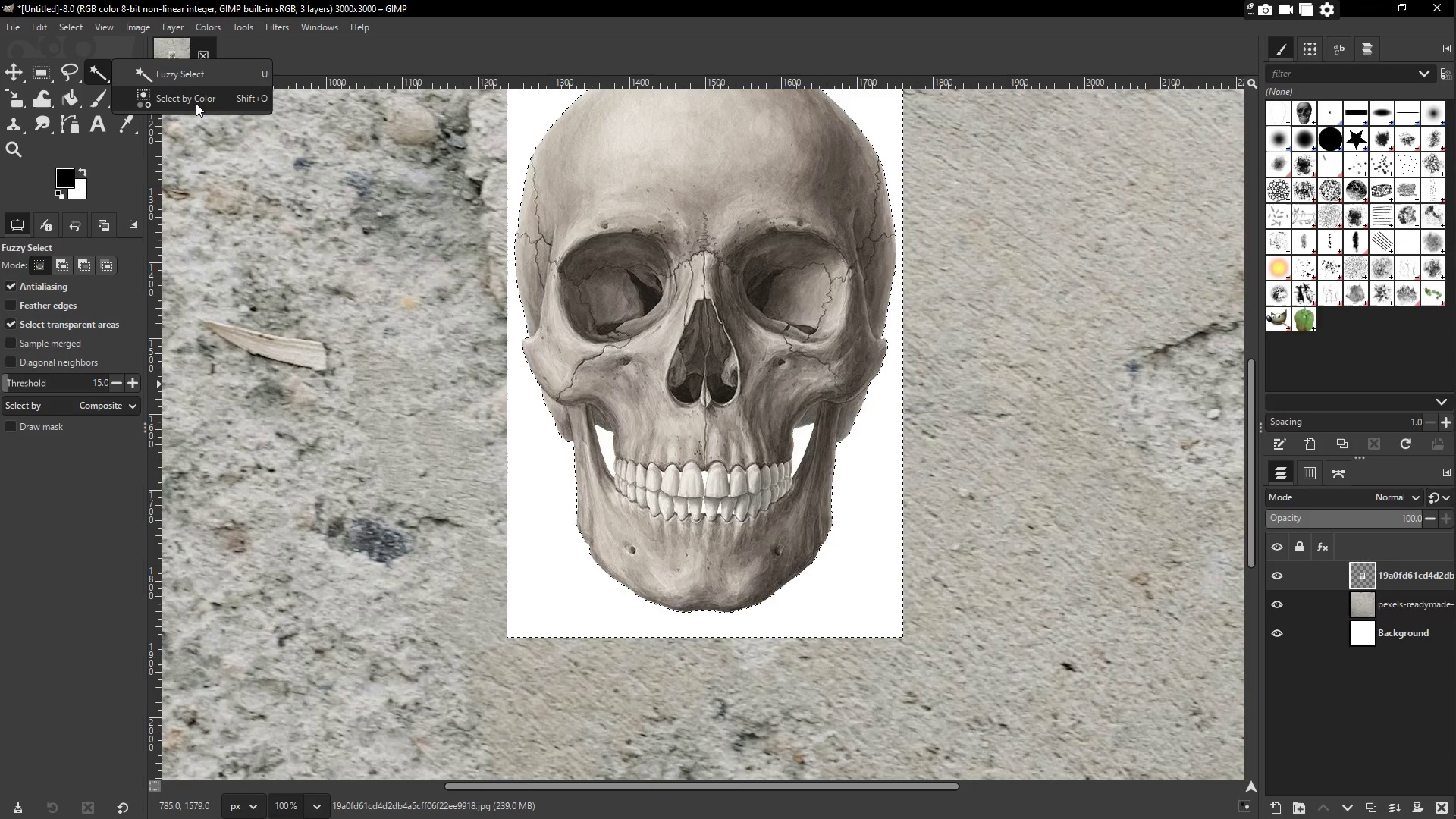 
left_click([196, 102])
 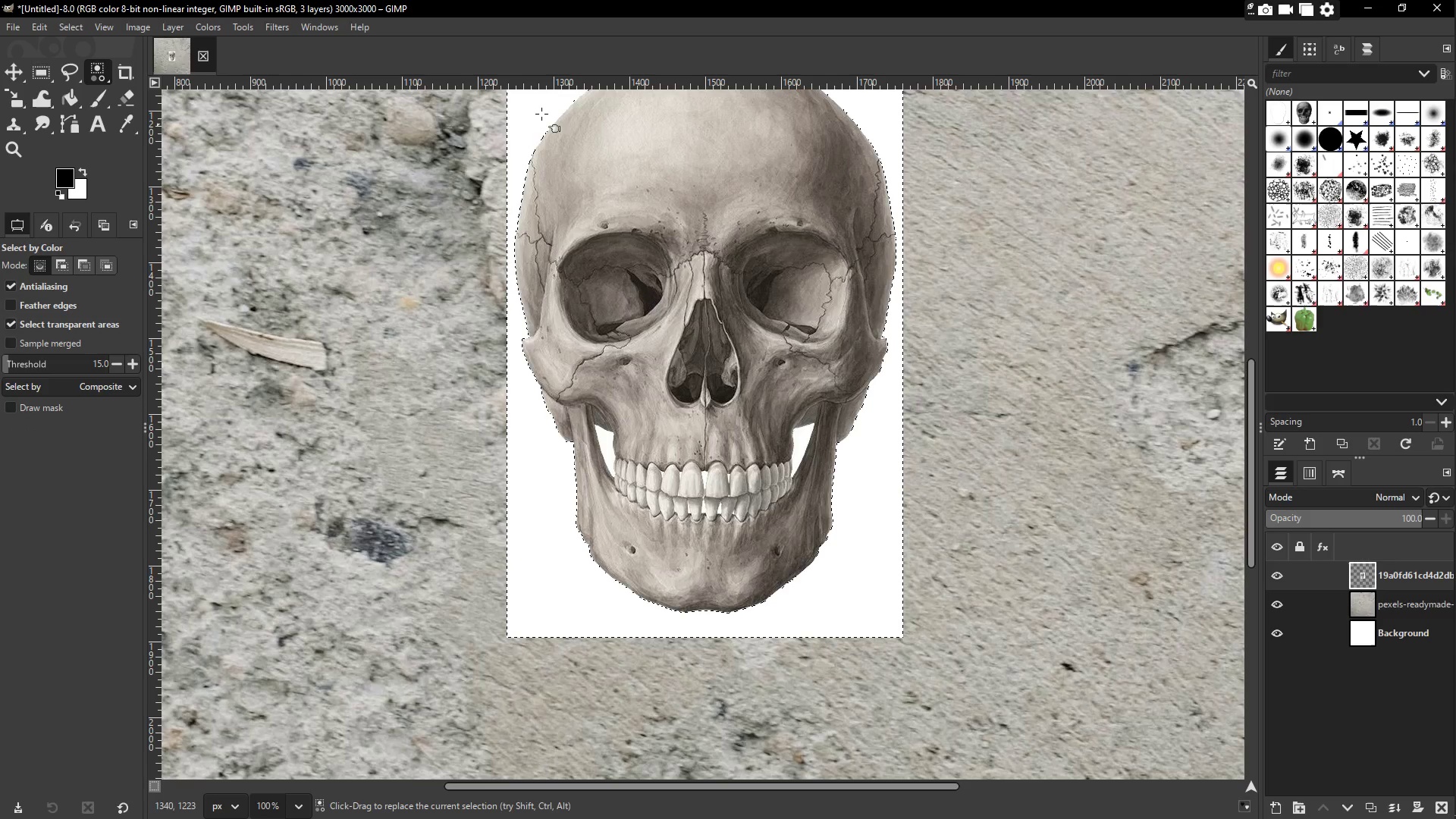 
left_click([538, 111])
 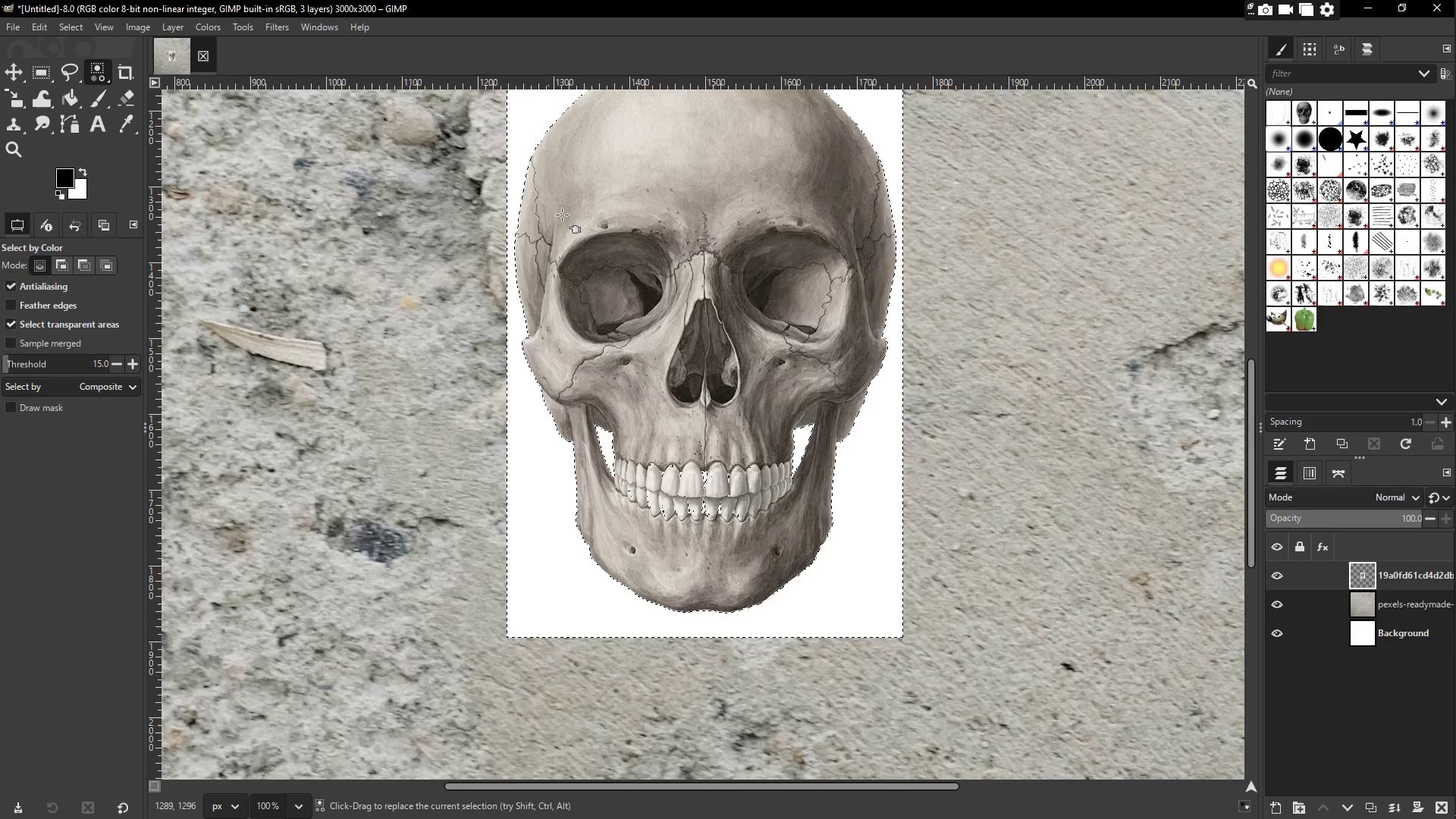 
scroll: coordinate [566, 236], scroll_direction: up, amount: 4.0
 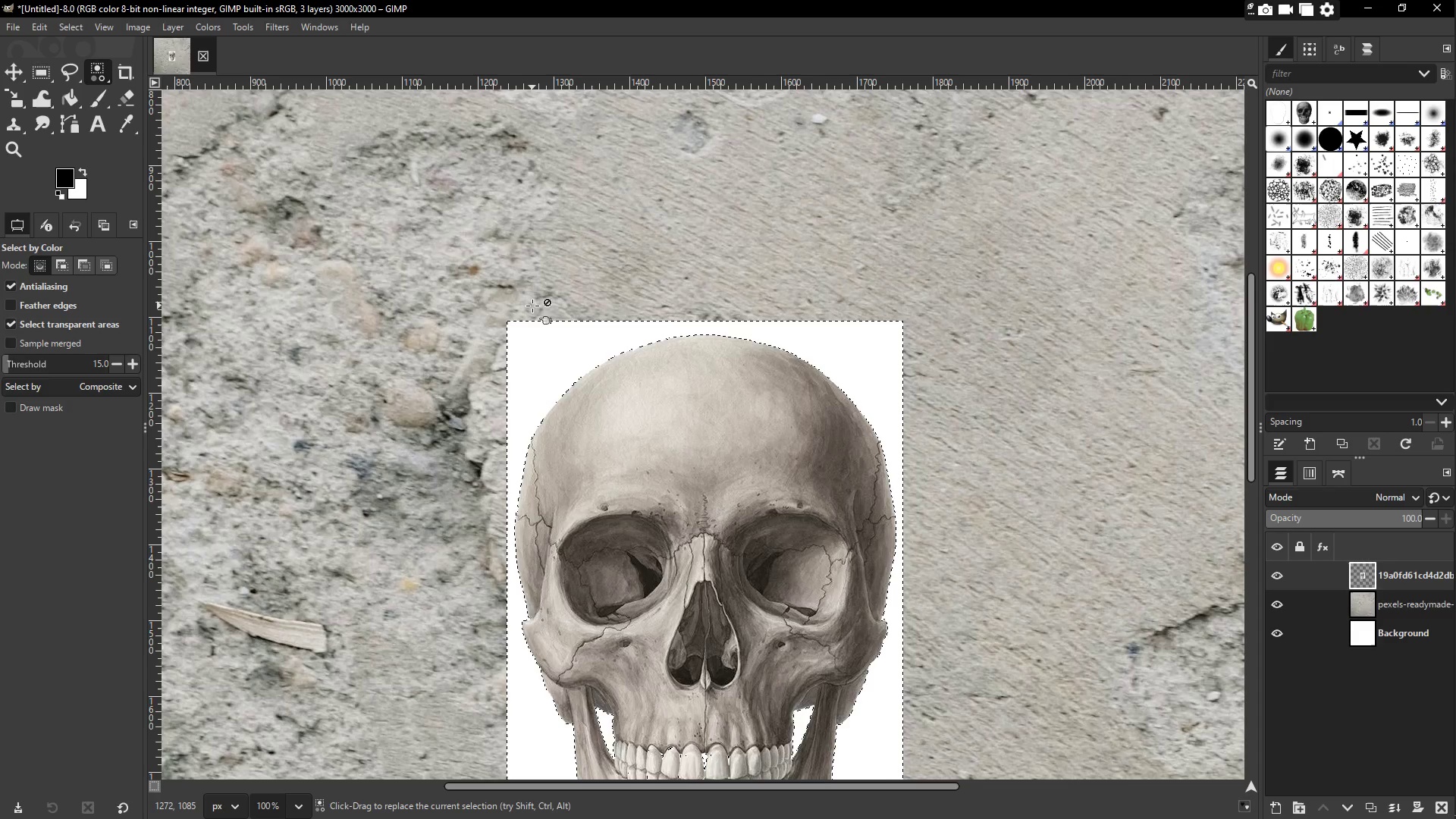 
scroll: coordinate [532, 306], scroll_direction: down, amount: 1.0
 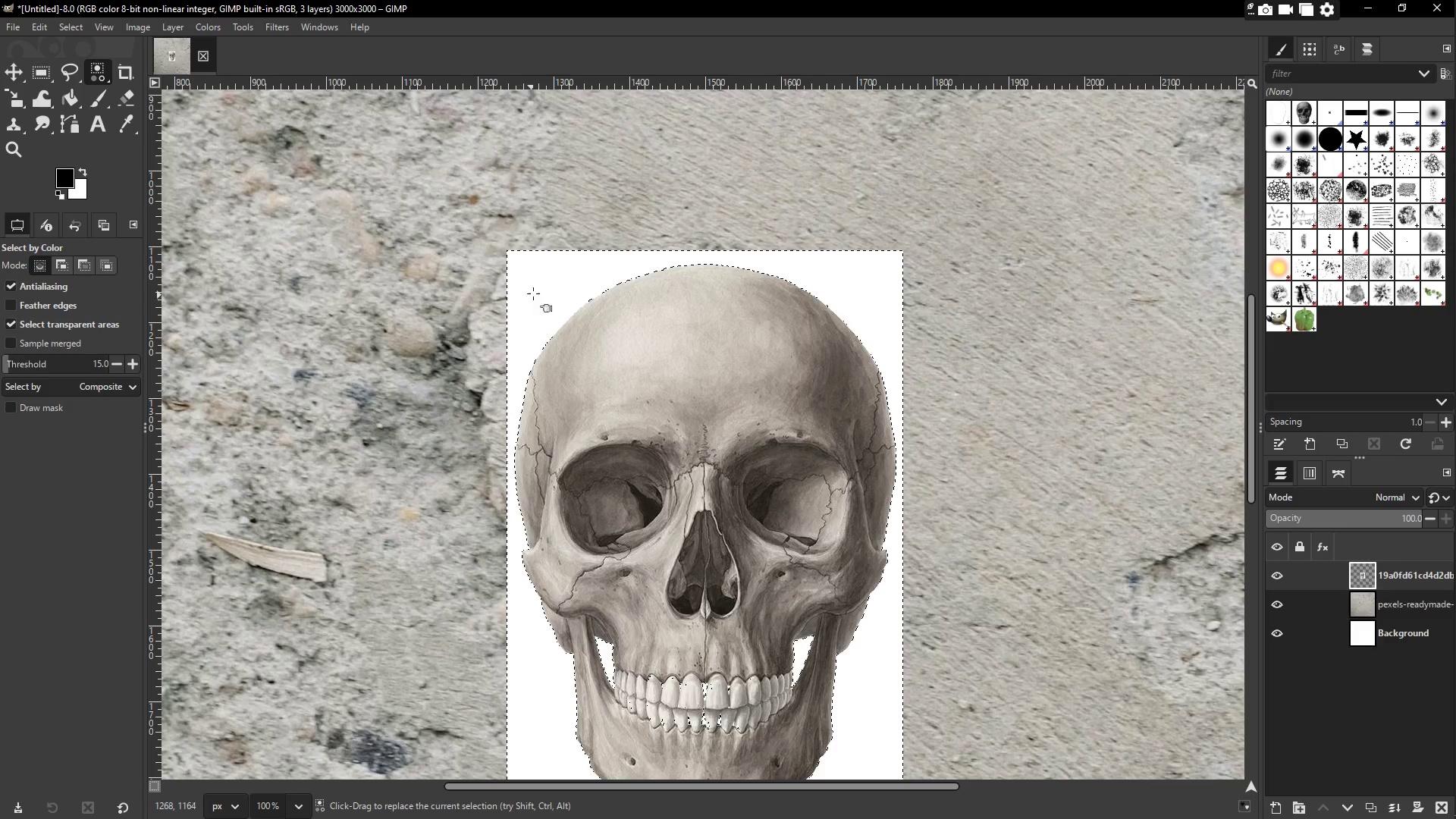 
left_click([545, 291])
 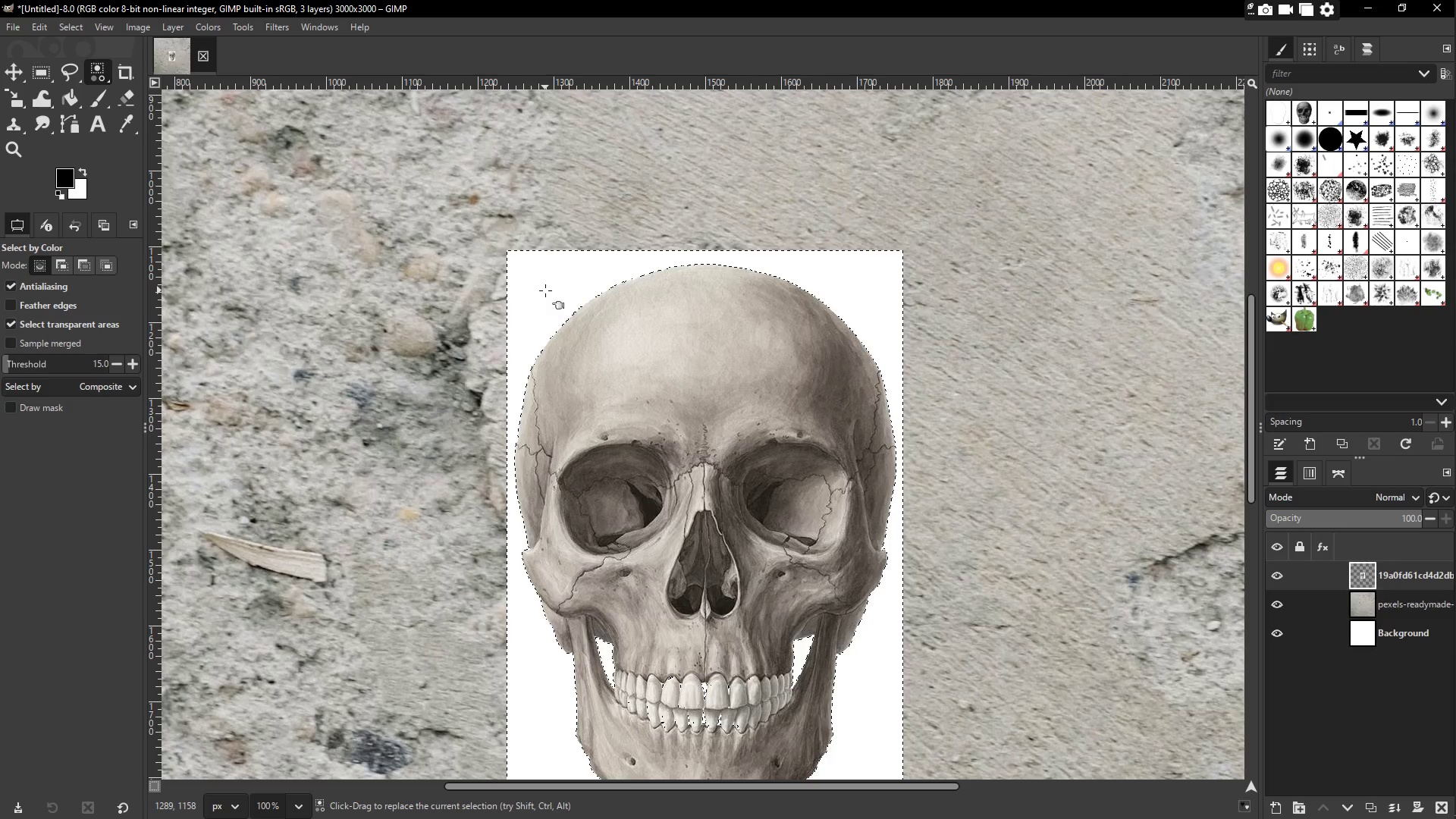 
key(E)
 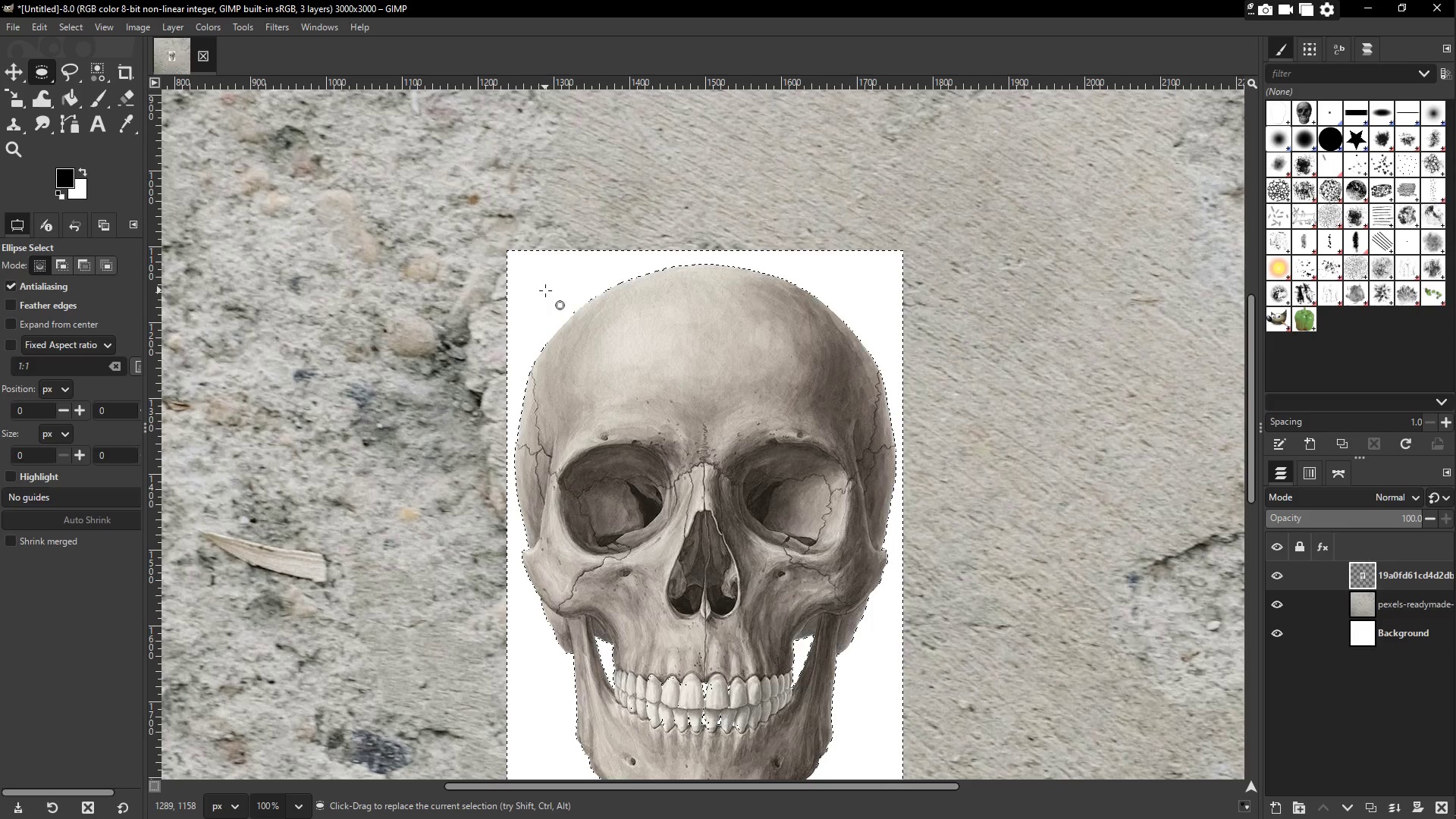 
left_click_drag(start_coordinate=[546, 290], to_coordinate=[587, 318])
 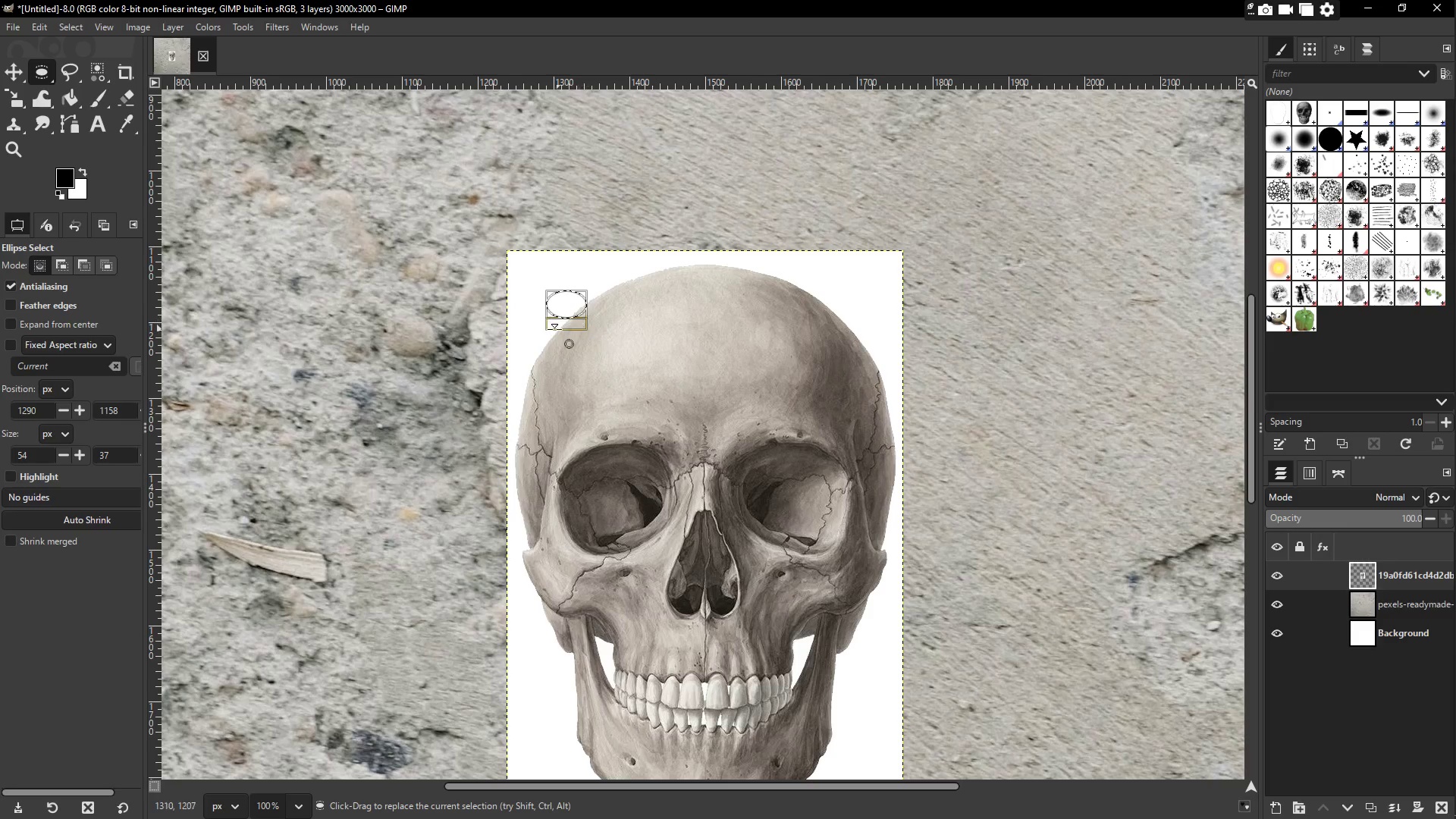 
key(Control+Z)
 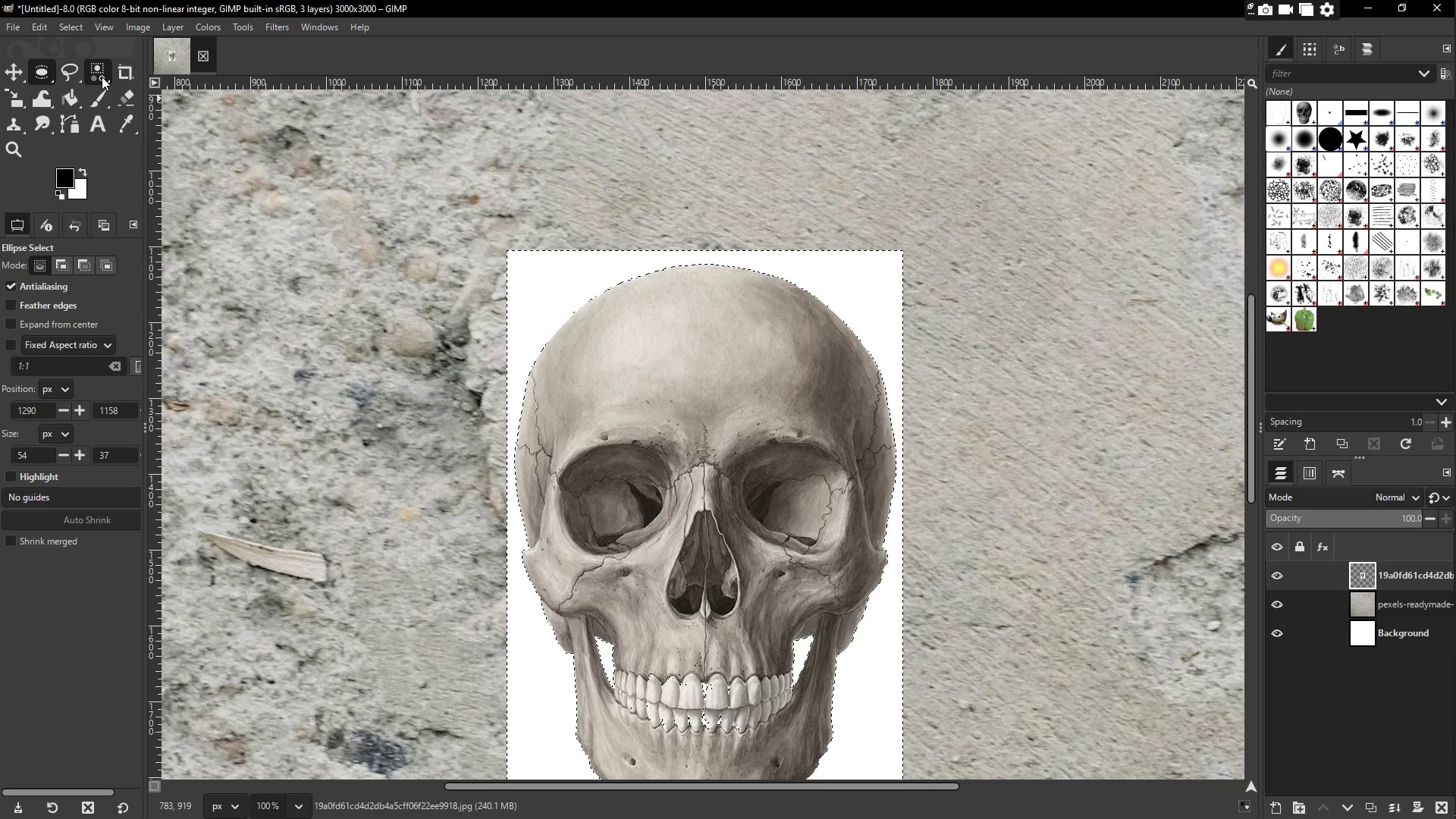 
left_click([102, 77])
 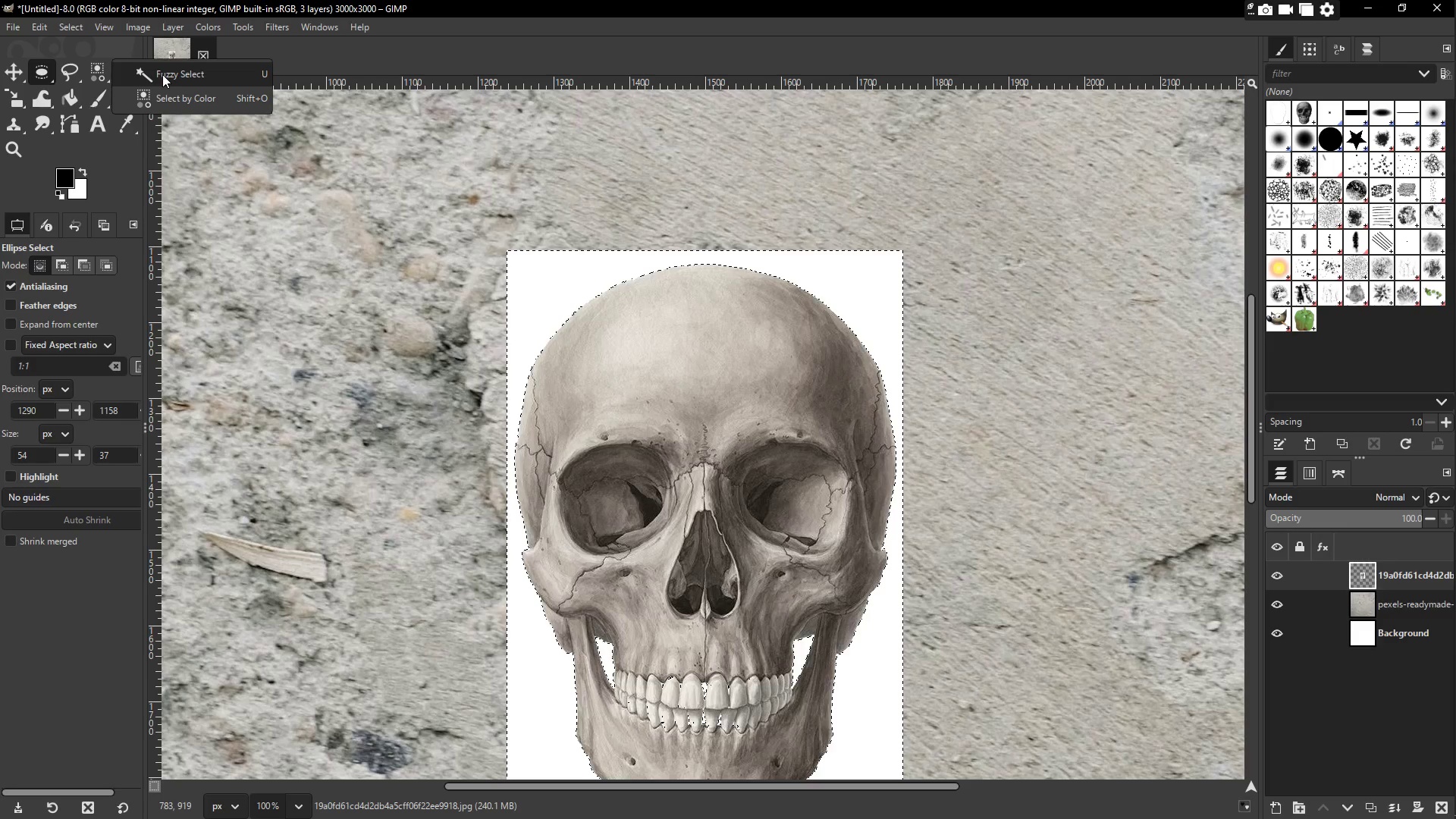 
left_click([162, 74])
 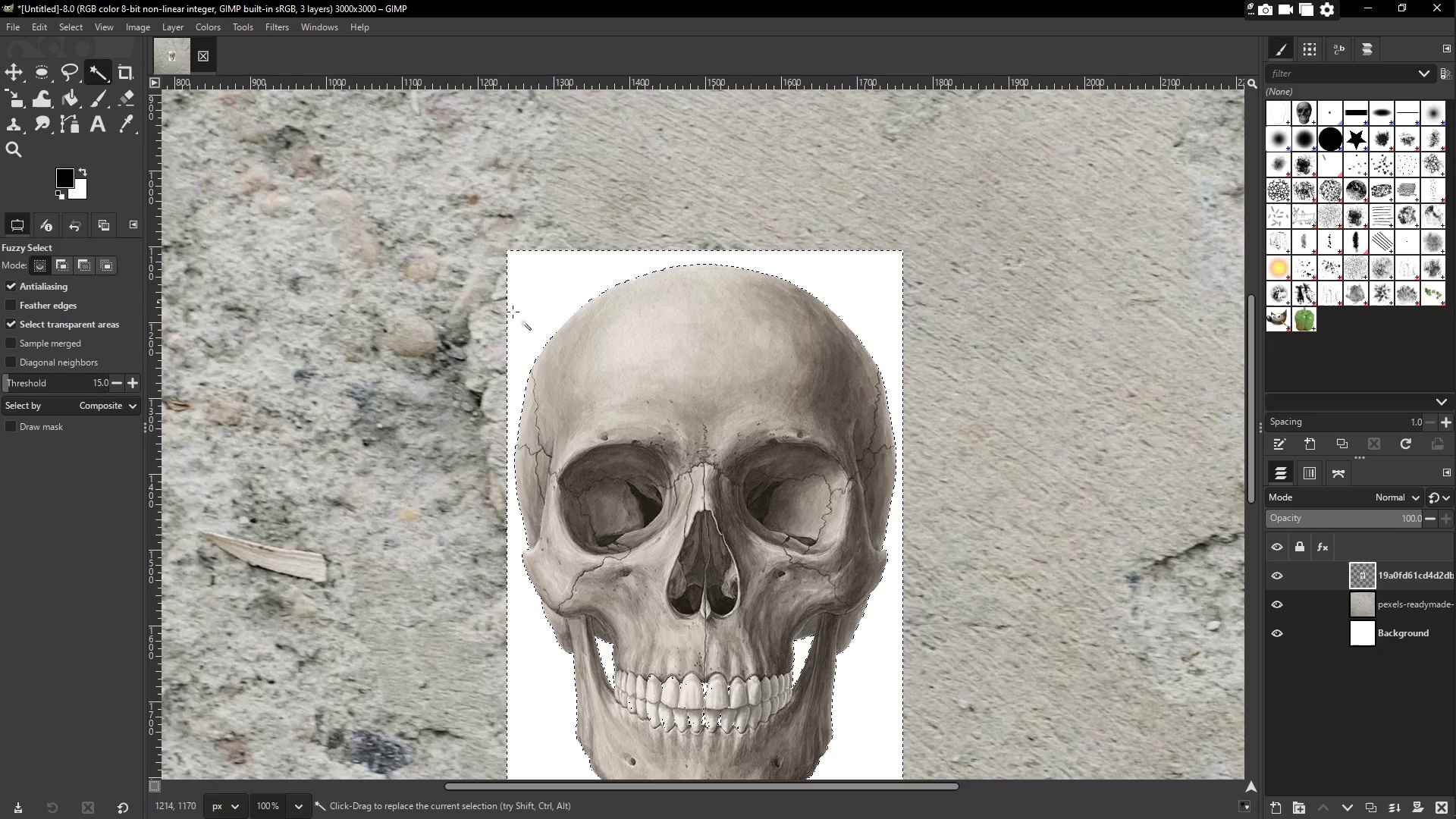 
left_click([532, 302])
 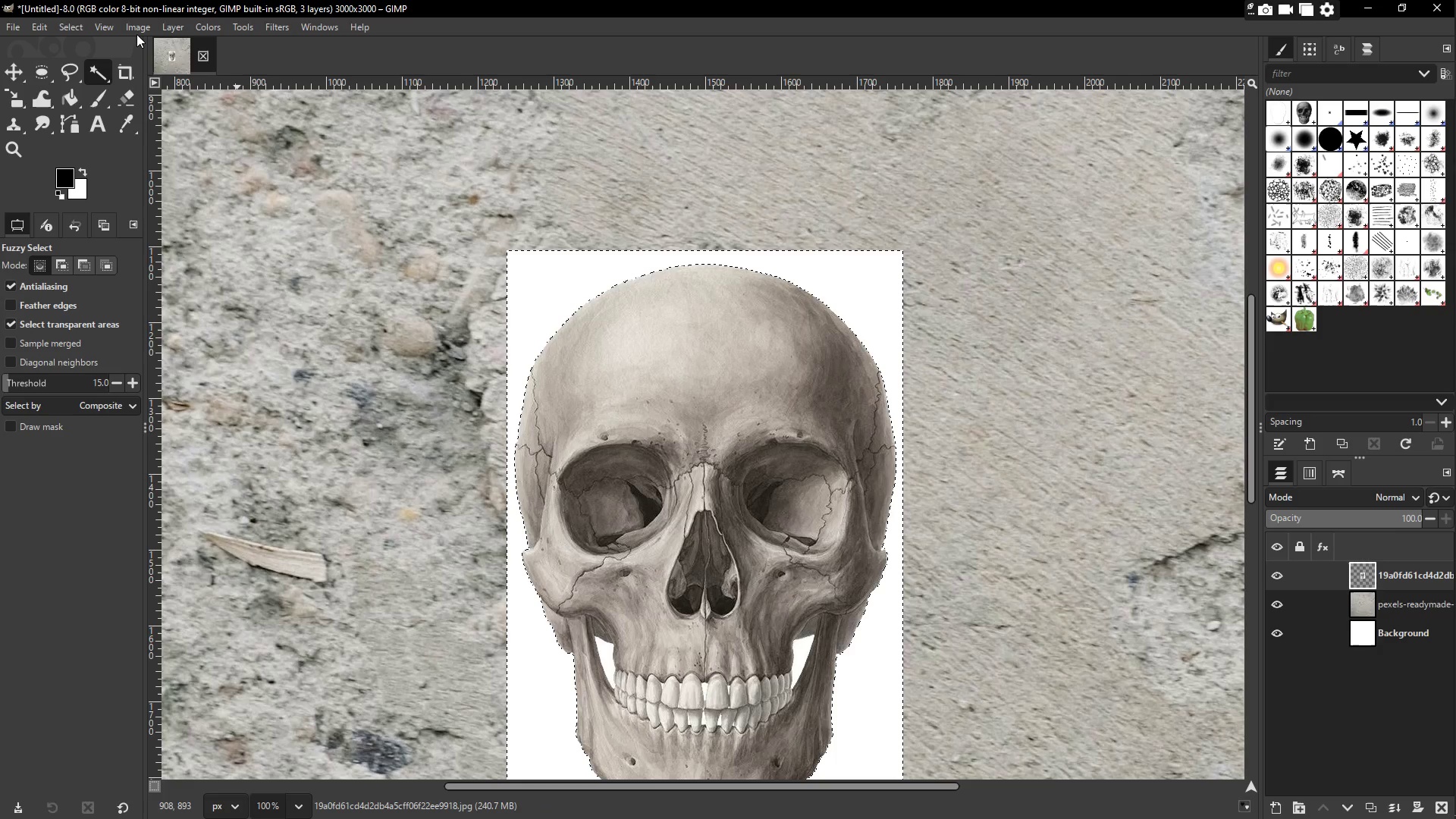 
left_click([63, 33])
 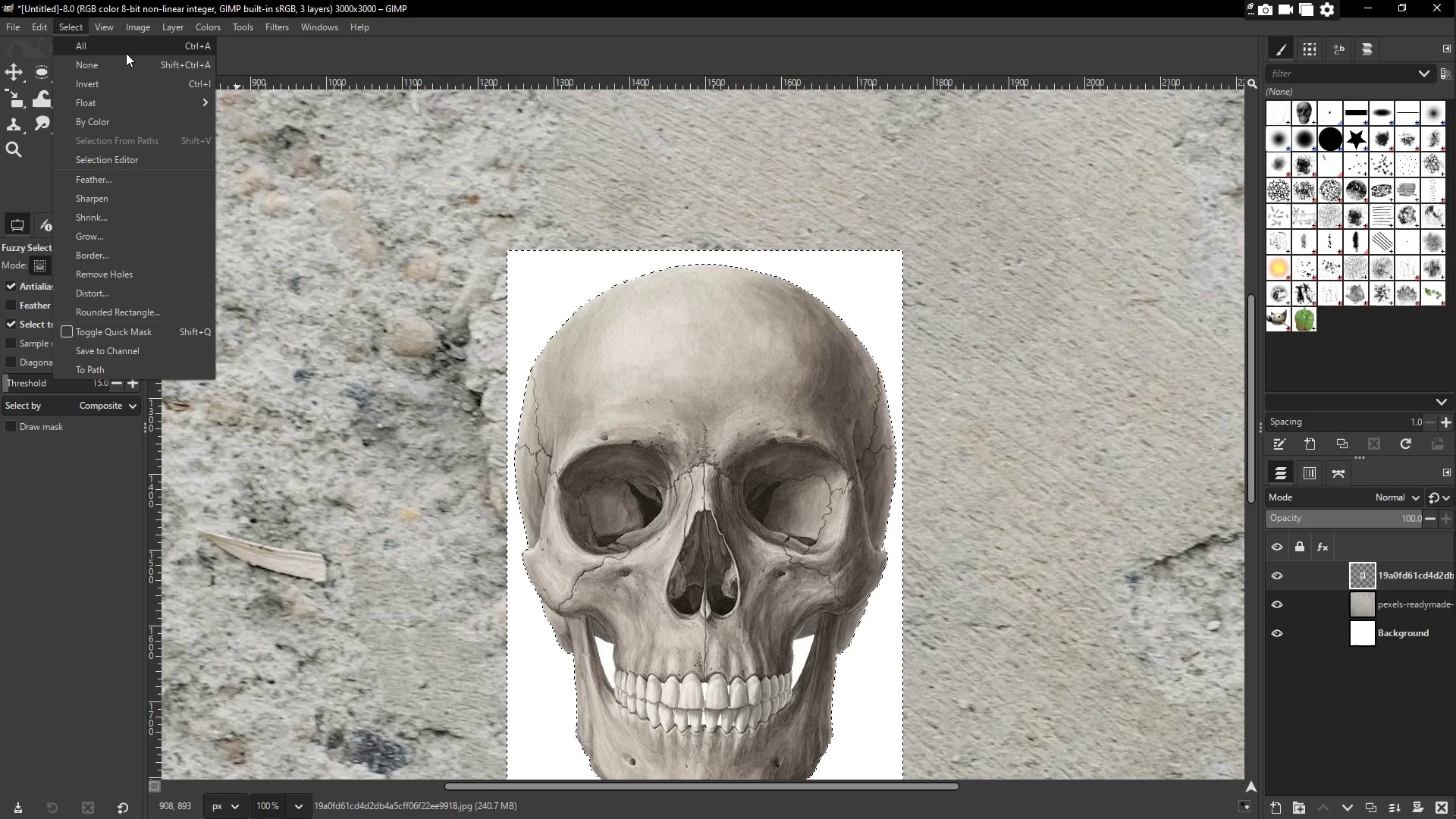 
wait(5.95)
 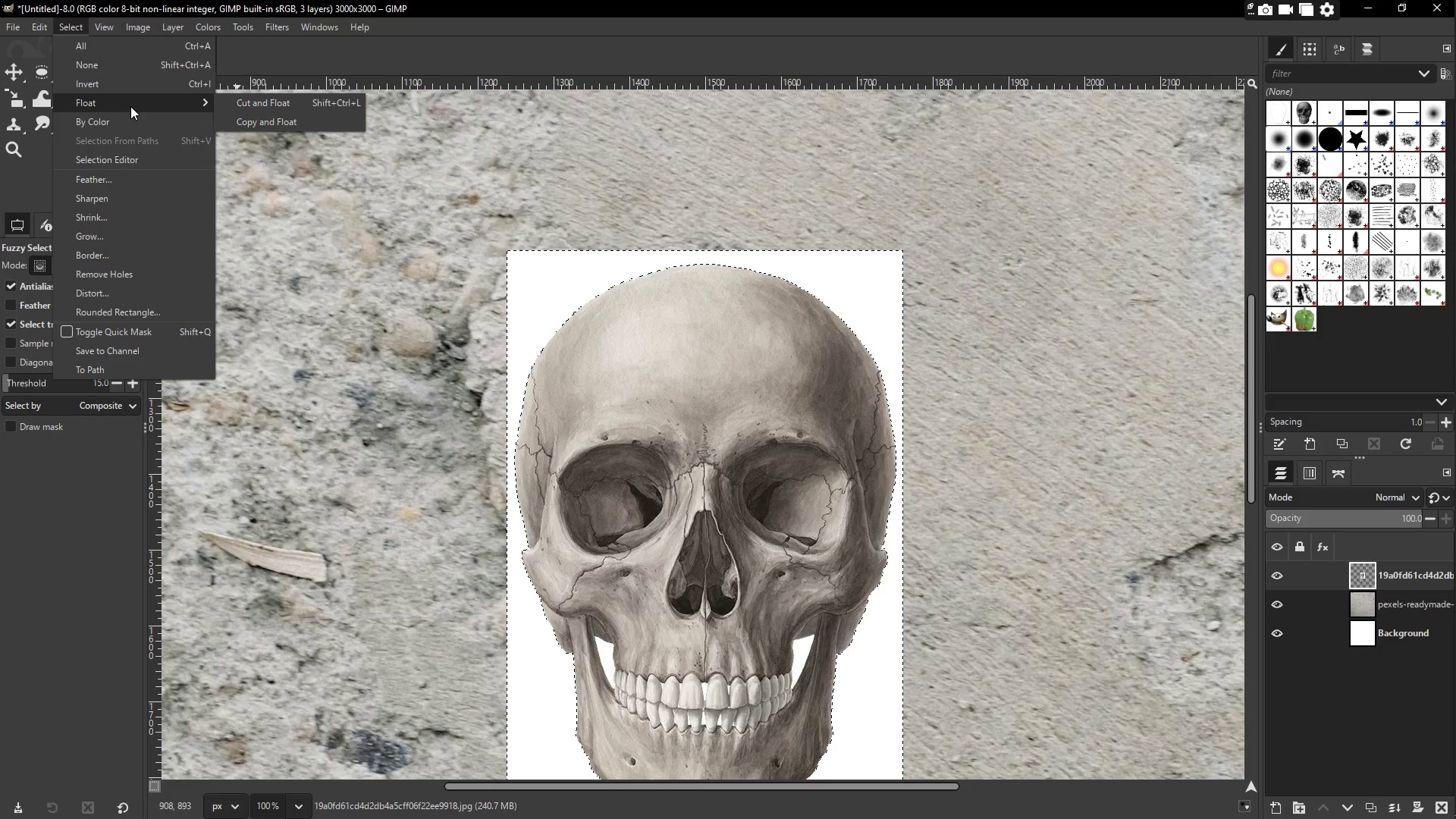 
left_click([119, 67])
 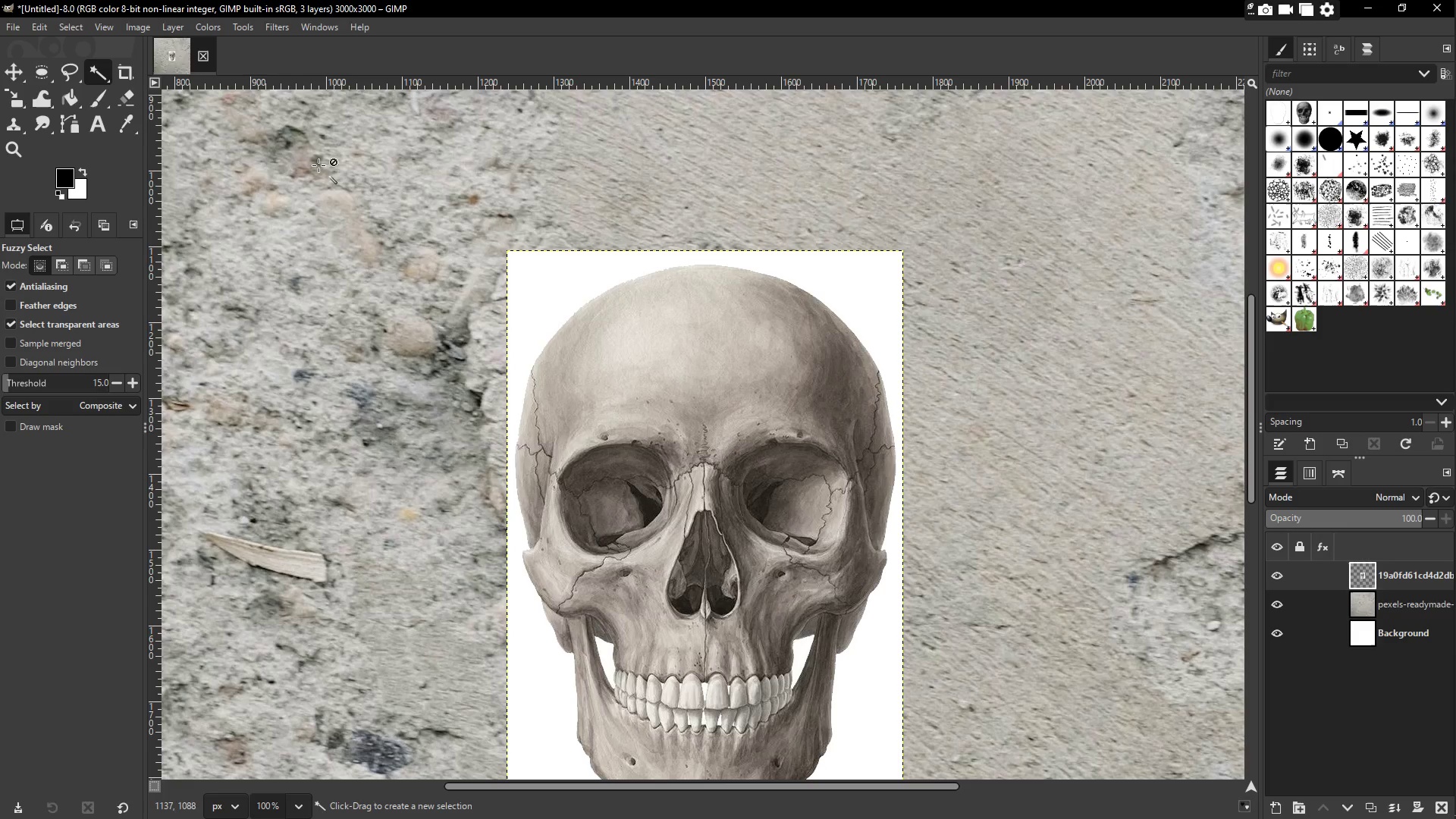 
key(Control+Z)
 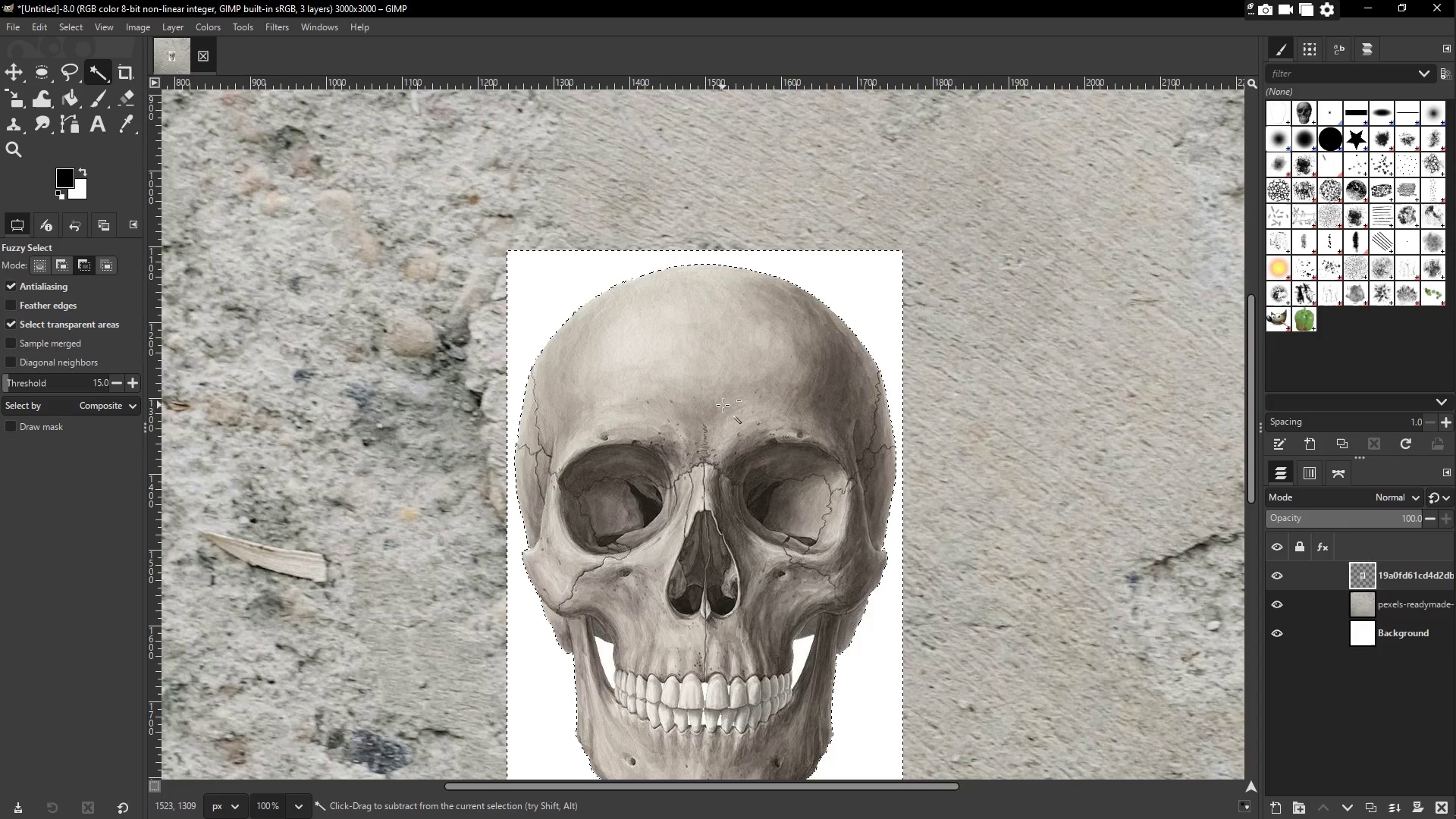 
key(Control+Z)
 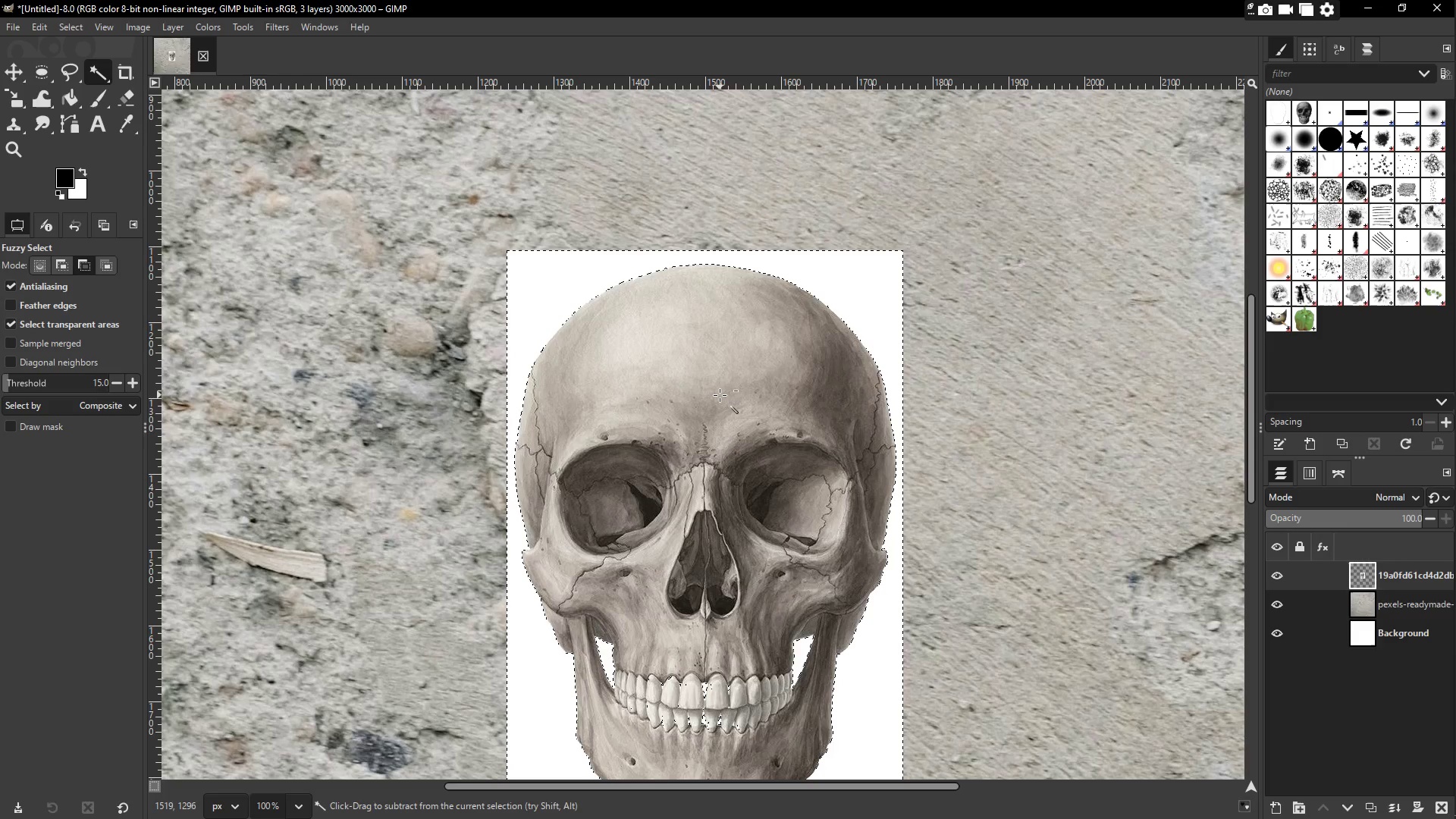 
key(Control+Z)
 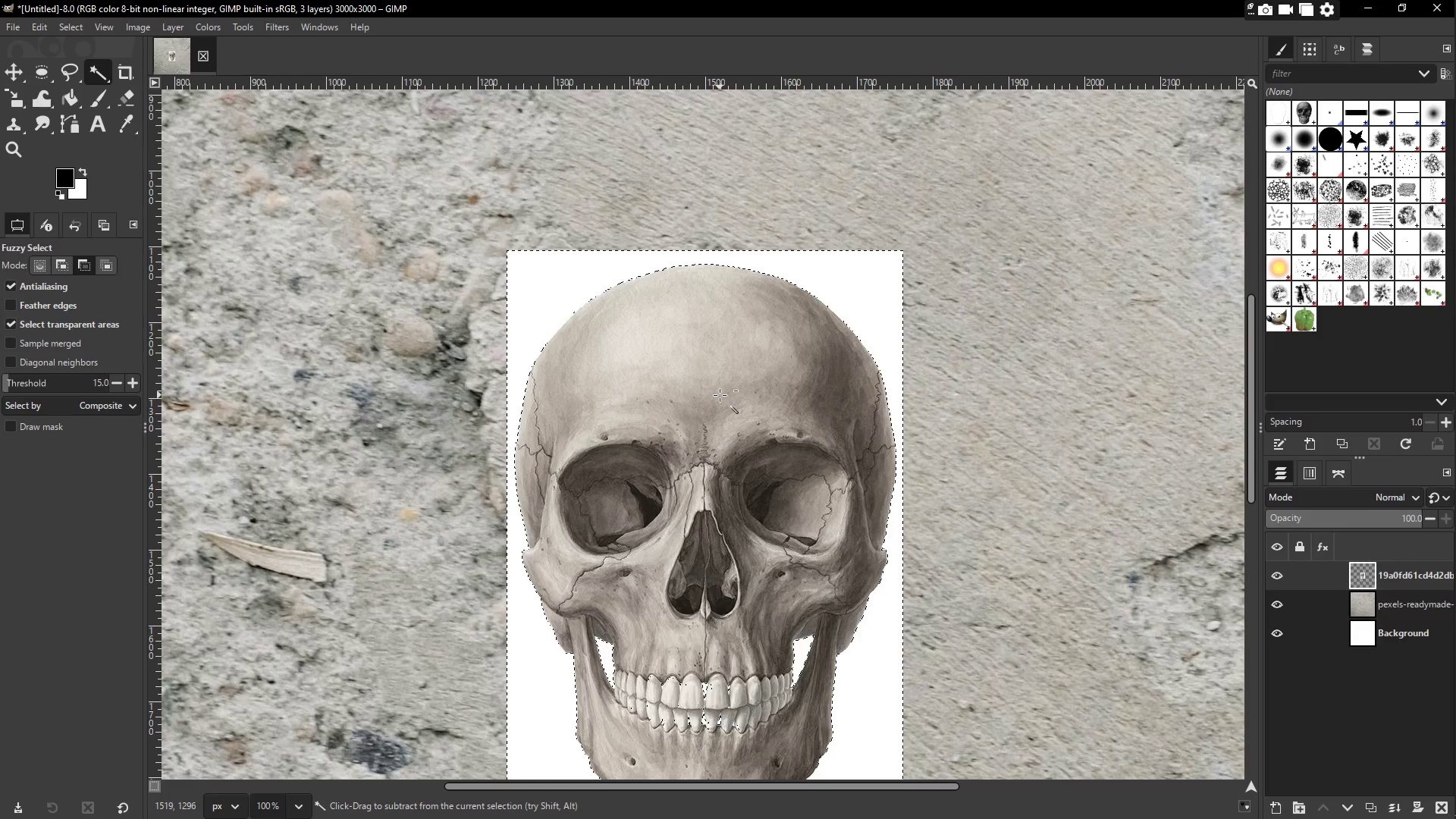 
key(Control+Z)
 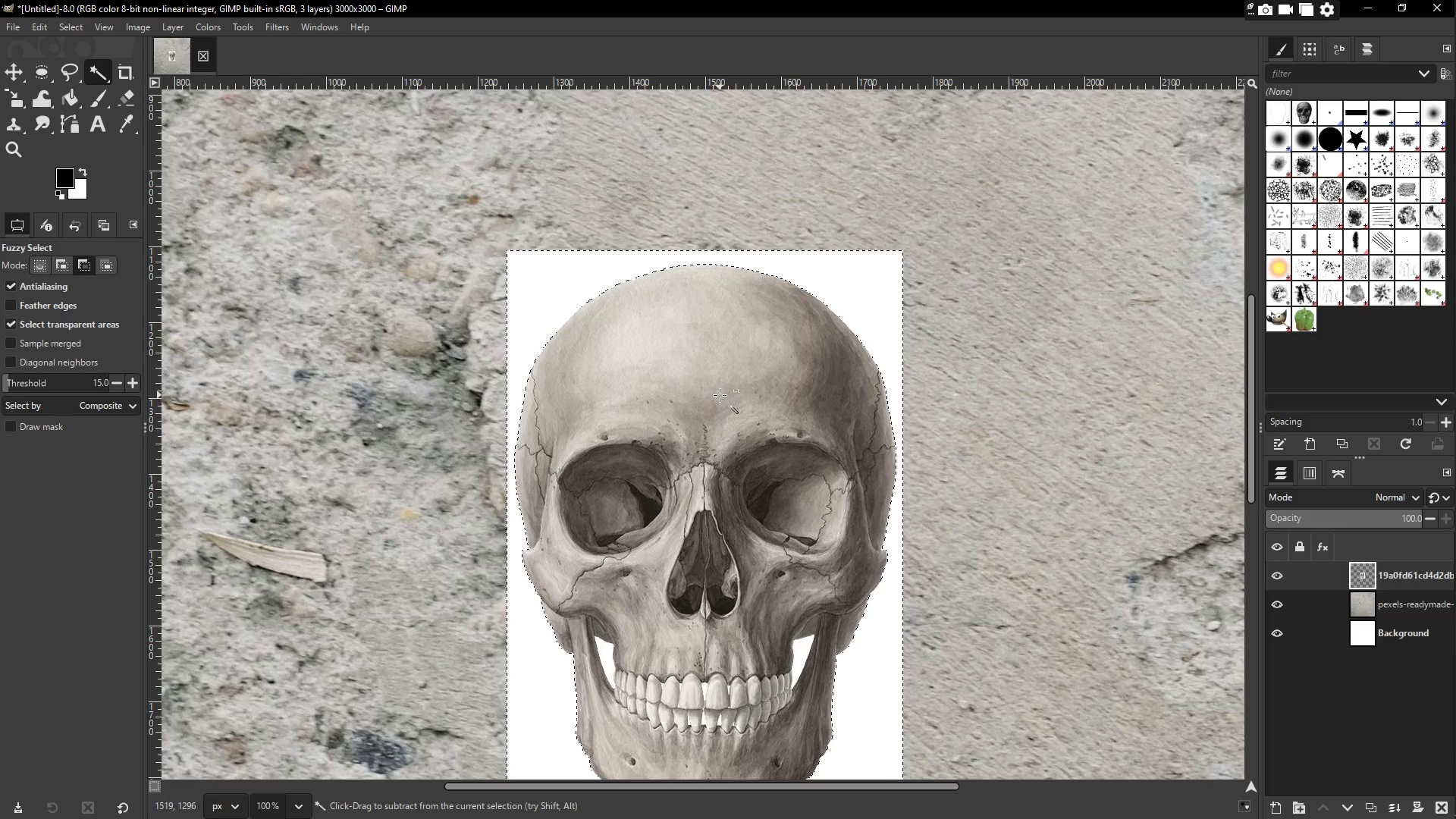 
key(Control+Z)
 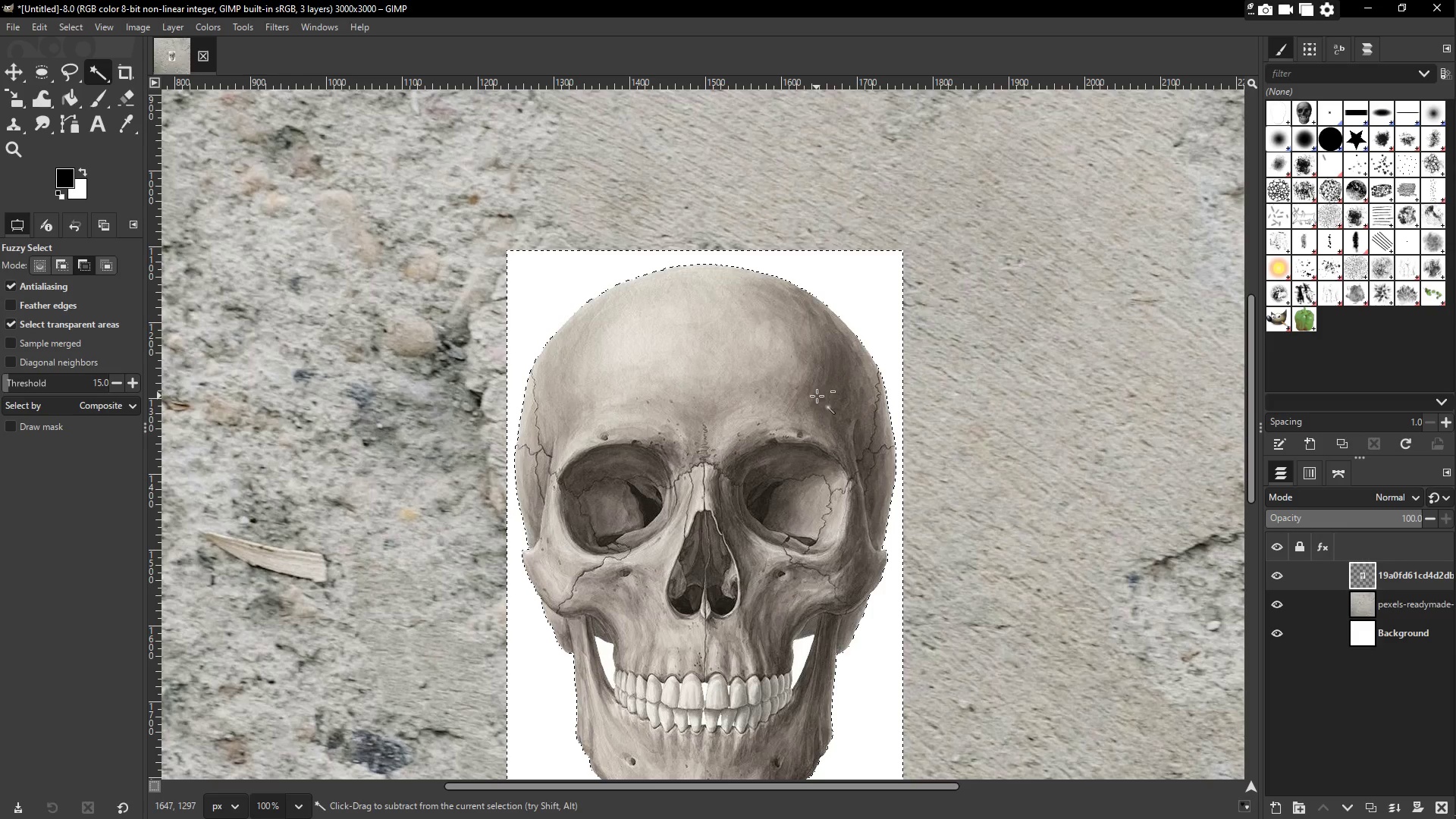 
key(Control+Z)
 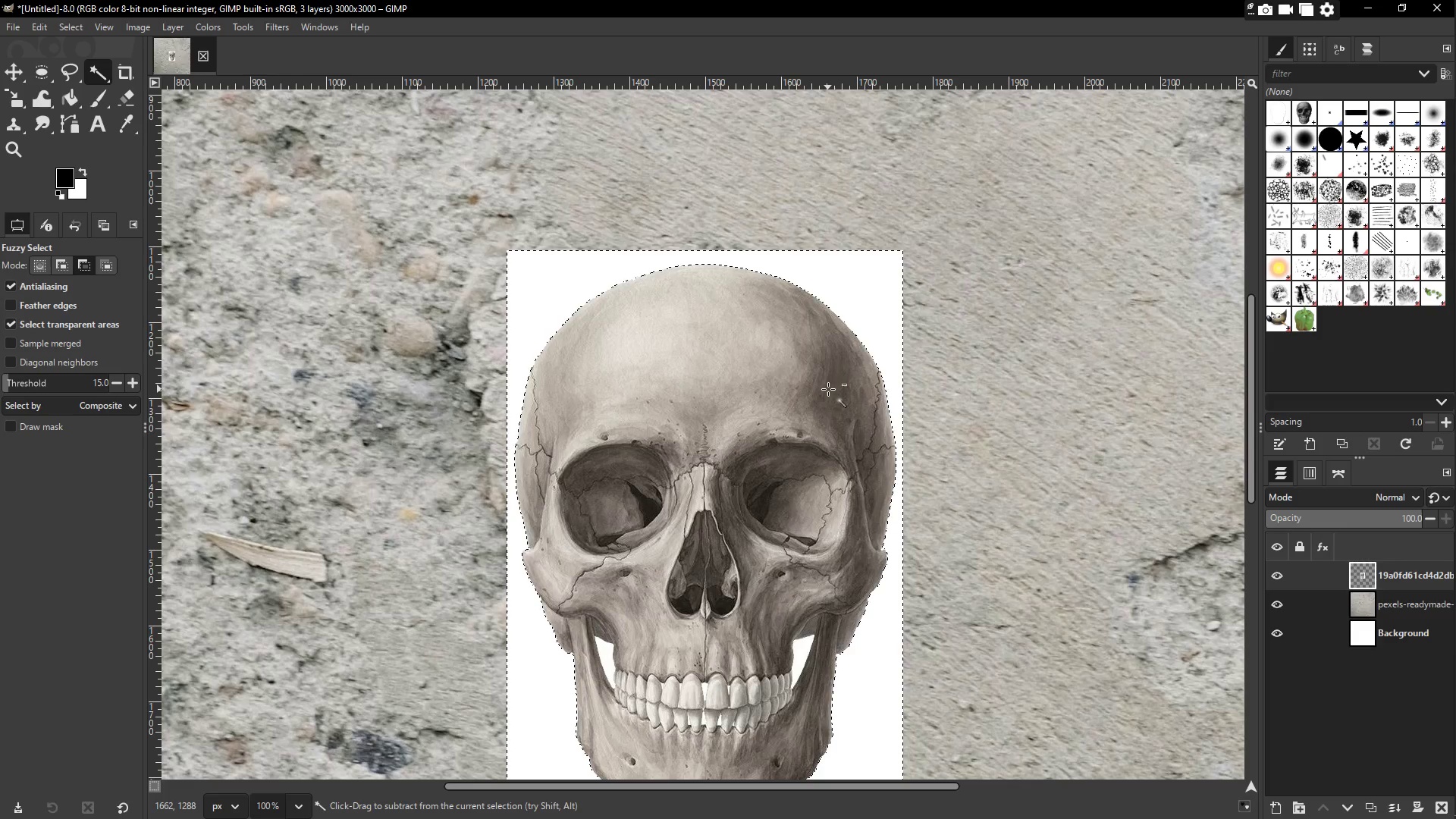 
key(Control+Z)
 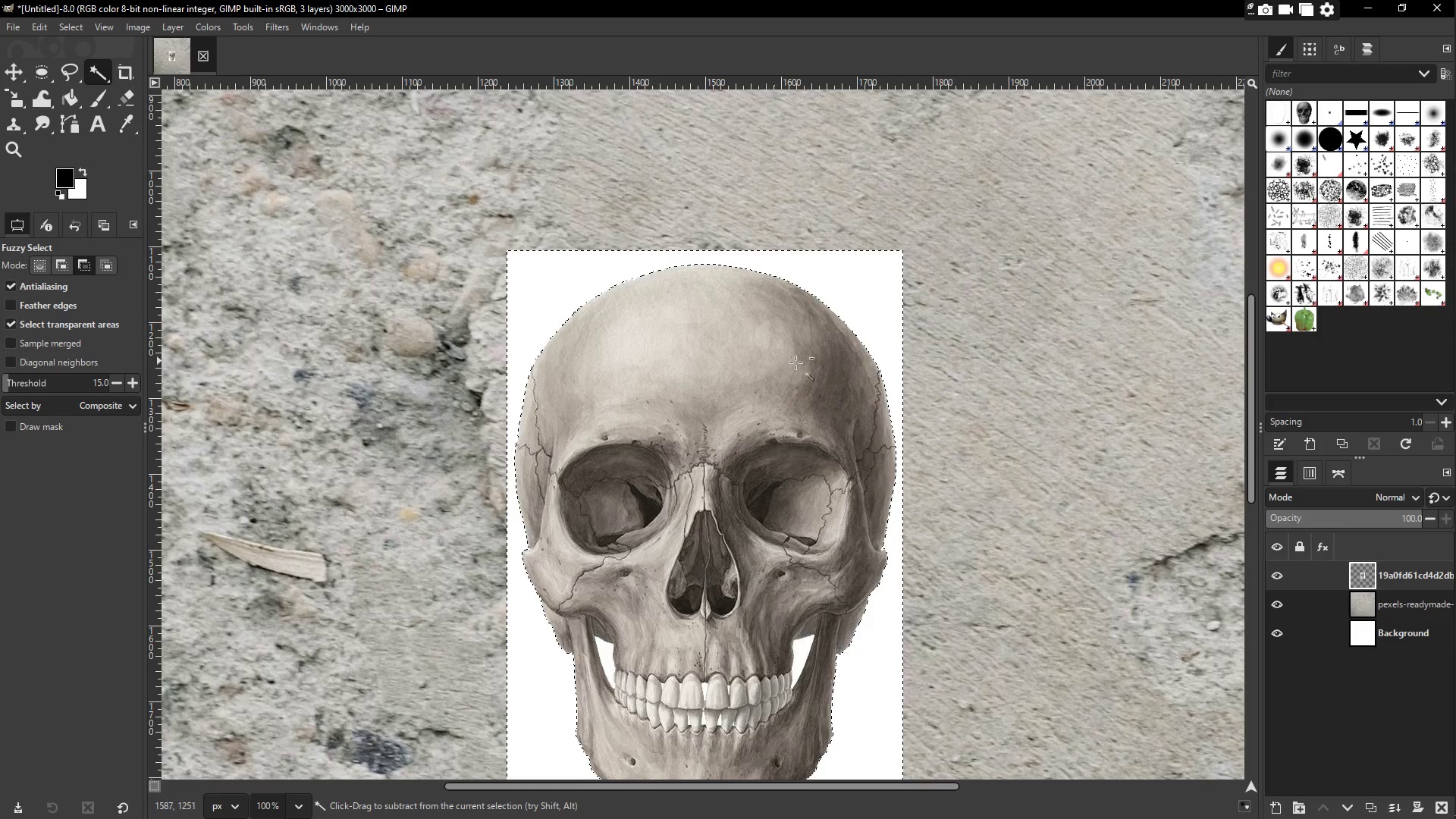 
key(Control+Z)
 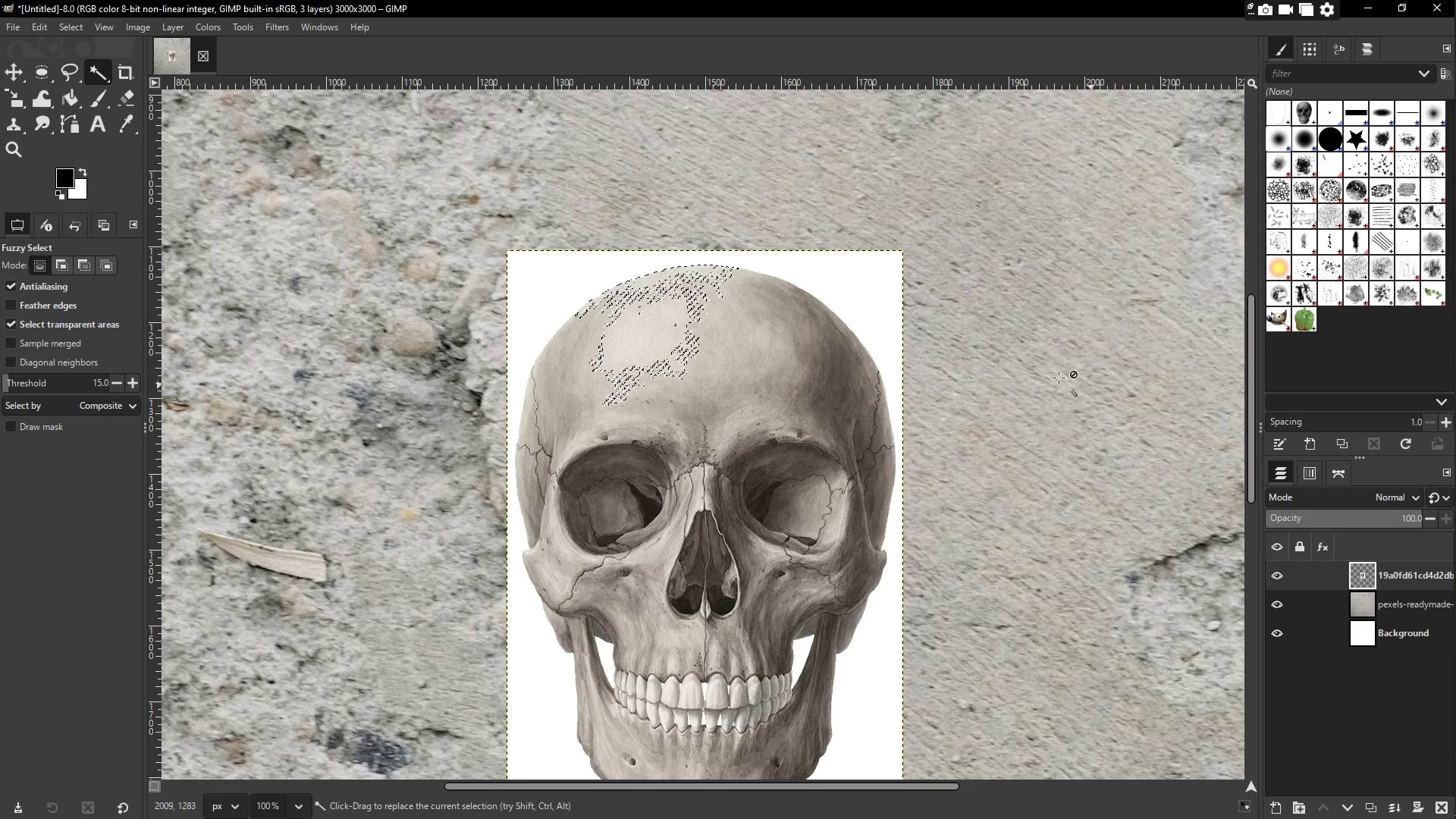 
key(Control+Z)
 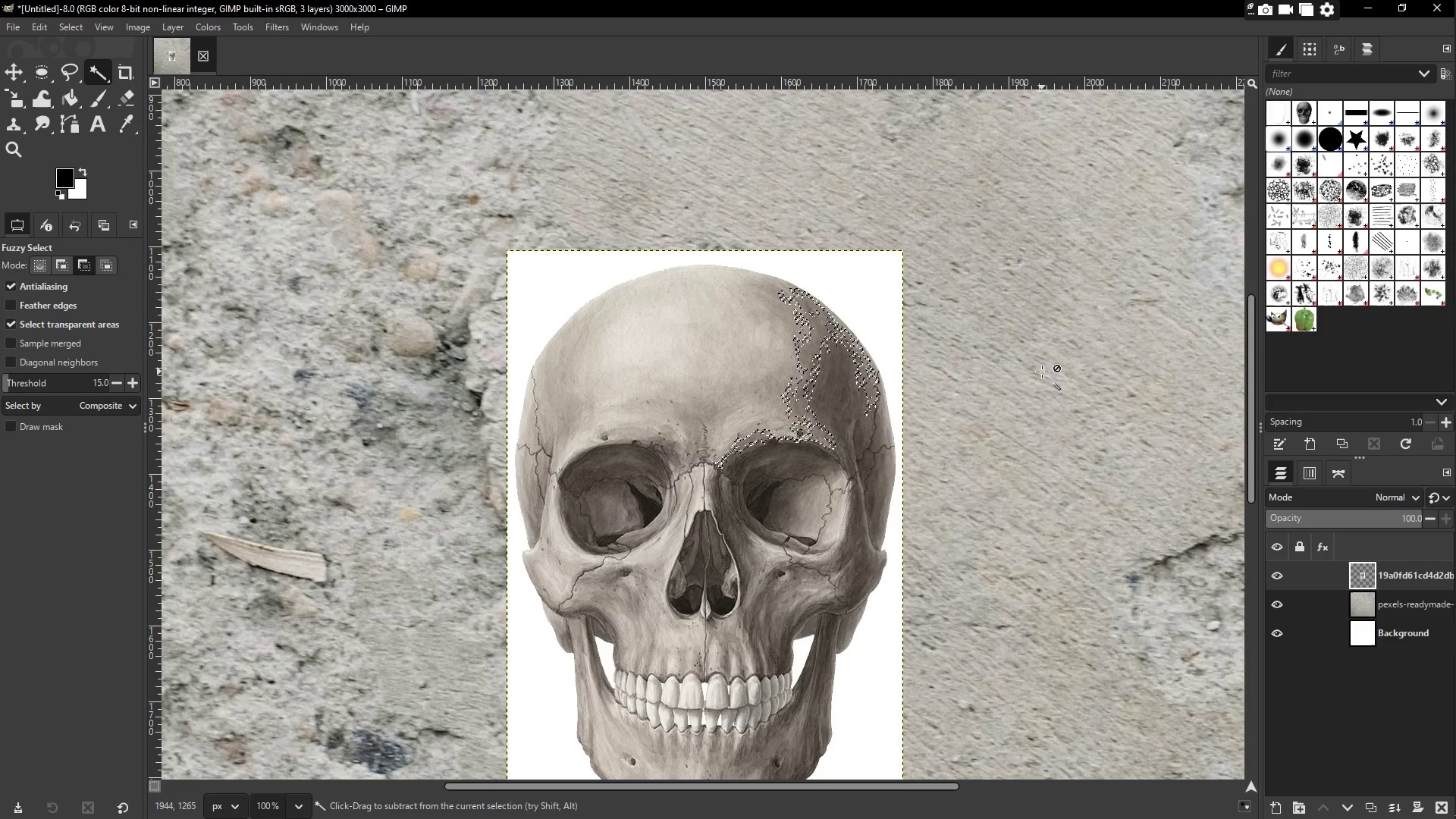 
key(Control+Z)
 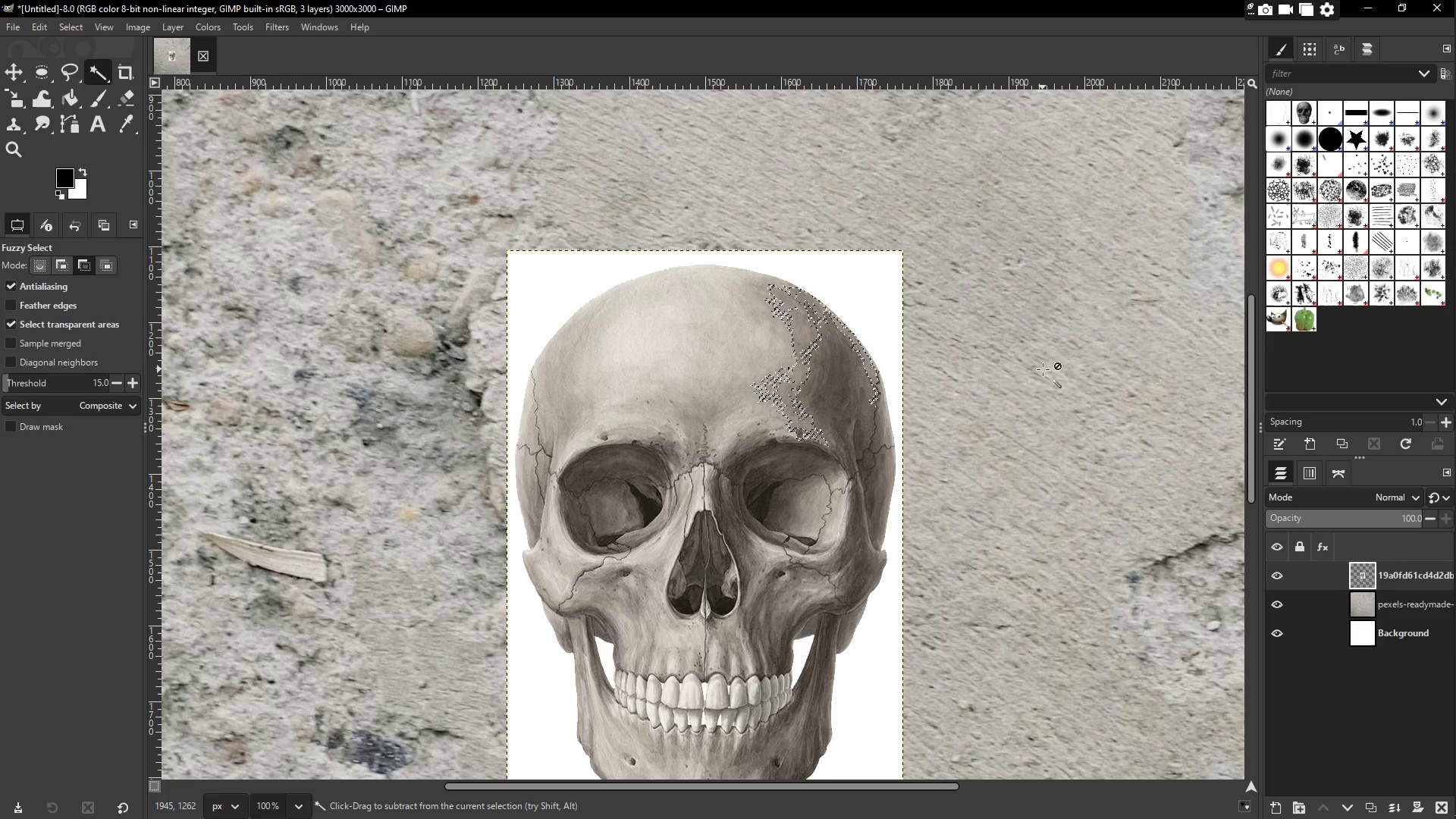 
key(Control+Z)
 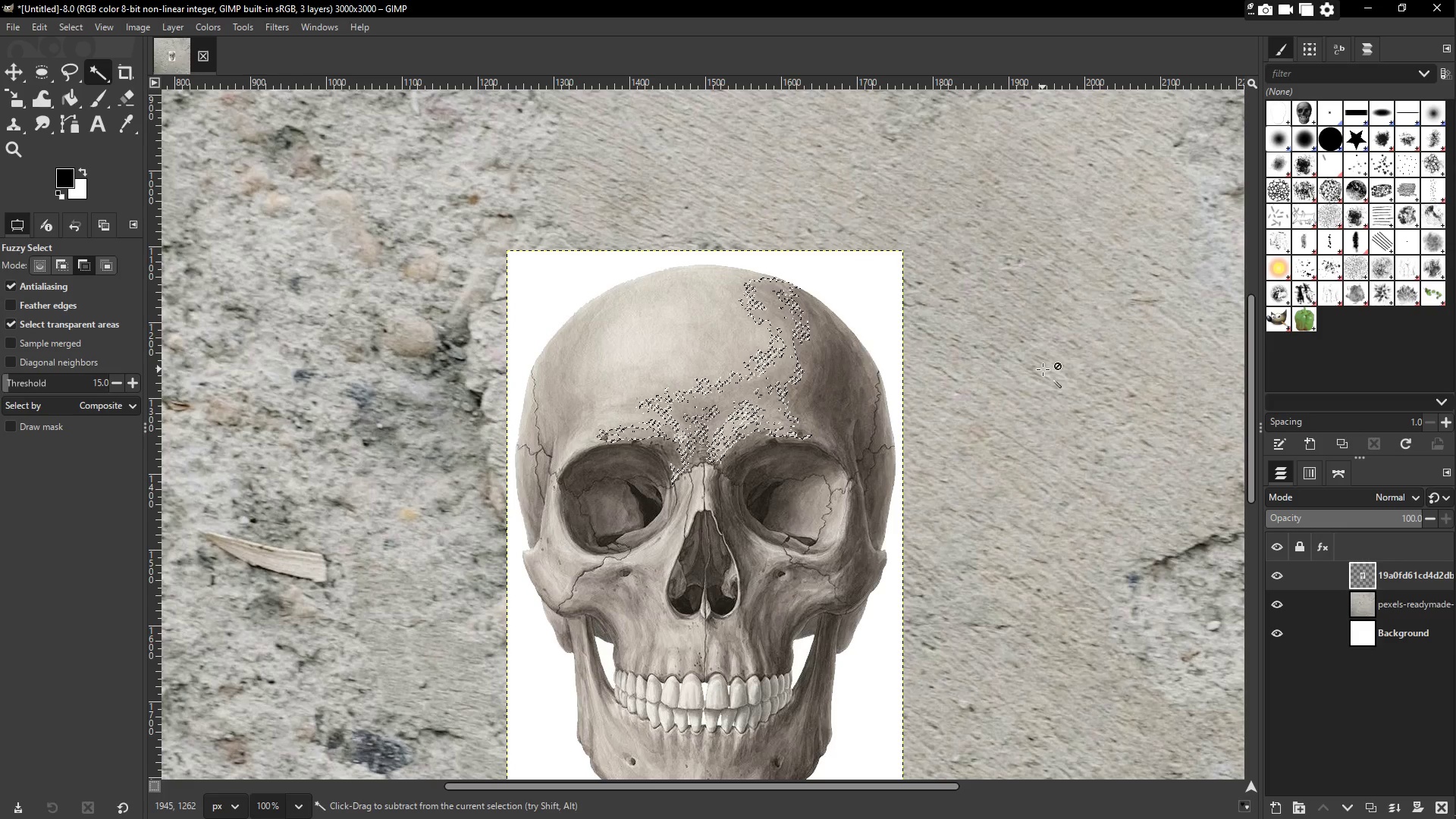 
key(Control+Z)
 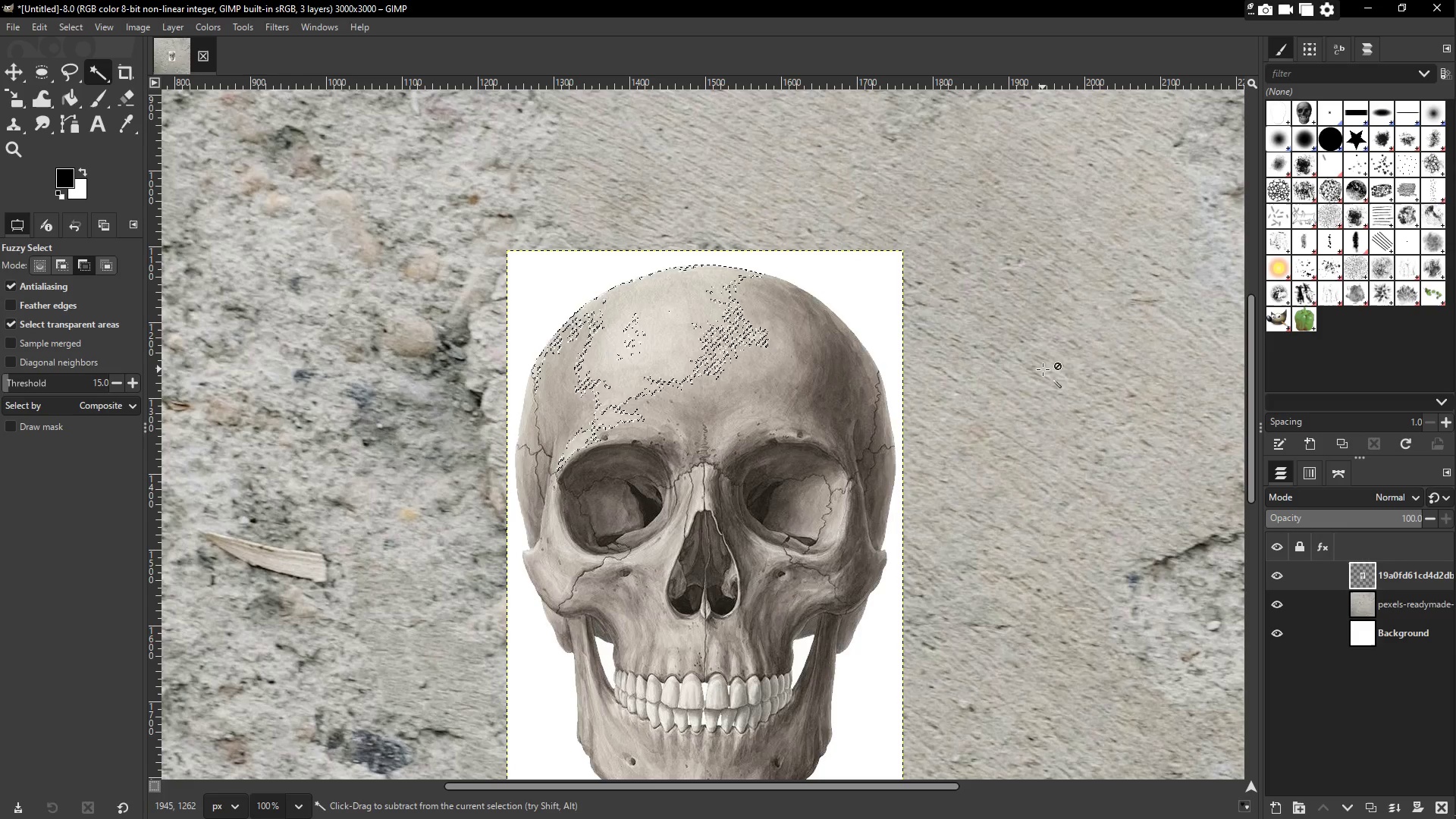 
key(Control+Z)
 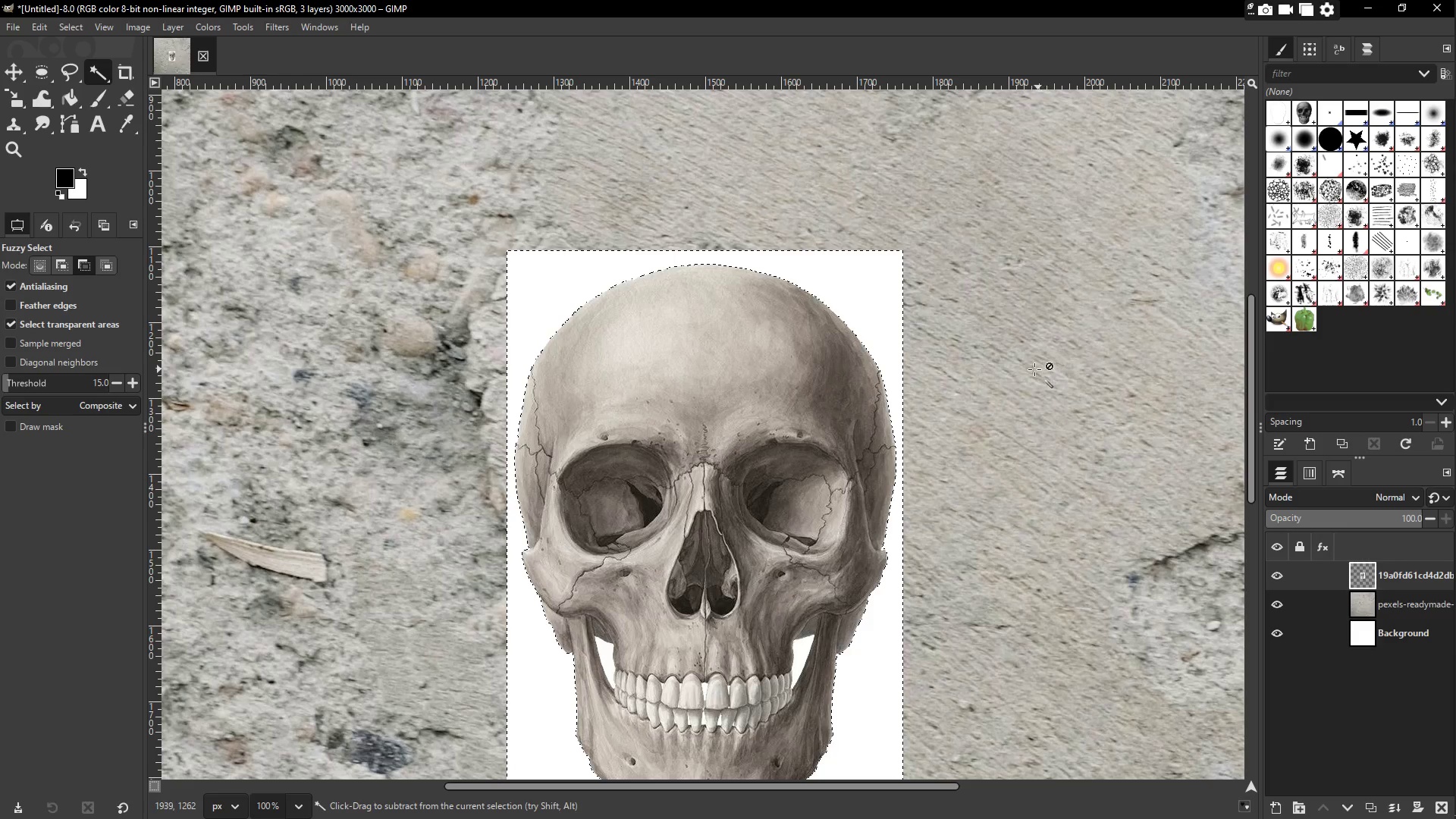 
key(Control+Z)
 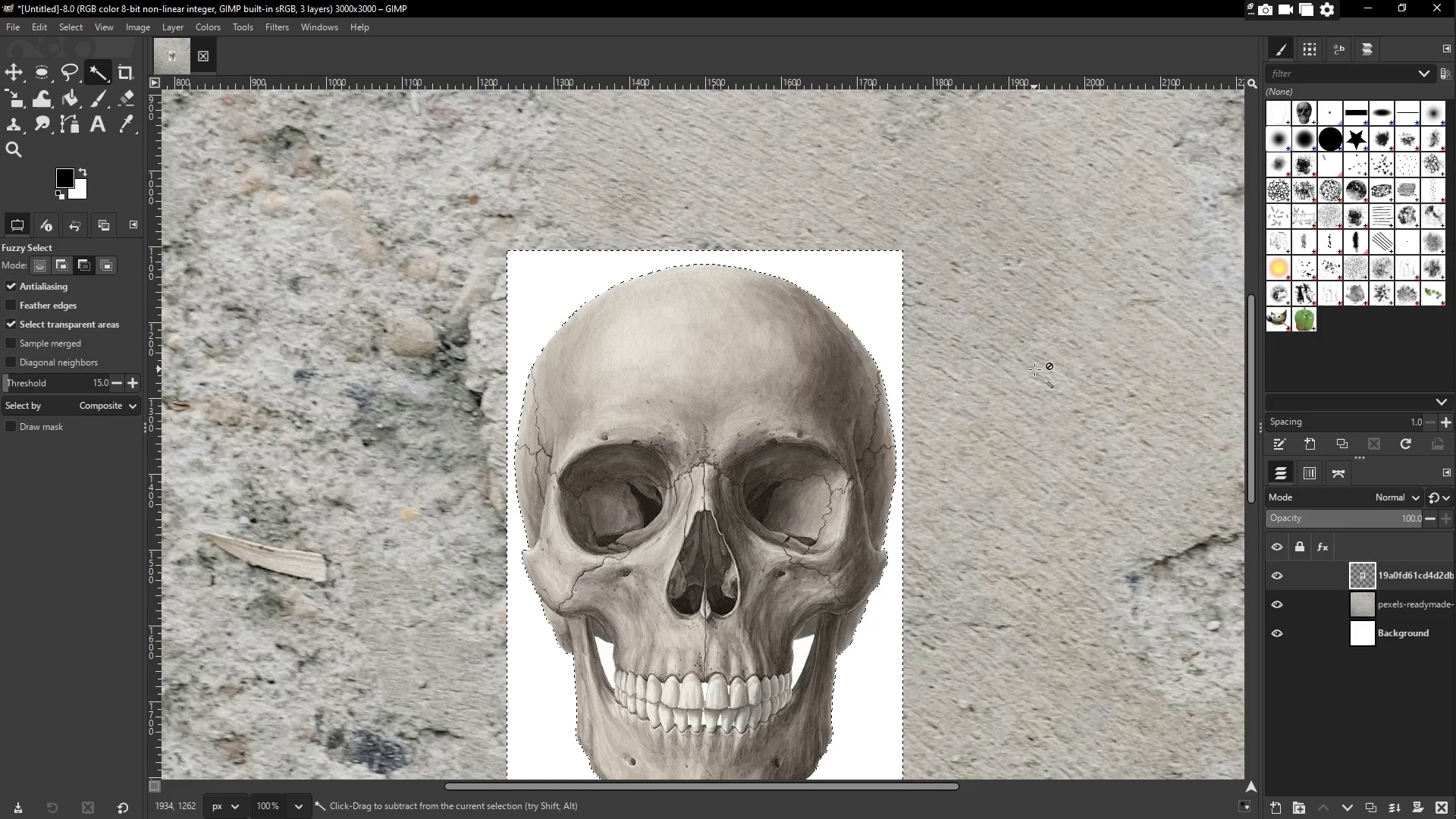 
key(Control+Z)
 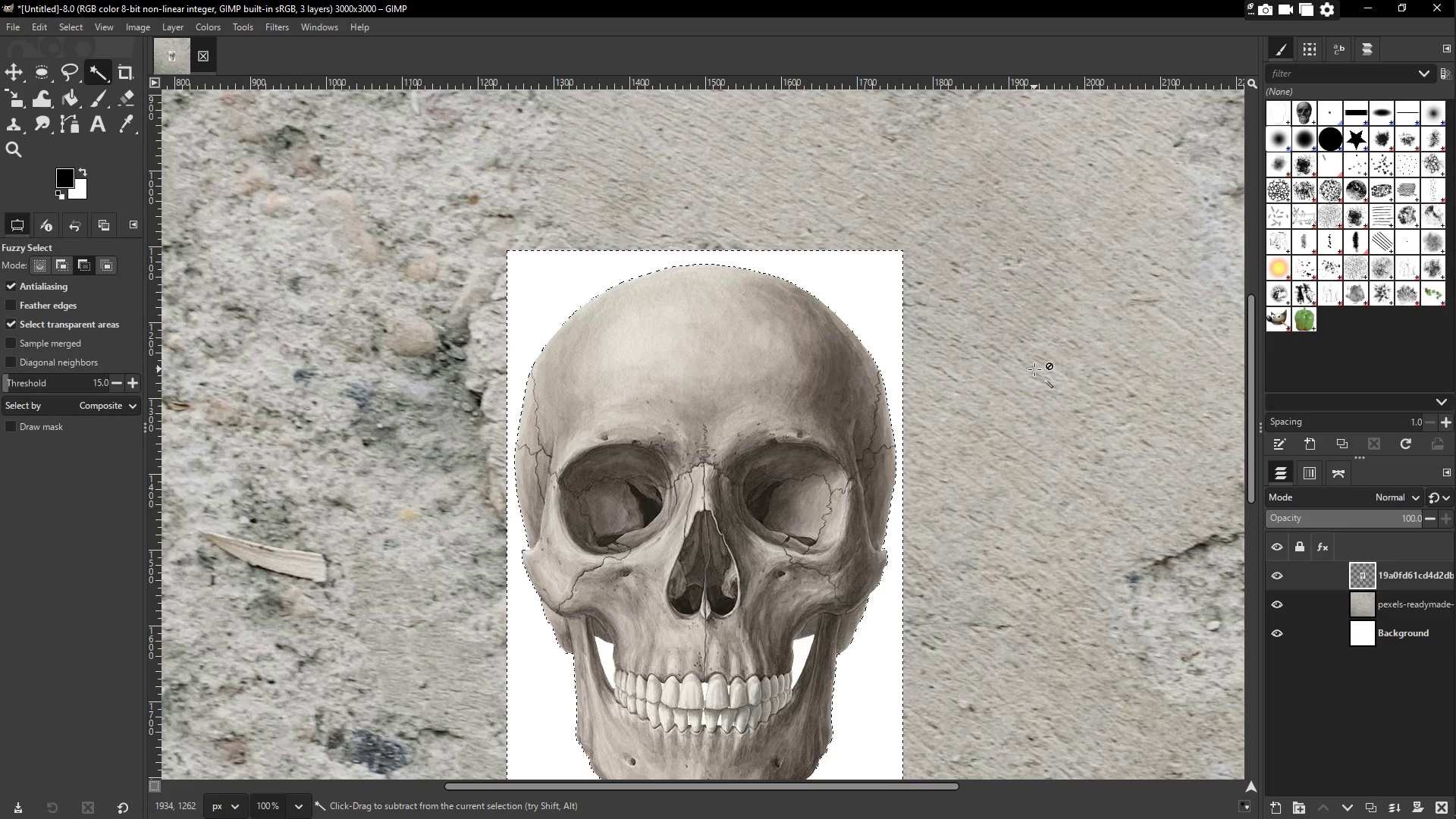 
key(Control+Z)
 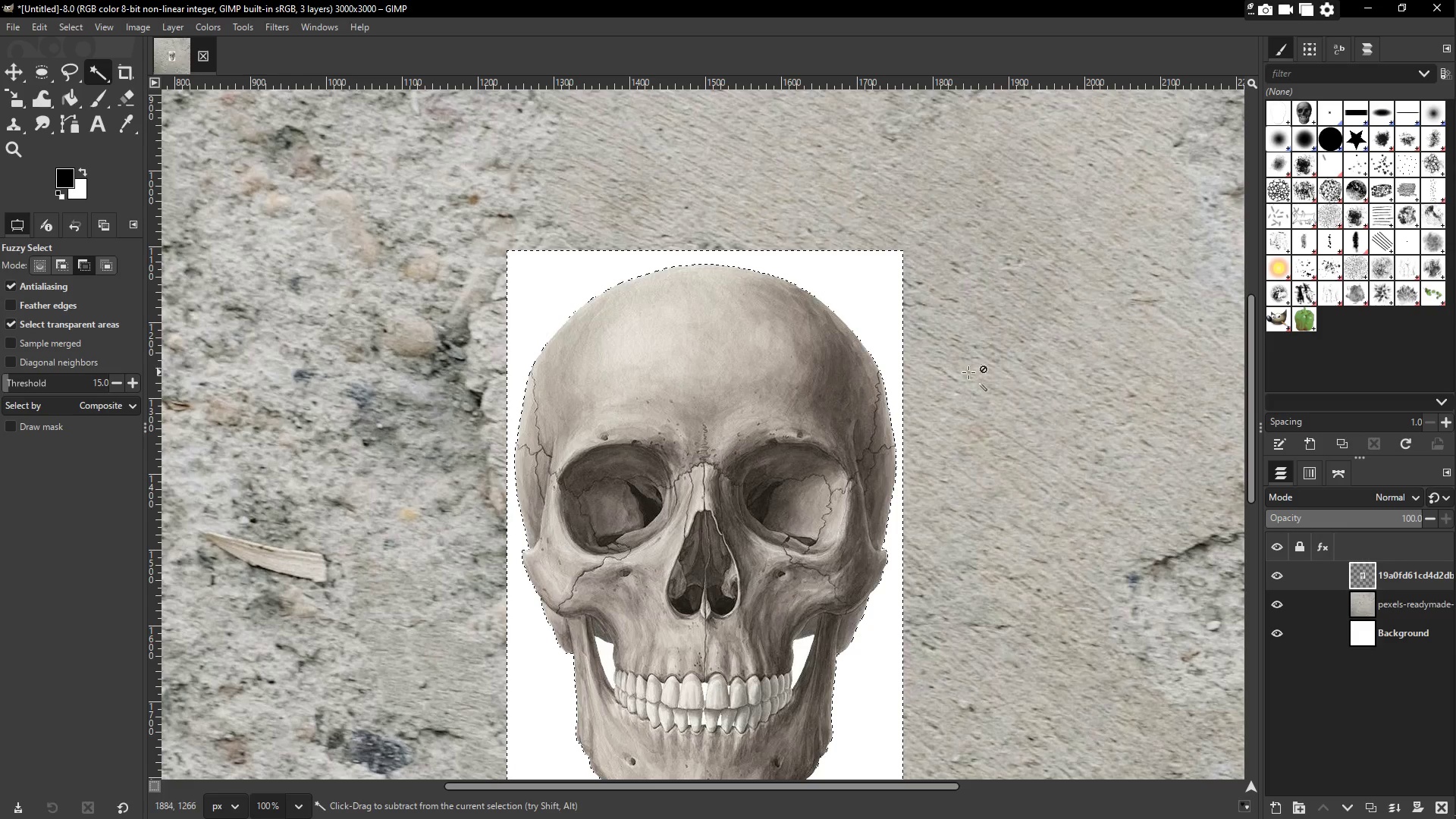 
key(Control+Z)
 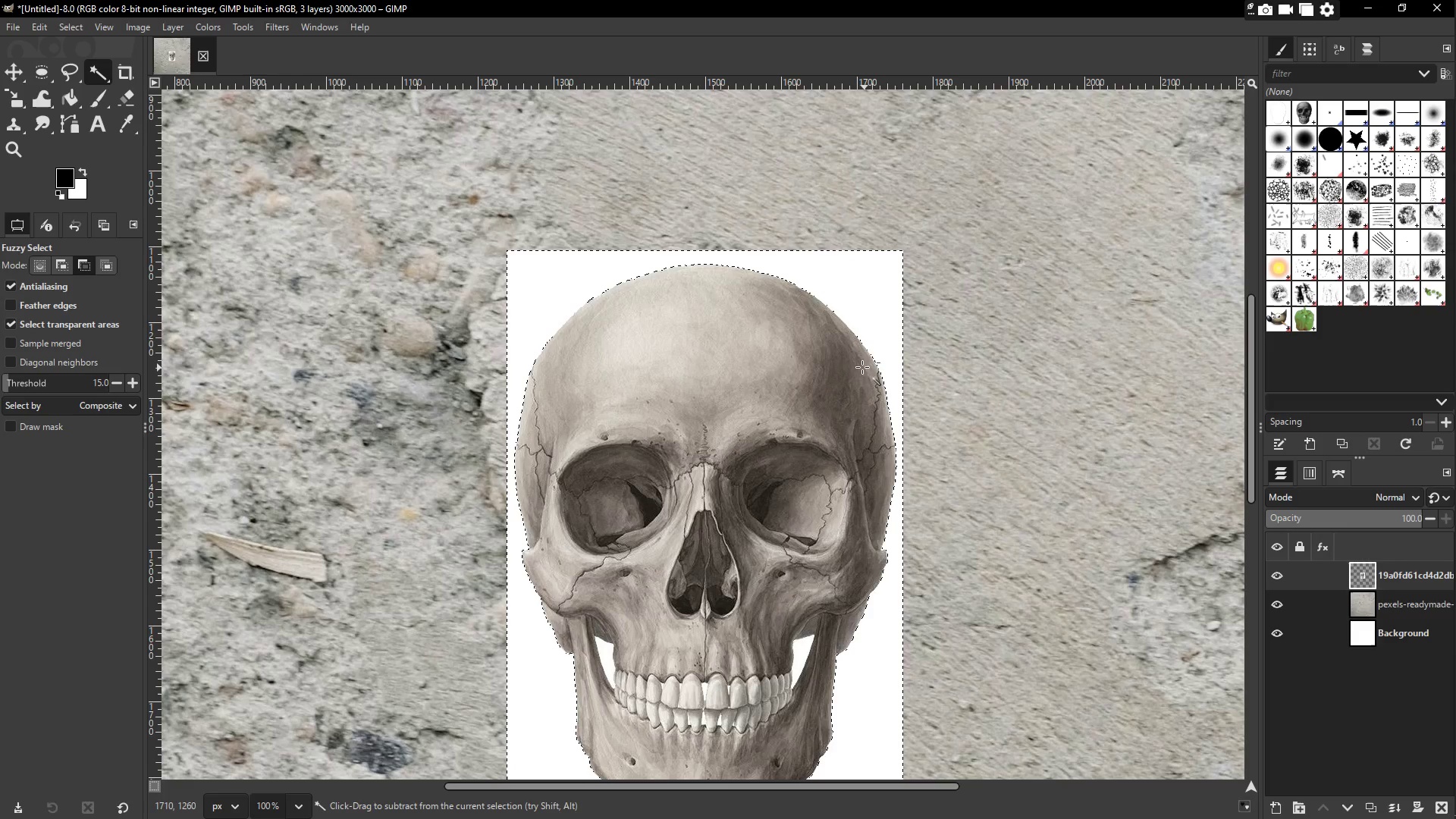 
key(Control+Z)
 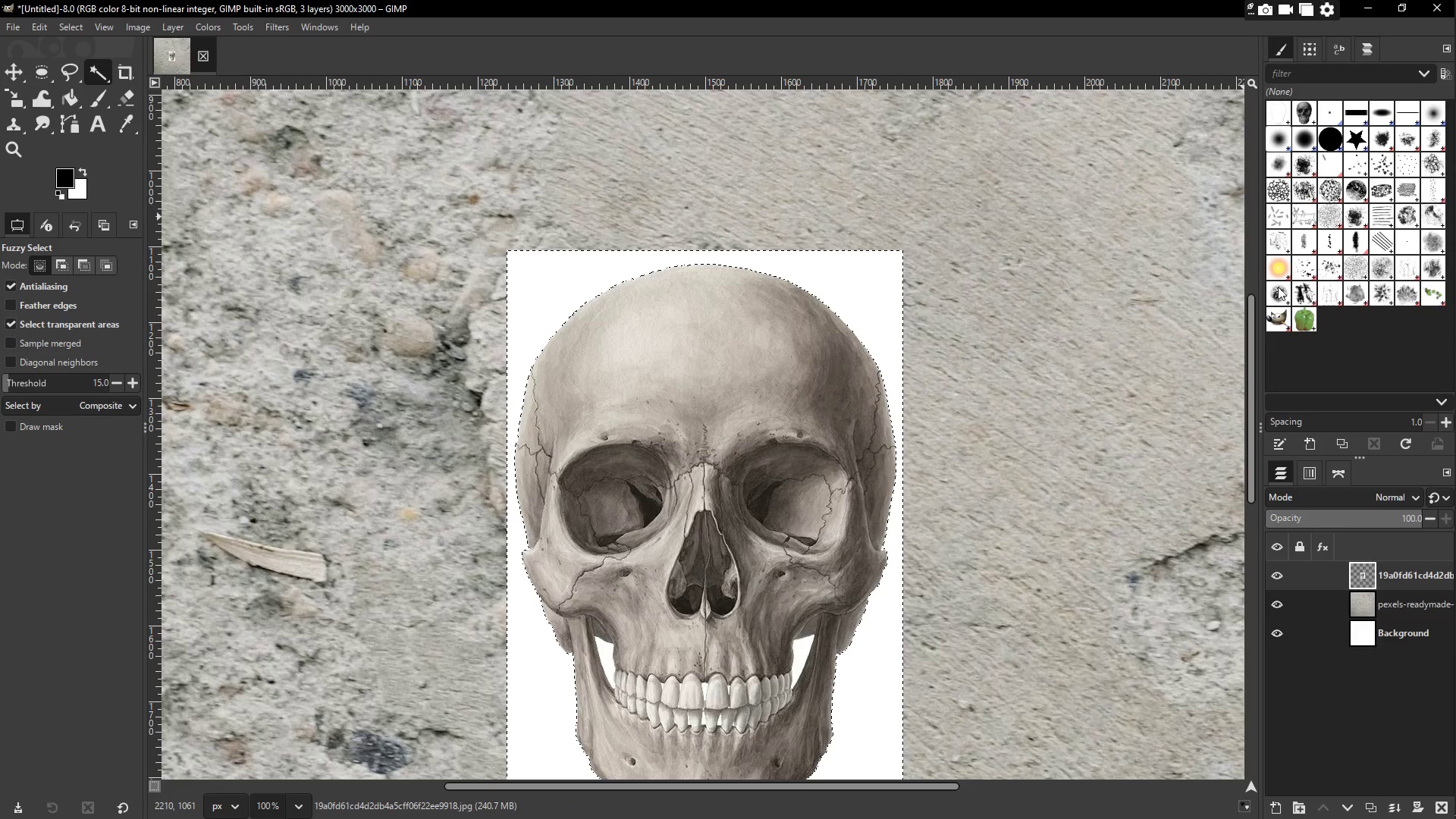 
key(Control+Z)
 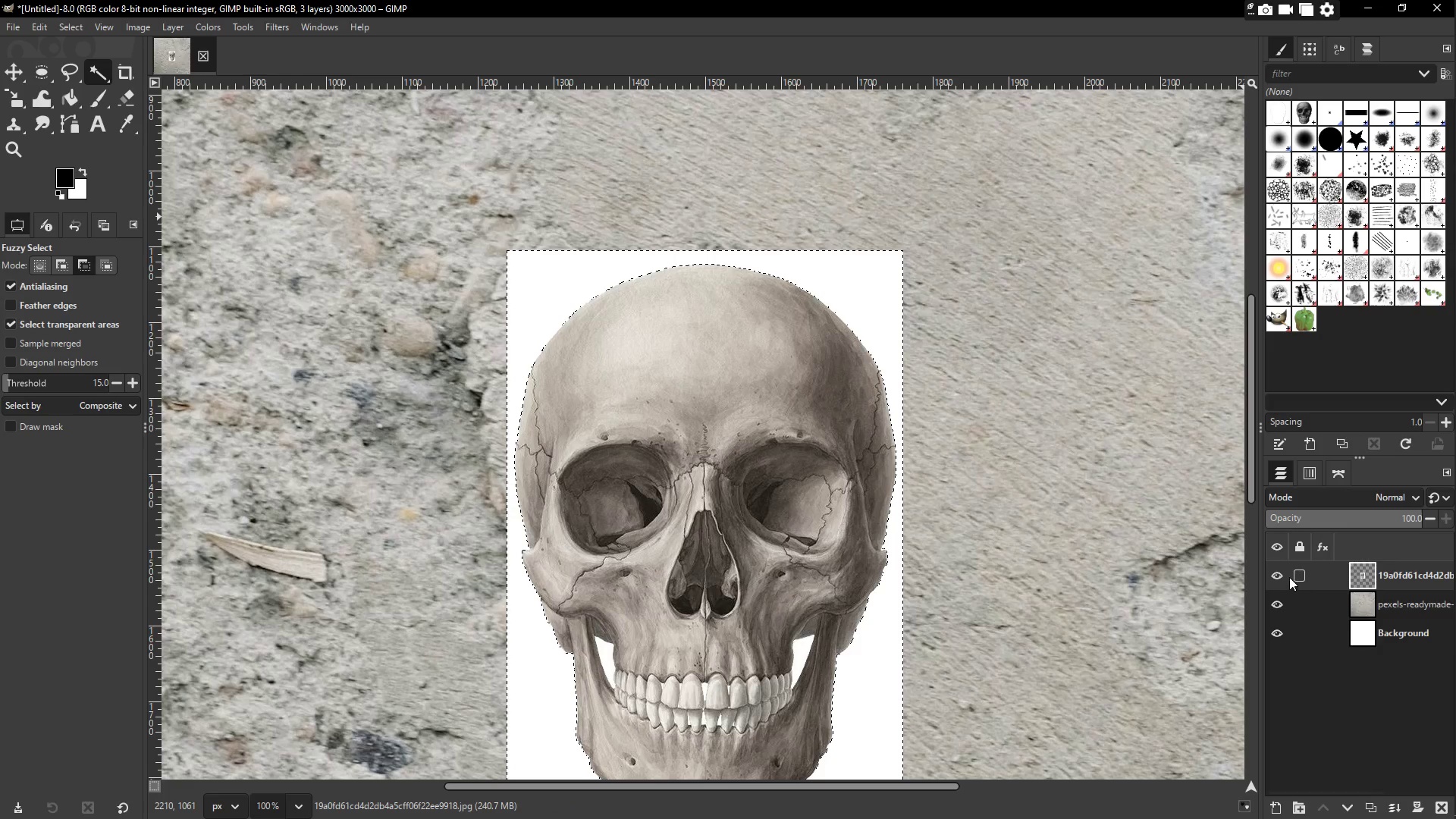 
key(Control+Z)
 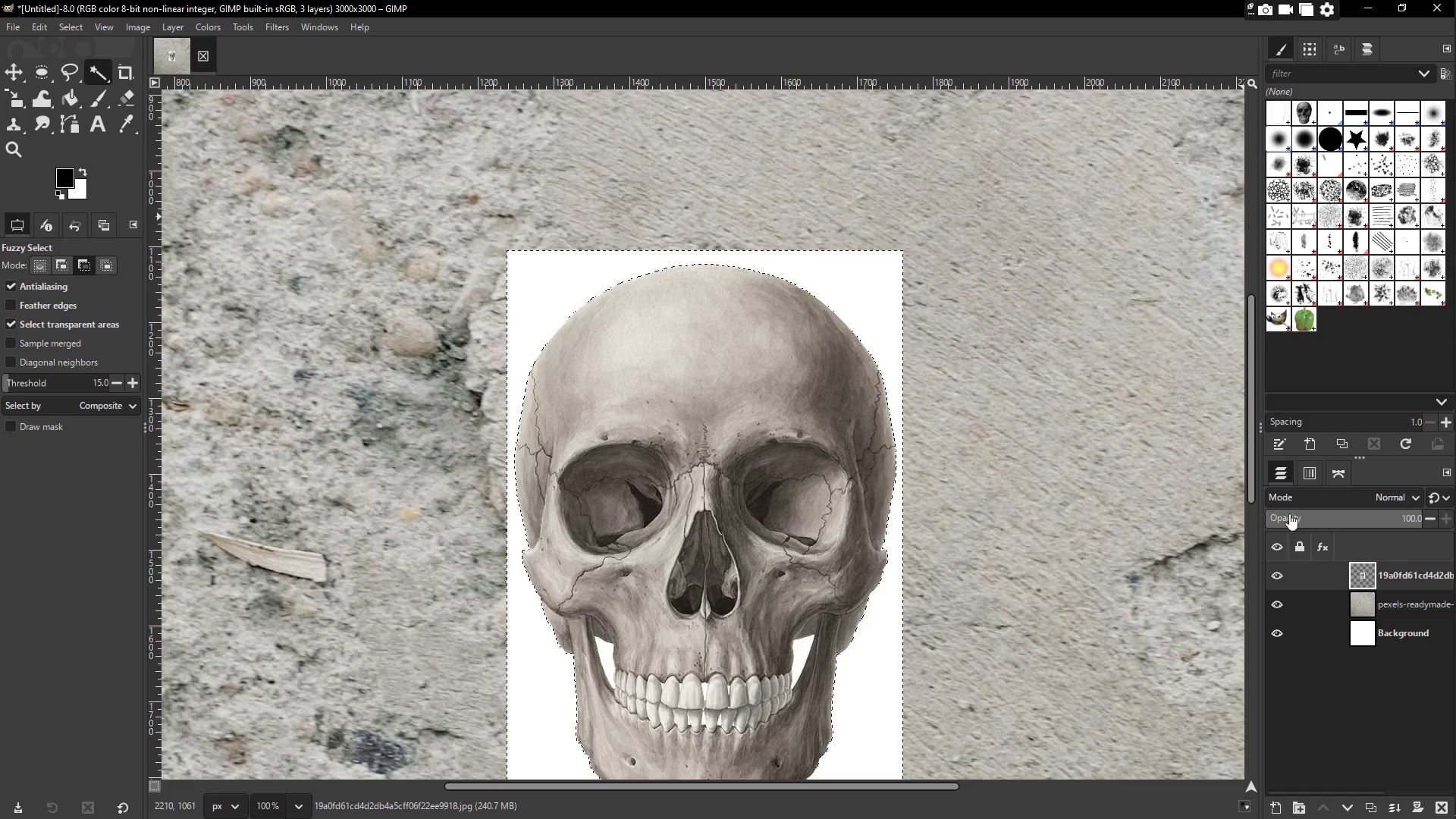 
key(Control+Z)
 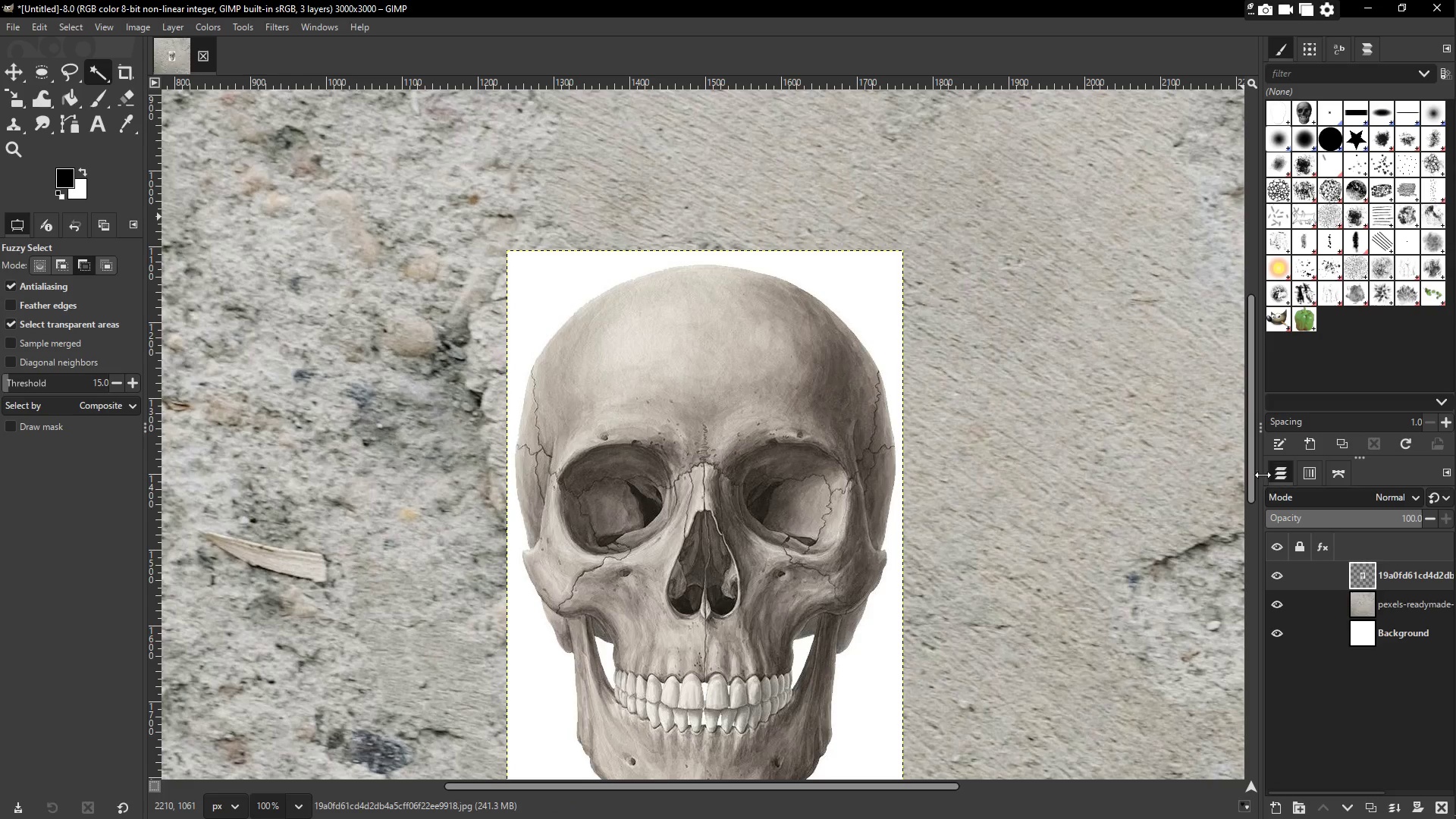 
key(Control+Z)
 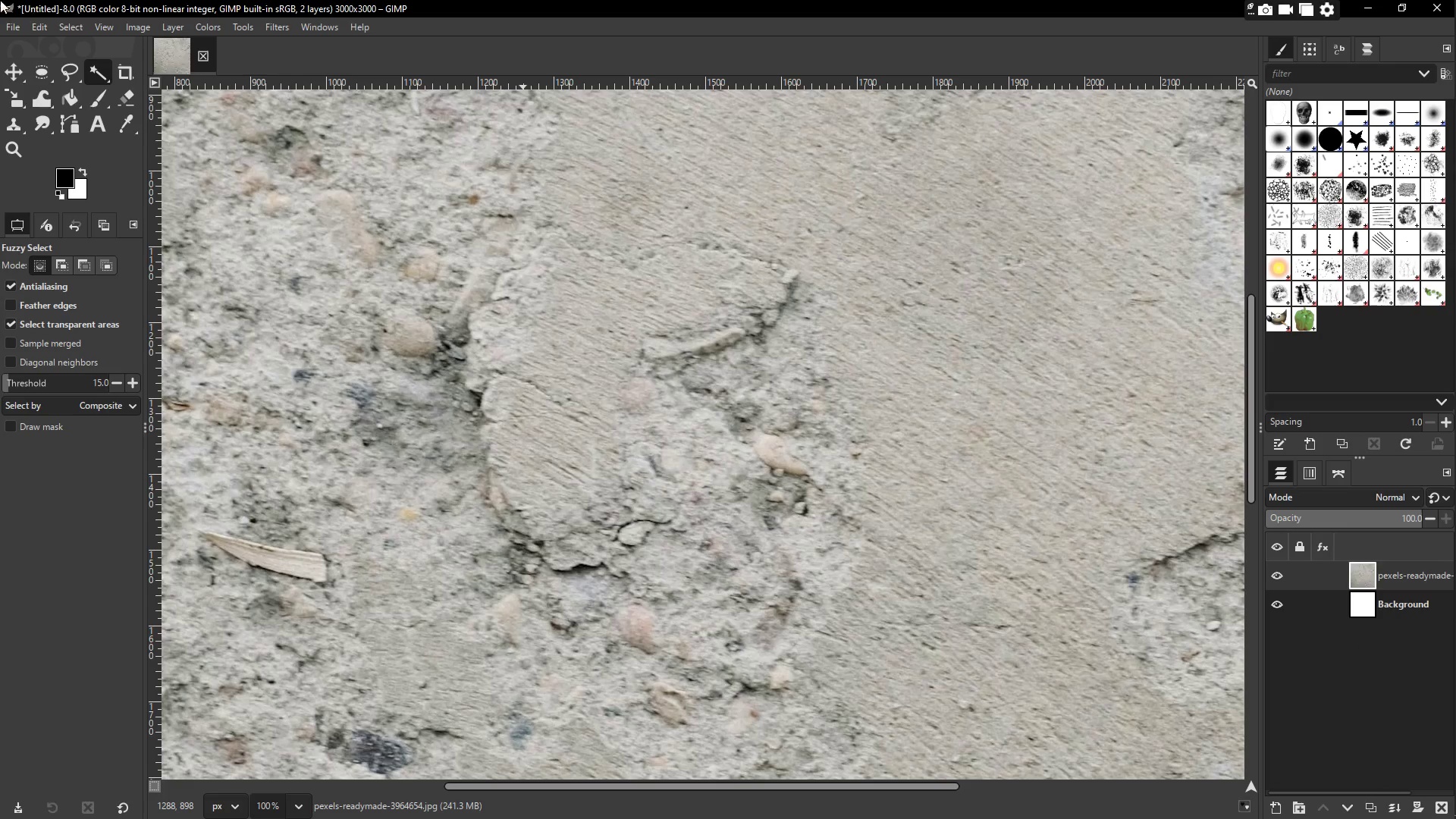 
left_click([16, 22])
 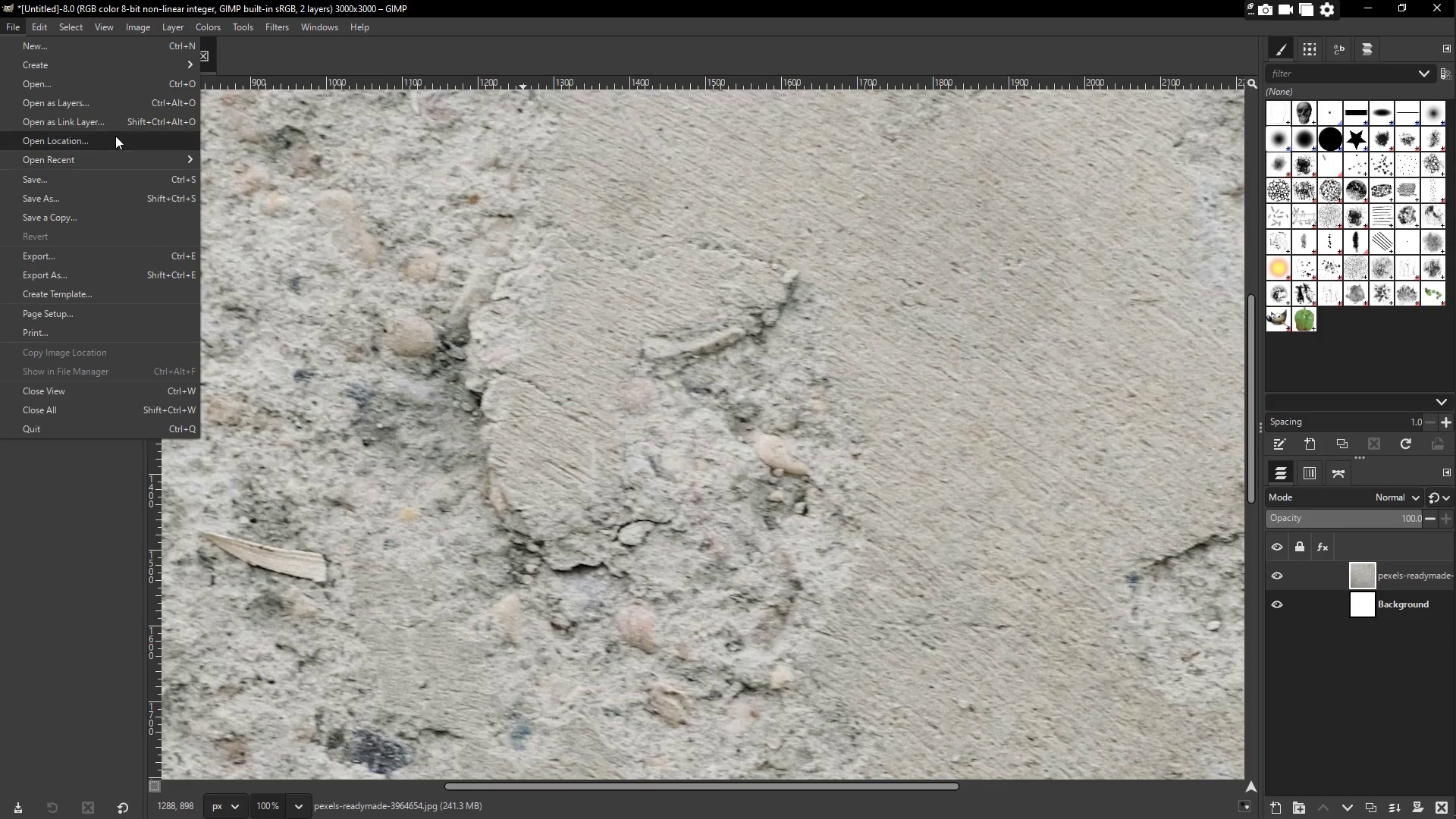 
left_click([109, 108])
 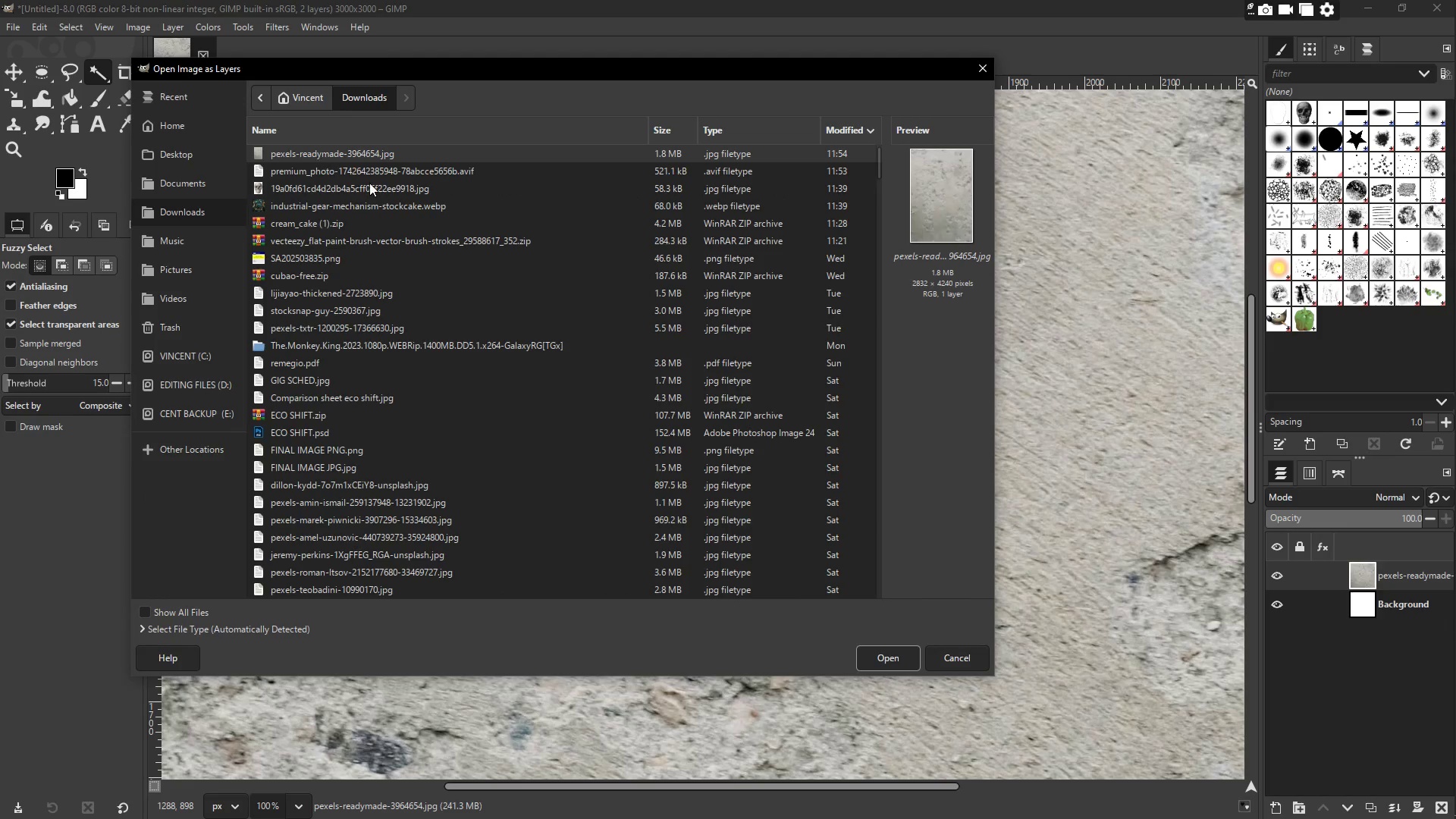 
double_click([368, 187])
 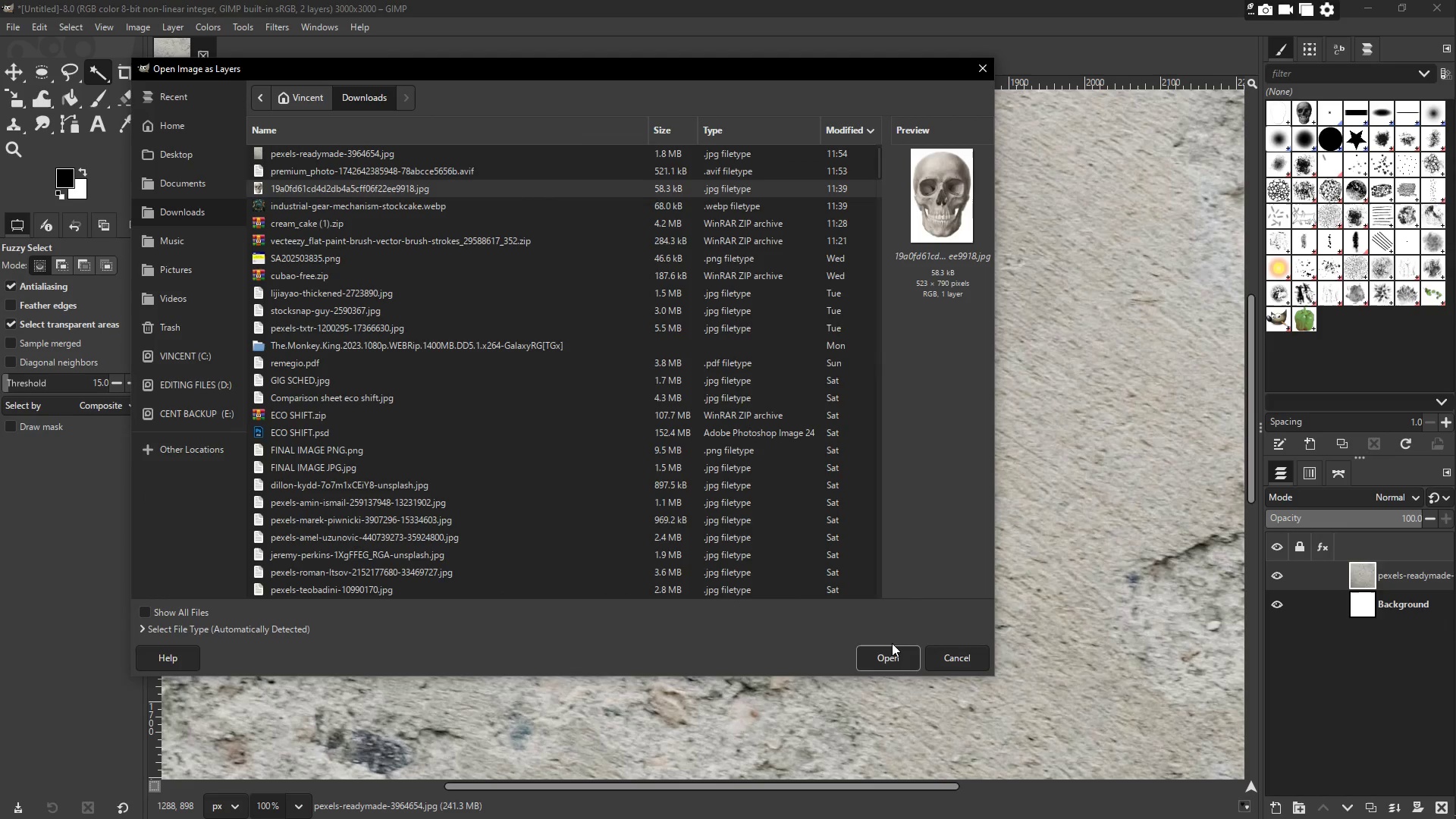 
left_click([892, 654])
 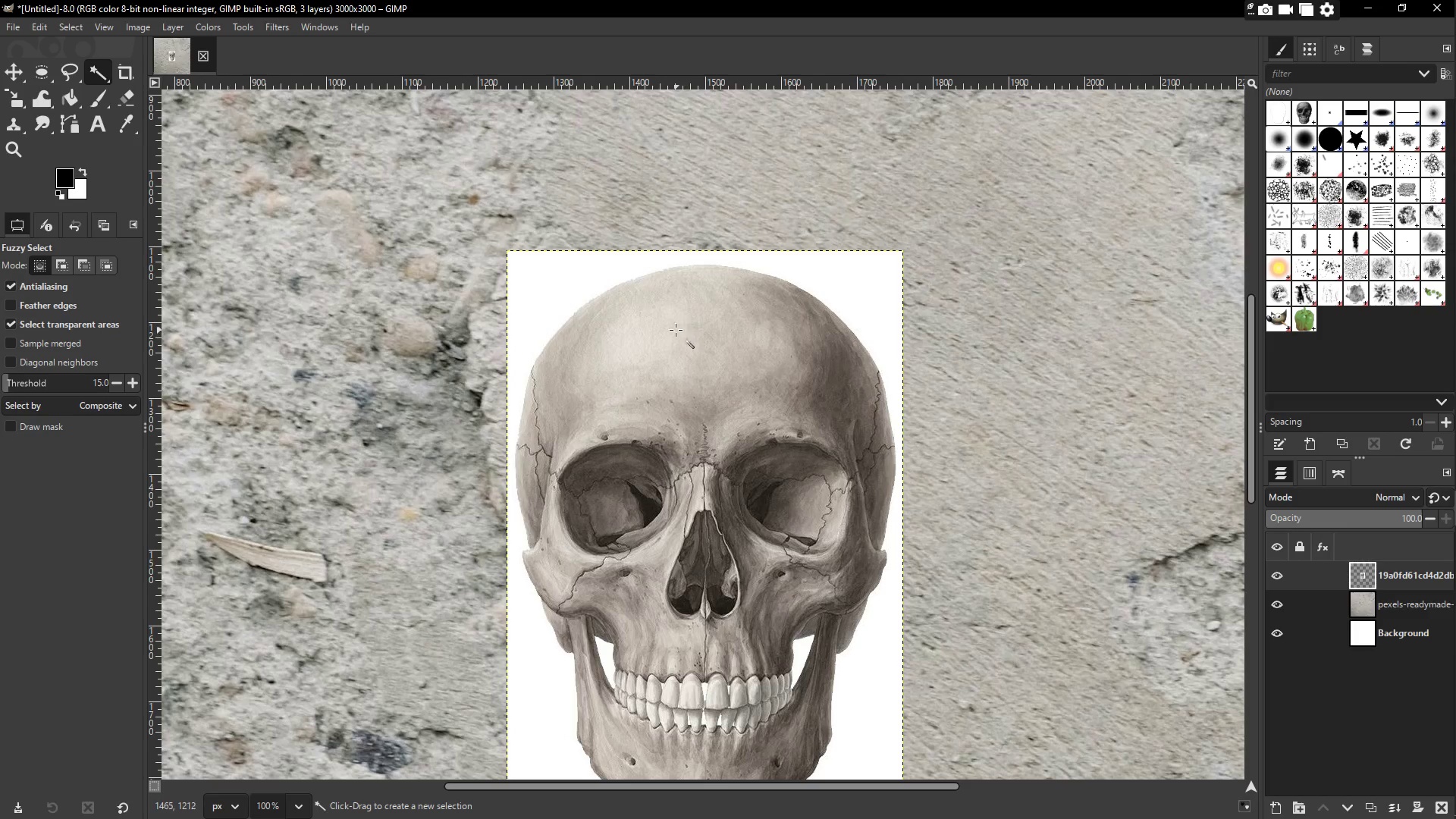 
type(ee)
 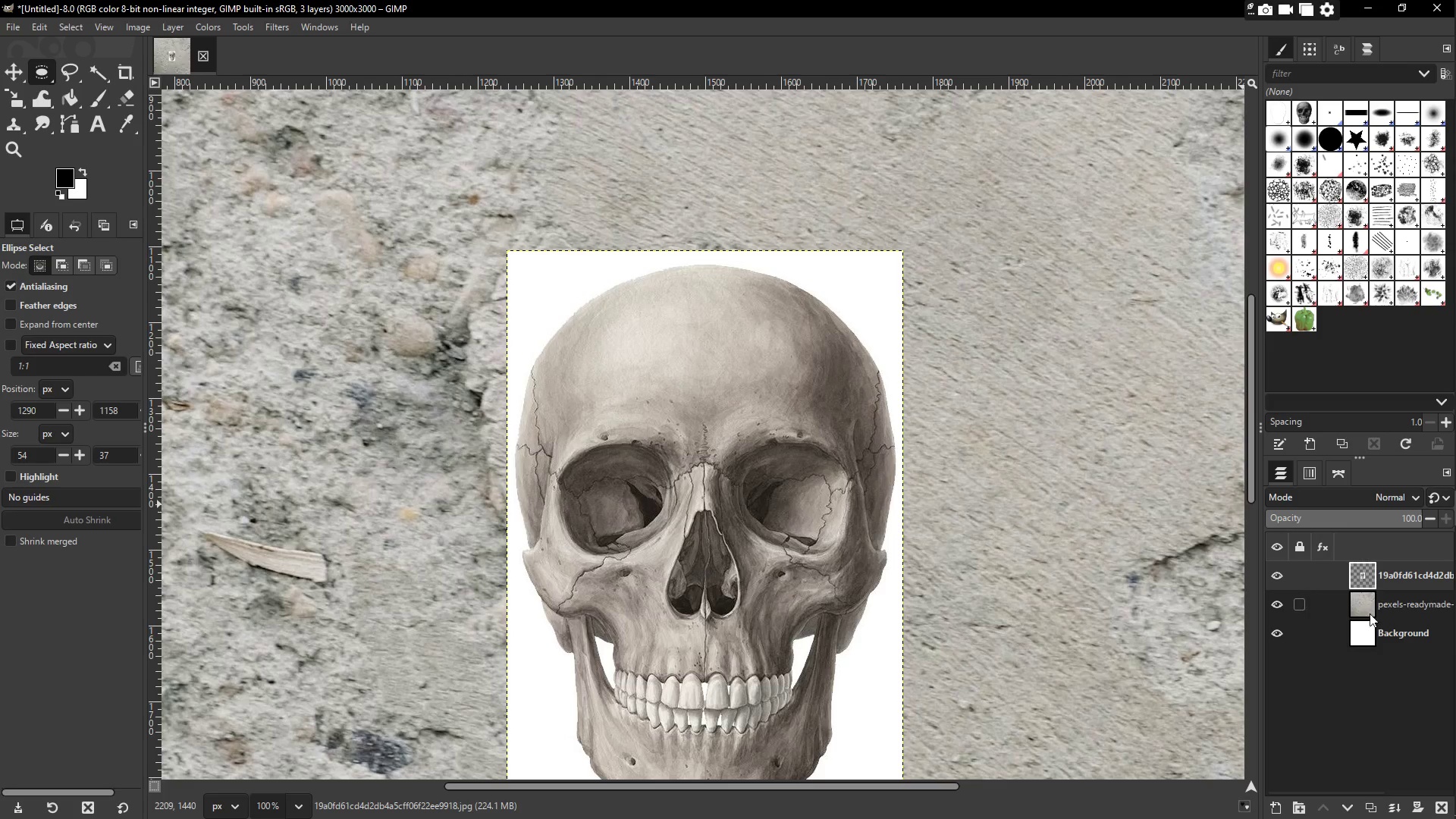 
left_click([1392, 604])
 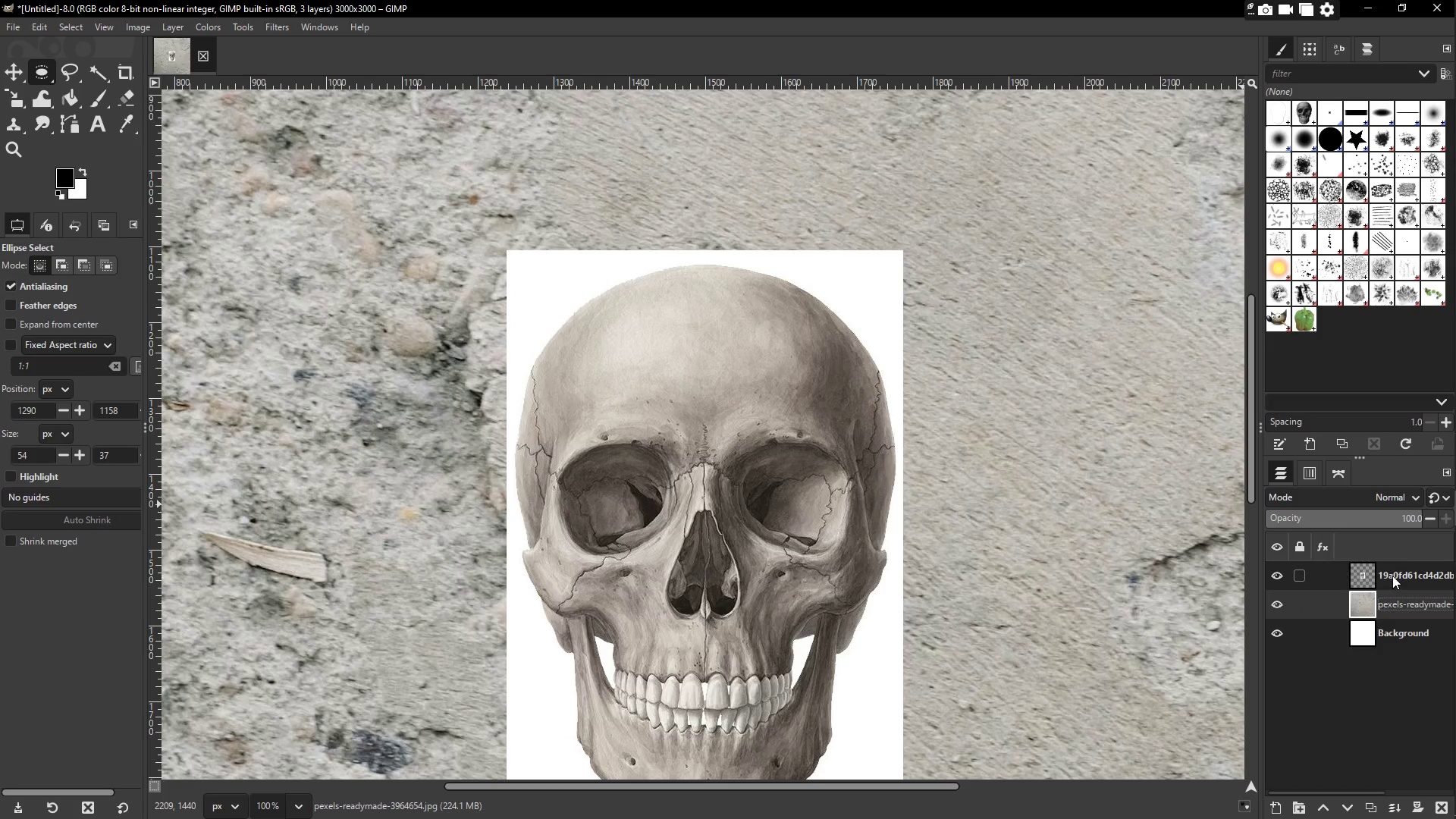 
left_click([1393, 573])
 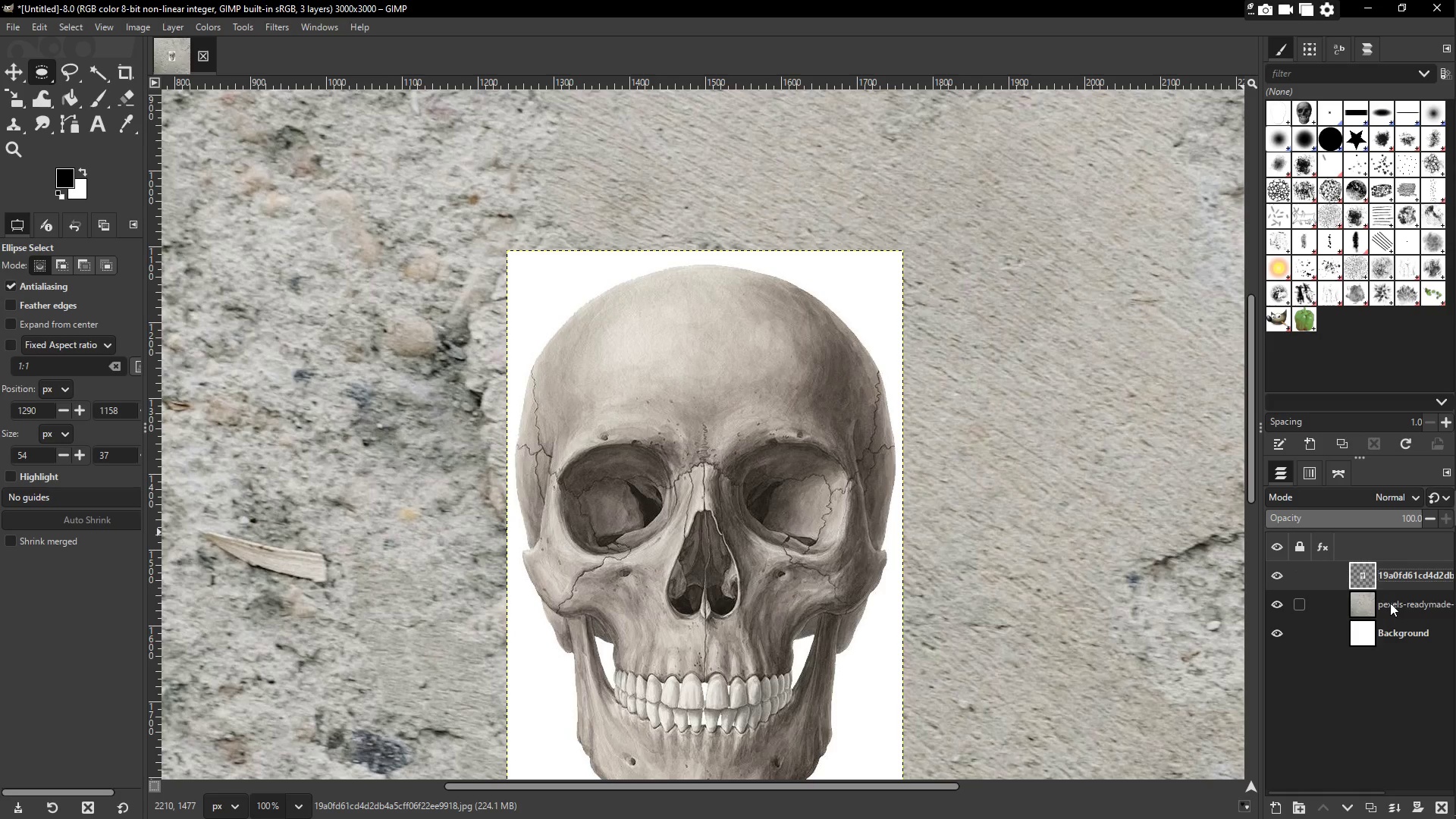 
left_click([1303, 579])
 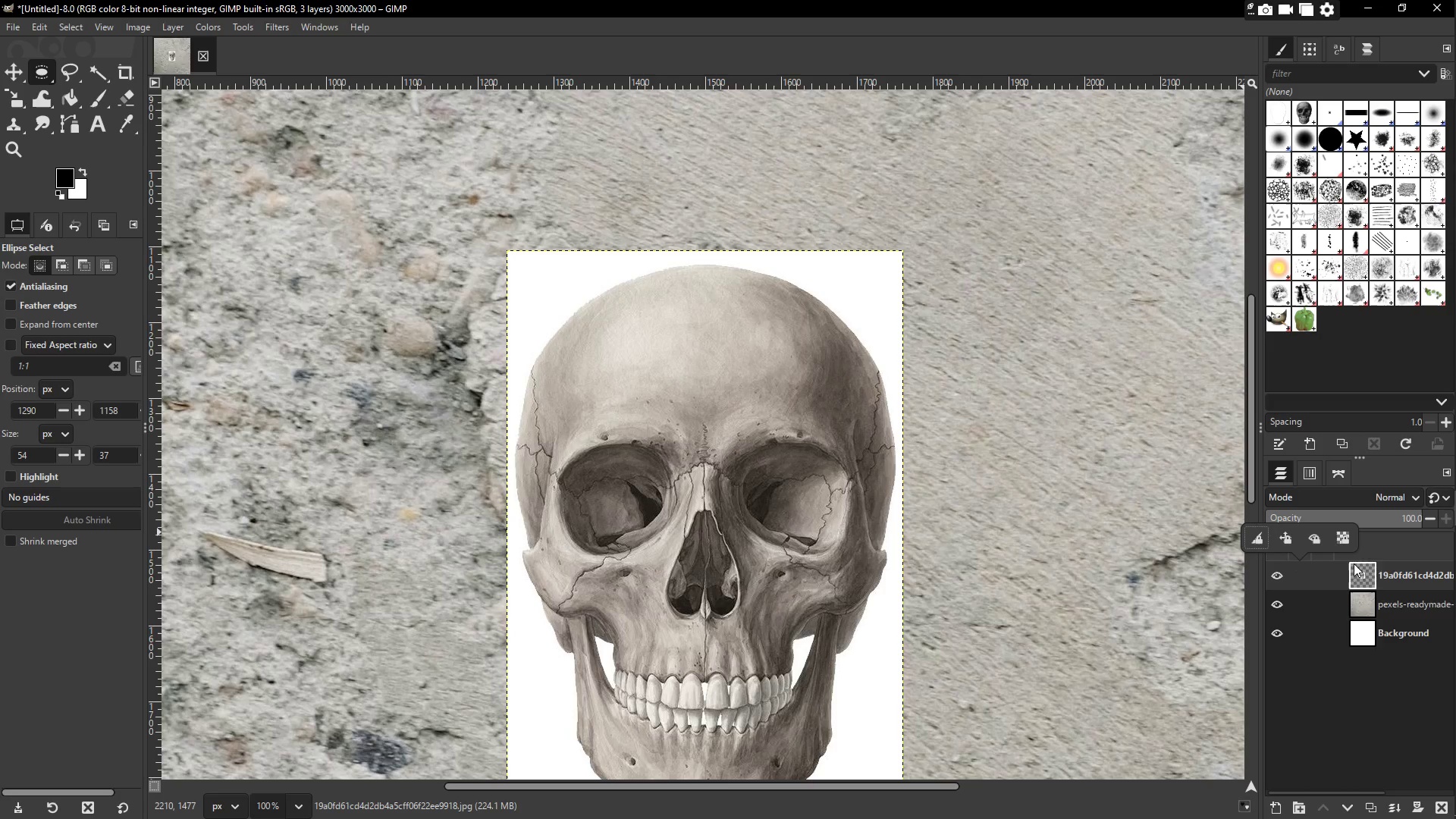 
left_click([1390, 570])
 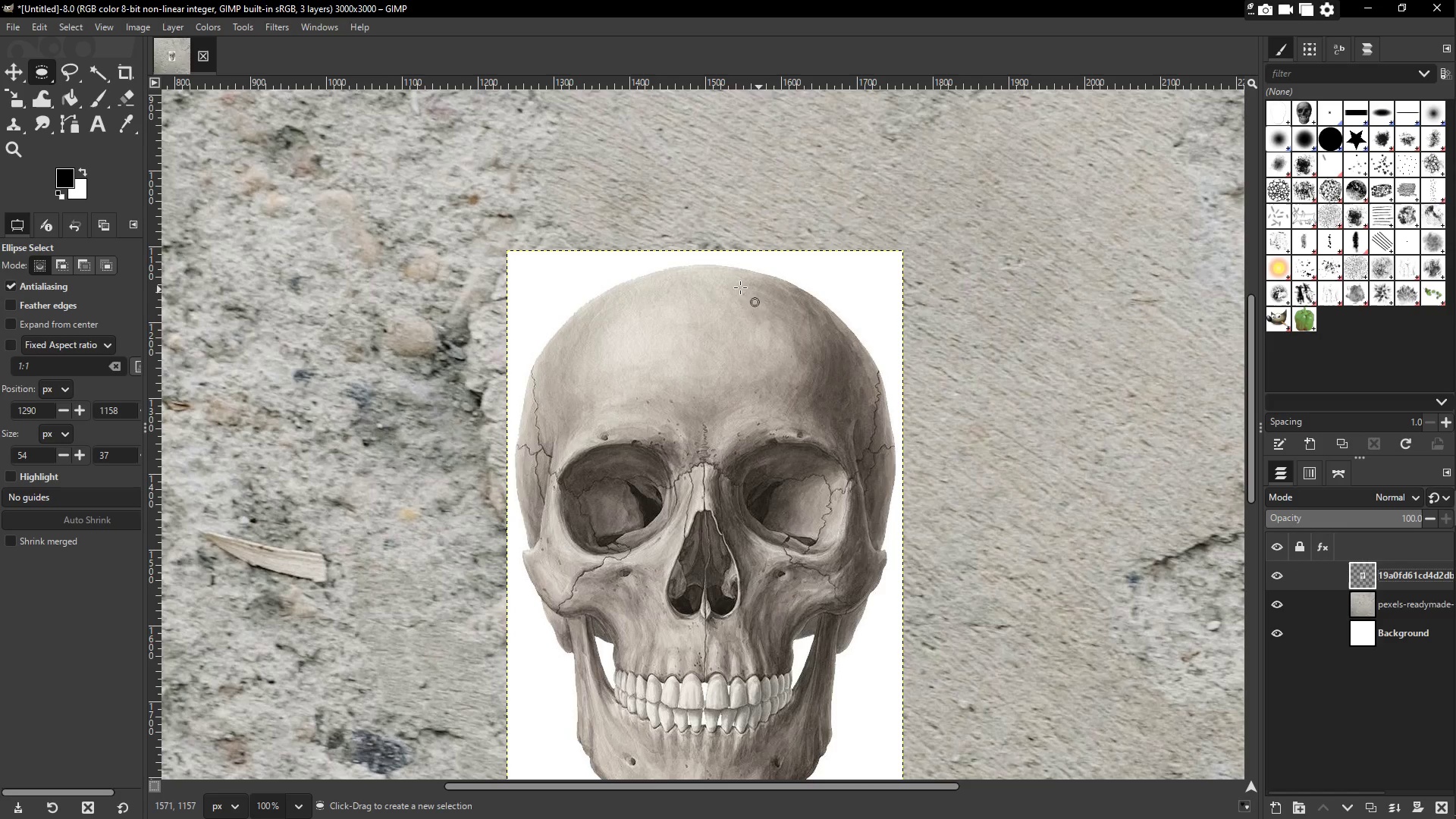 
hold_key(key=ControlLeft, duration=0.52)
scroll: coordinate [570, 263], scroll_direction: up, amount: 2.0
 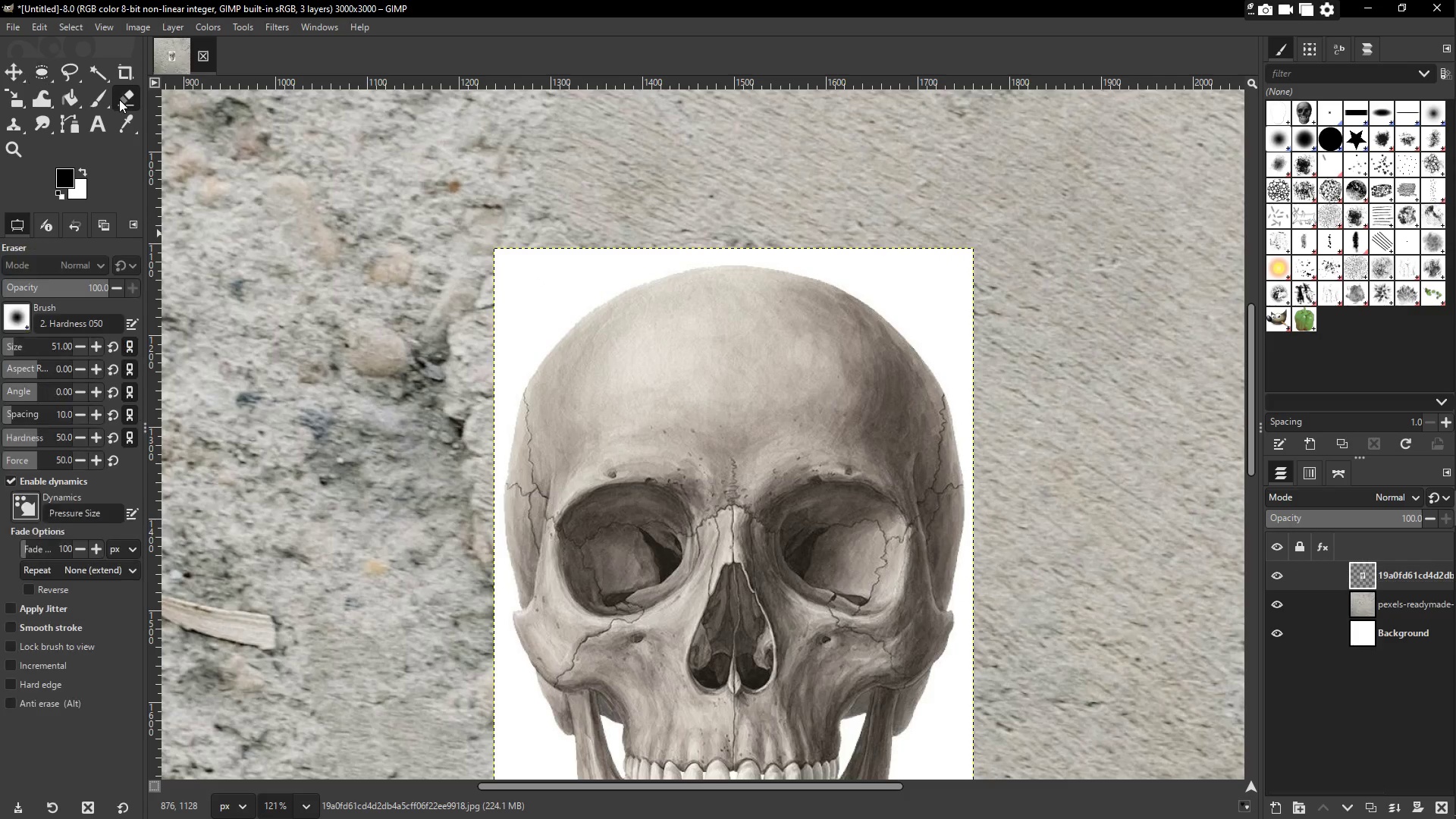 
left_click_drag(start_coordinate=[561, 300], to_coordinate=[551, 295])
 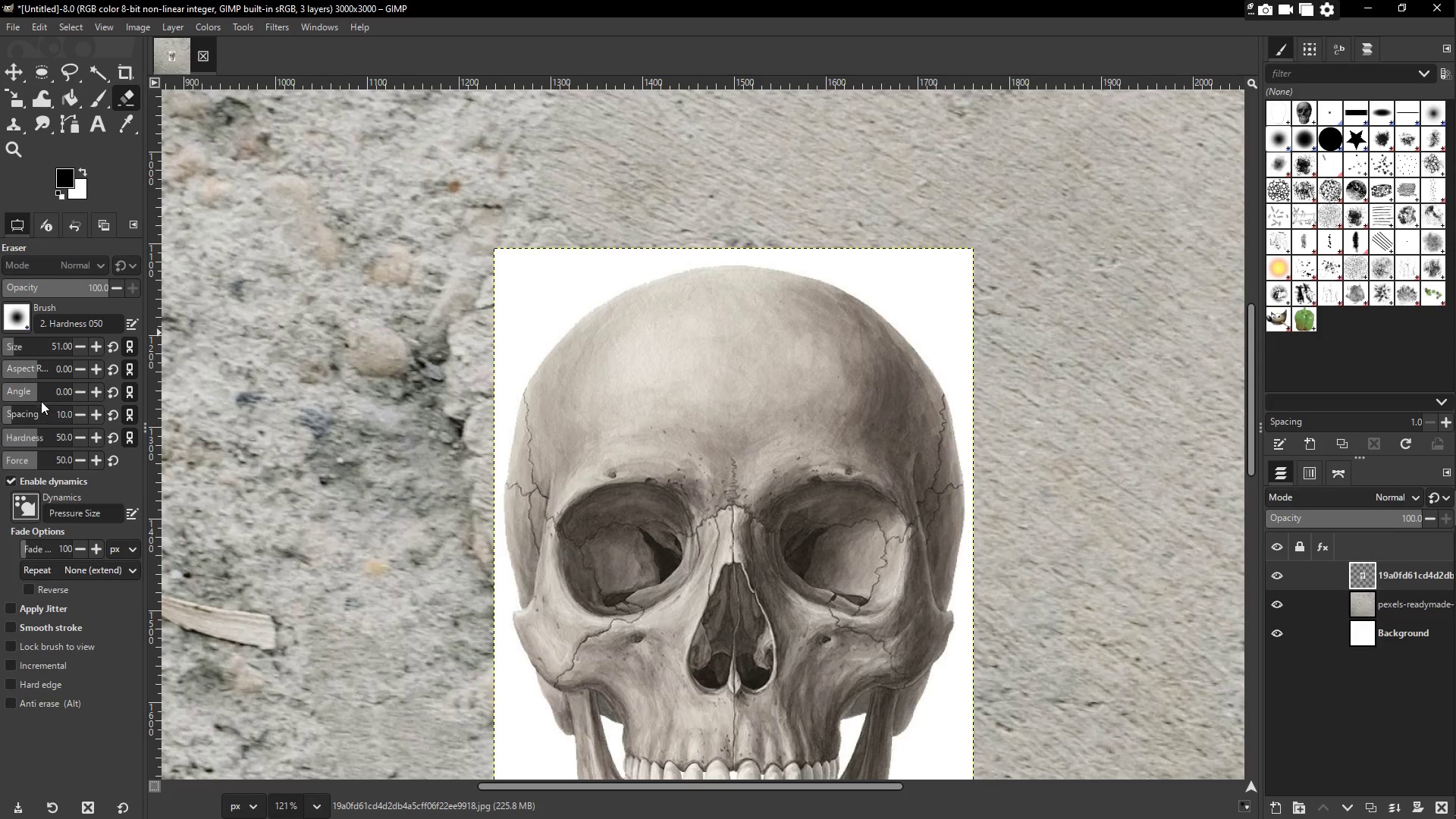 
wait(9.59)
 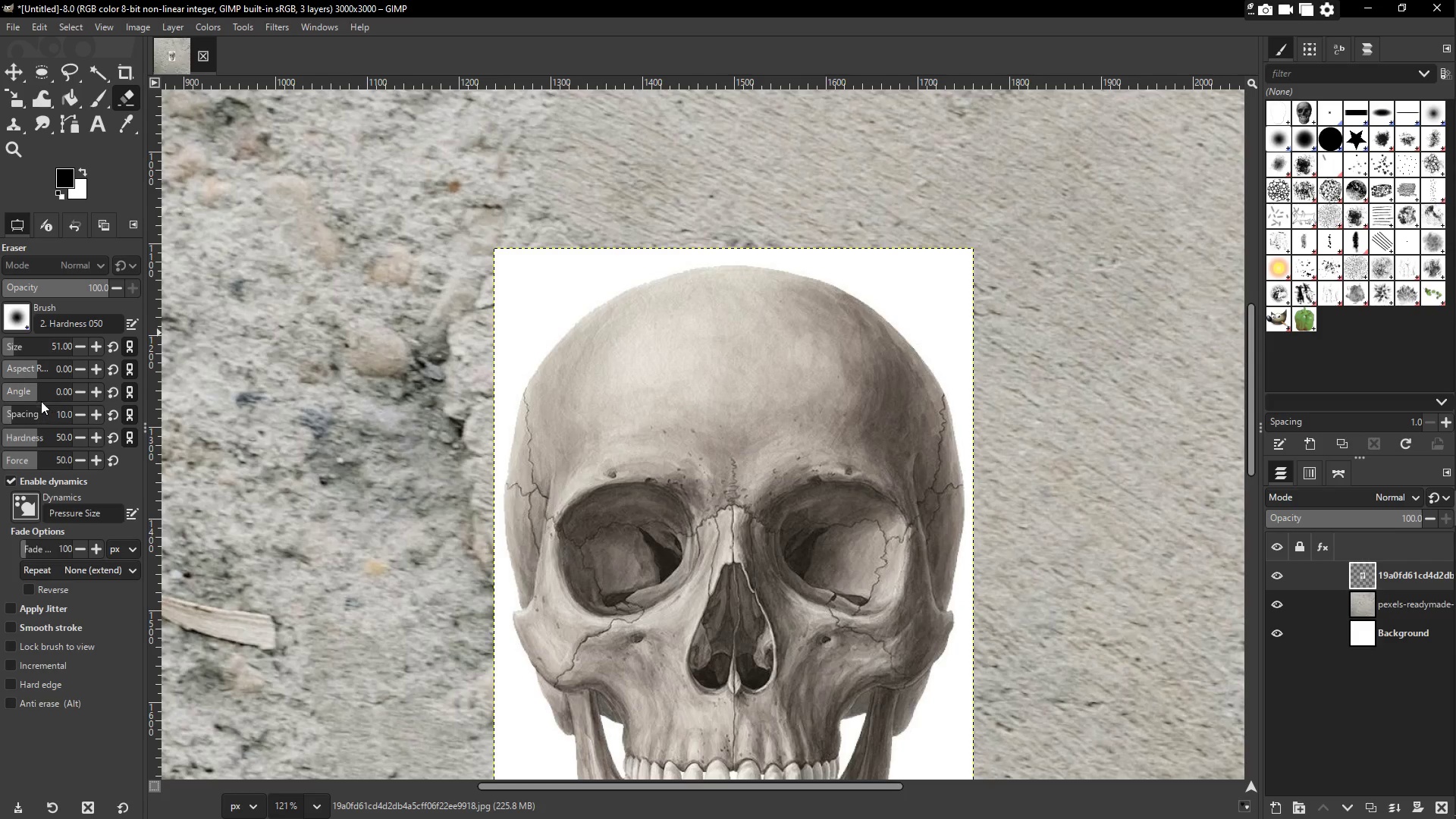 
left_click([35, 625])
 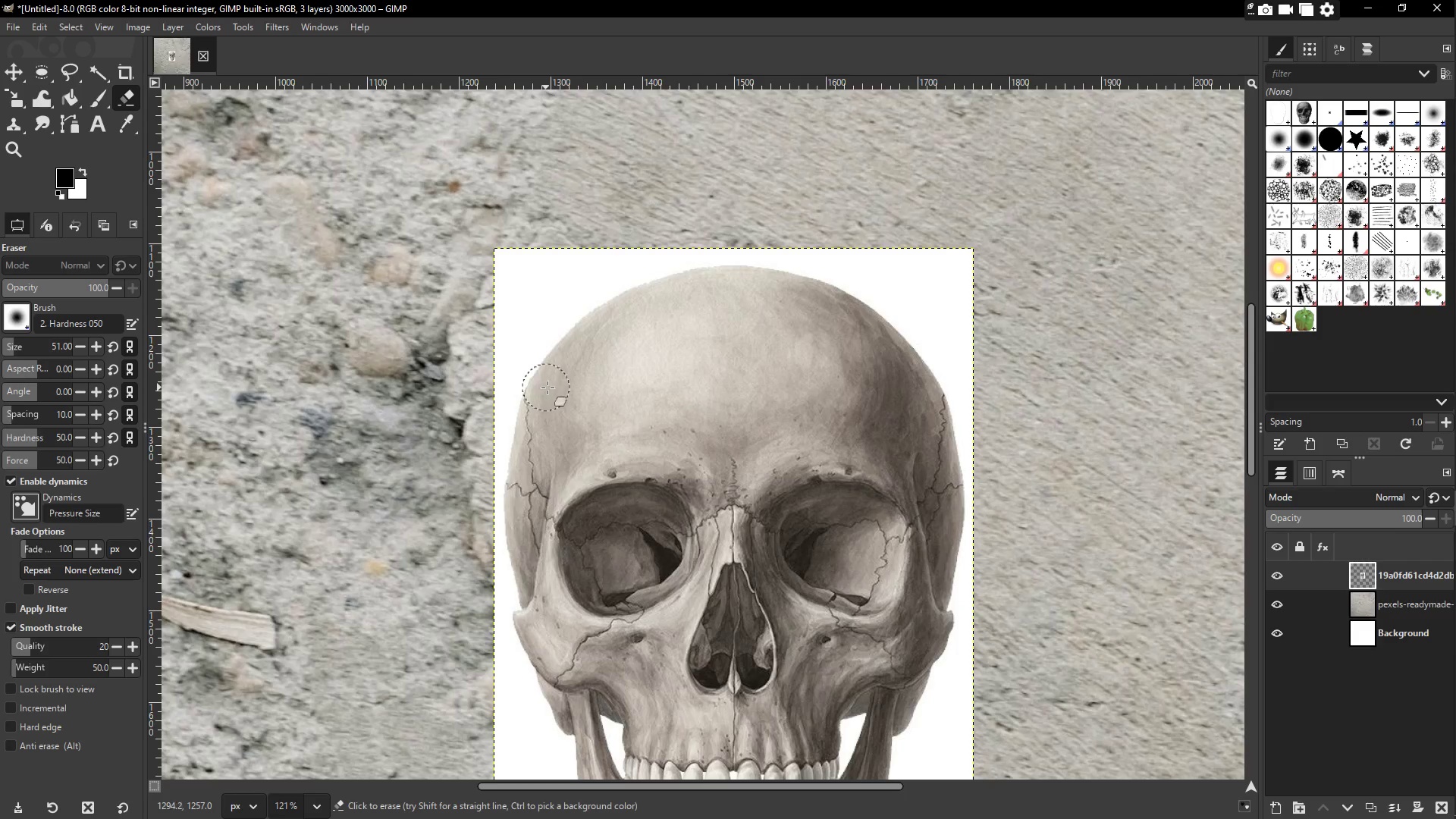 
left_click_drag(start_coordinate=[556, 323], to_coordinate=[488, 398])
 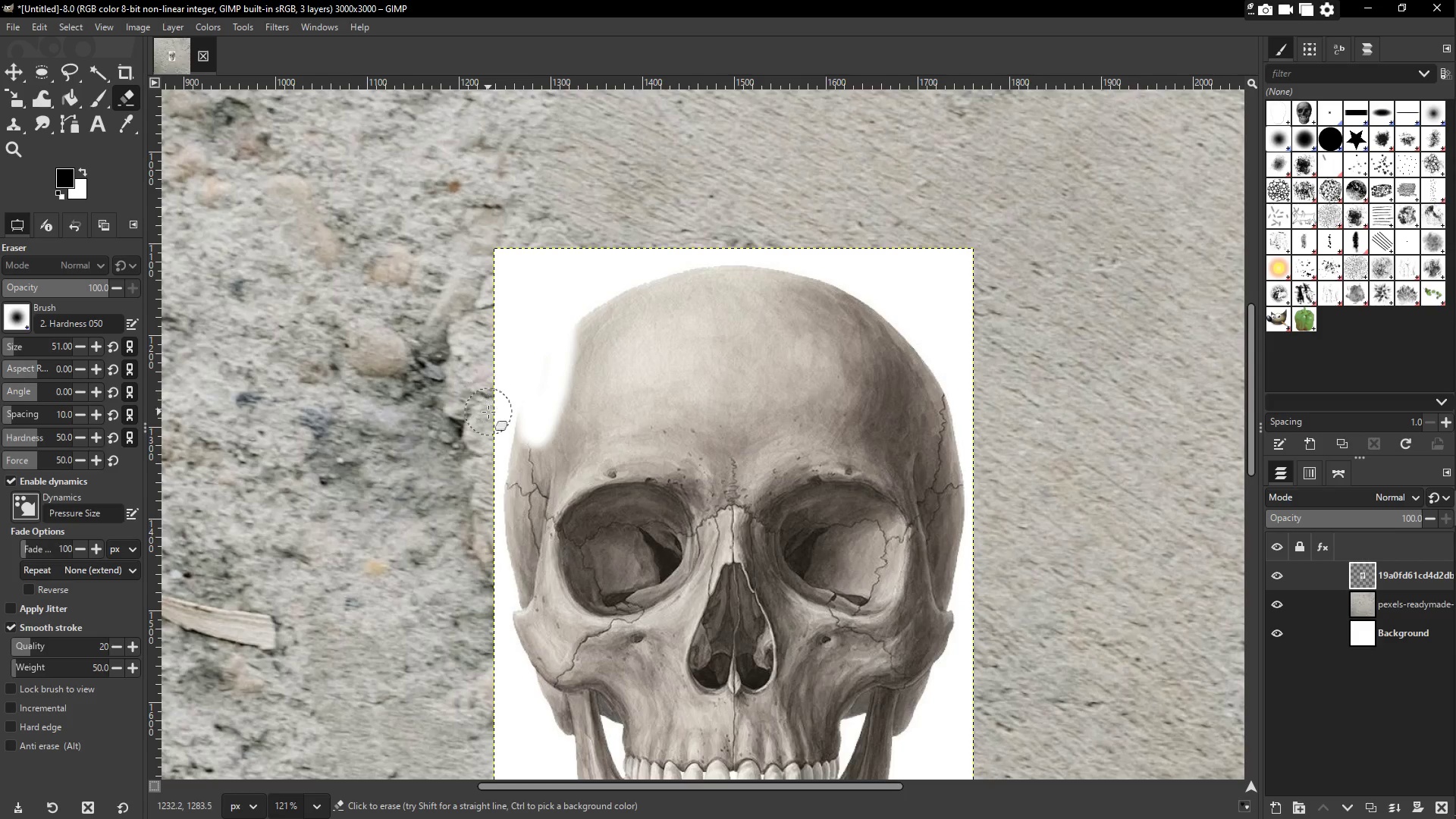 
key(Control+Z)
 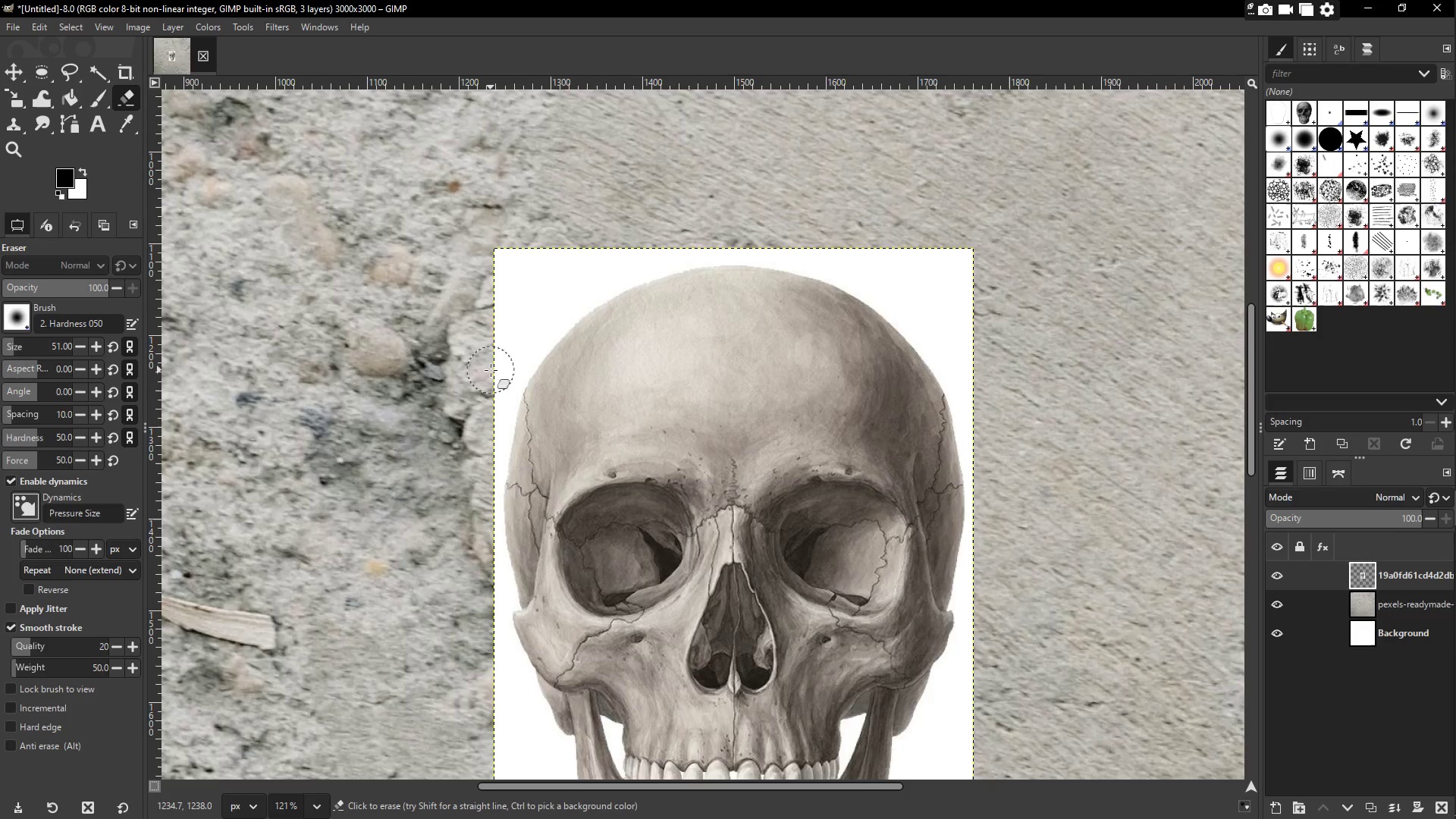 
left_click_drag(start_coordinate=[639, 352], to_coordinate=[679, 417])
 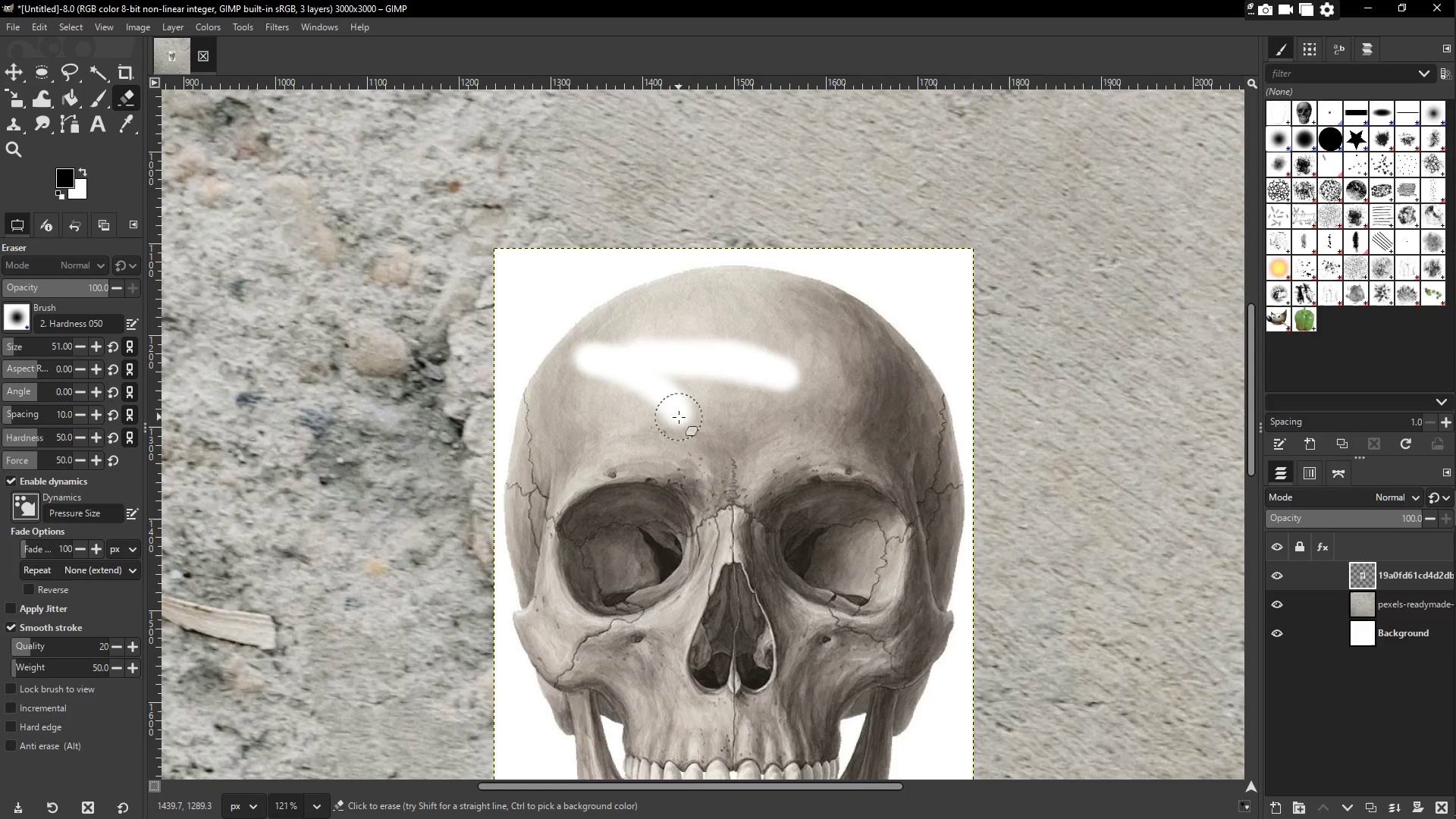 
key(Control+Z)
 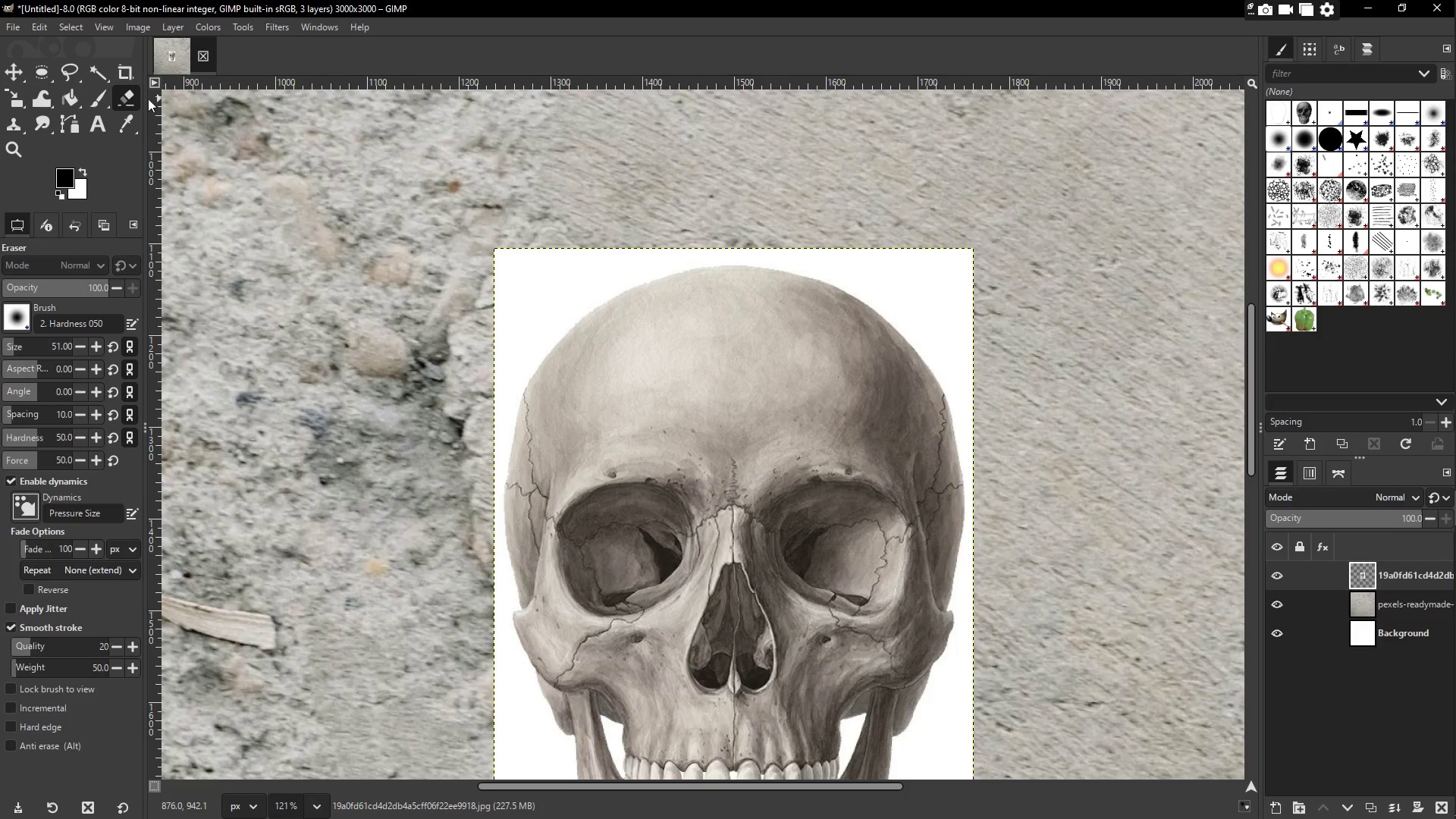 
left_click([72, 80])
 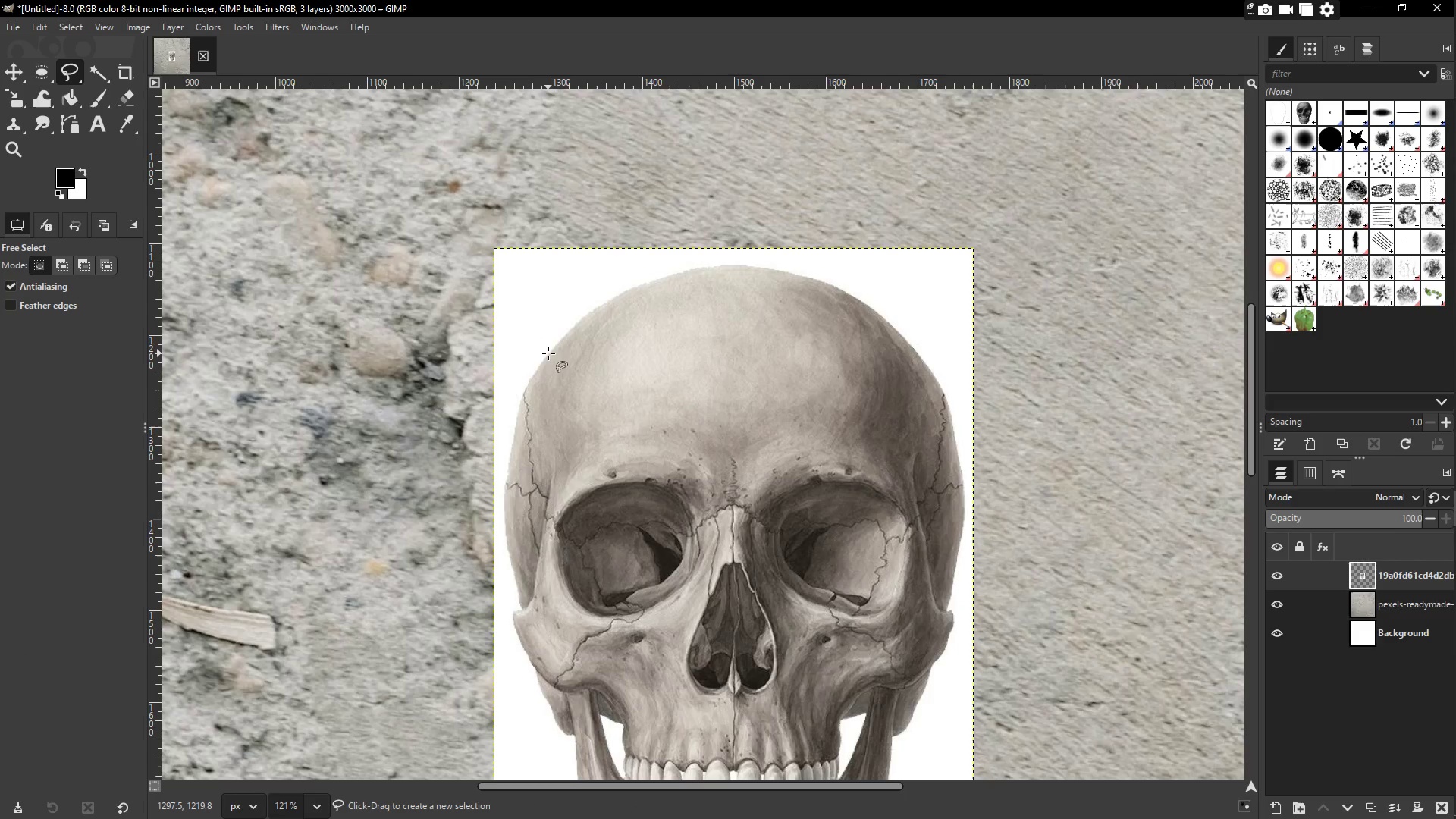 
left_click_drag(start_coordinate=[551, 351], to_coordinate=[491, 341])
 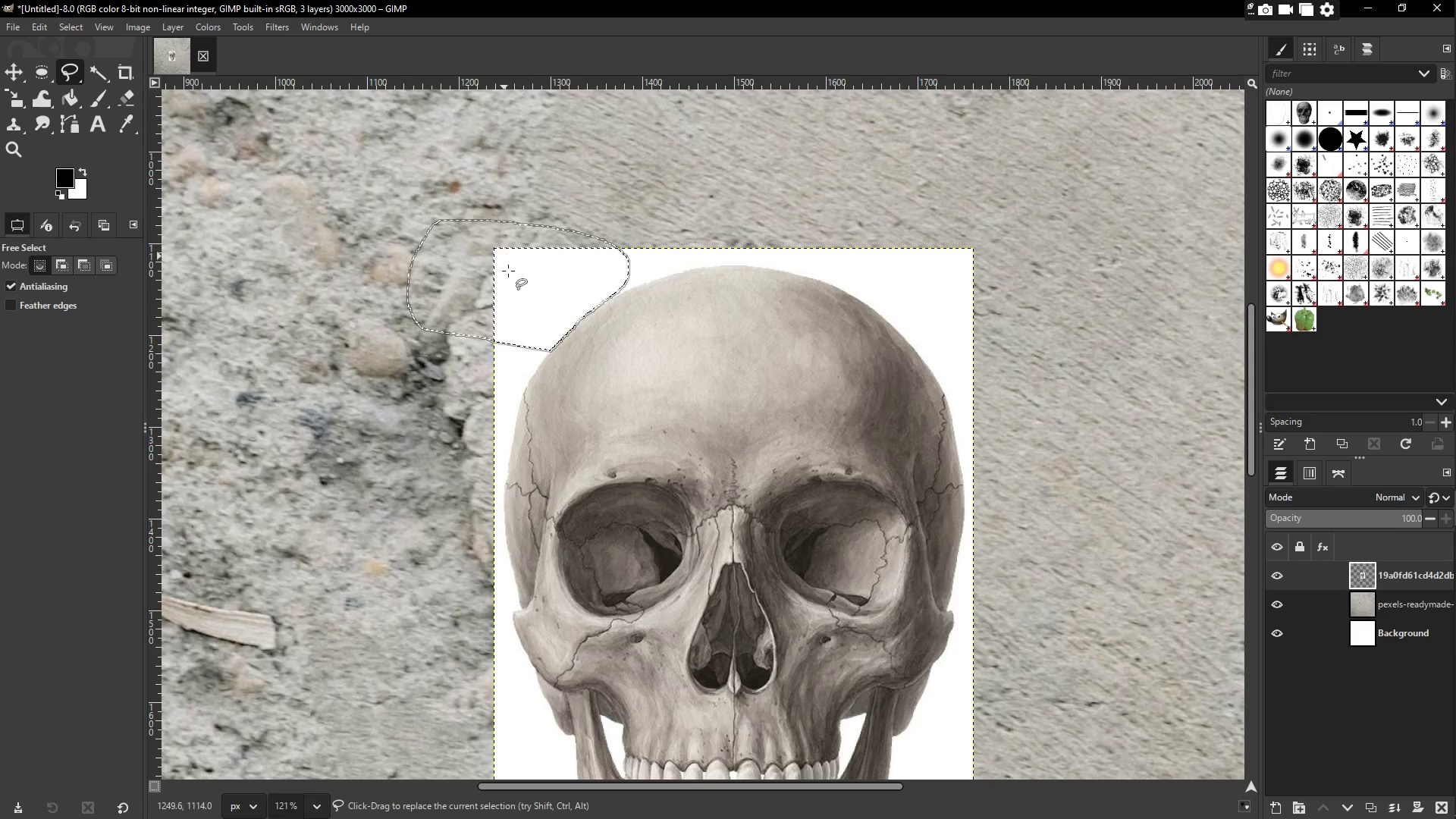 
key(Control+ControlLeft)
 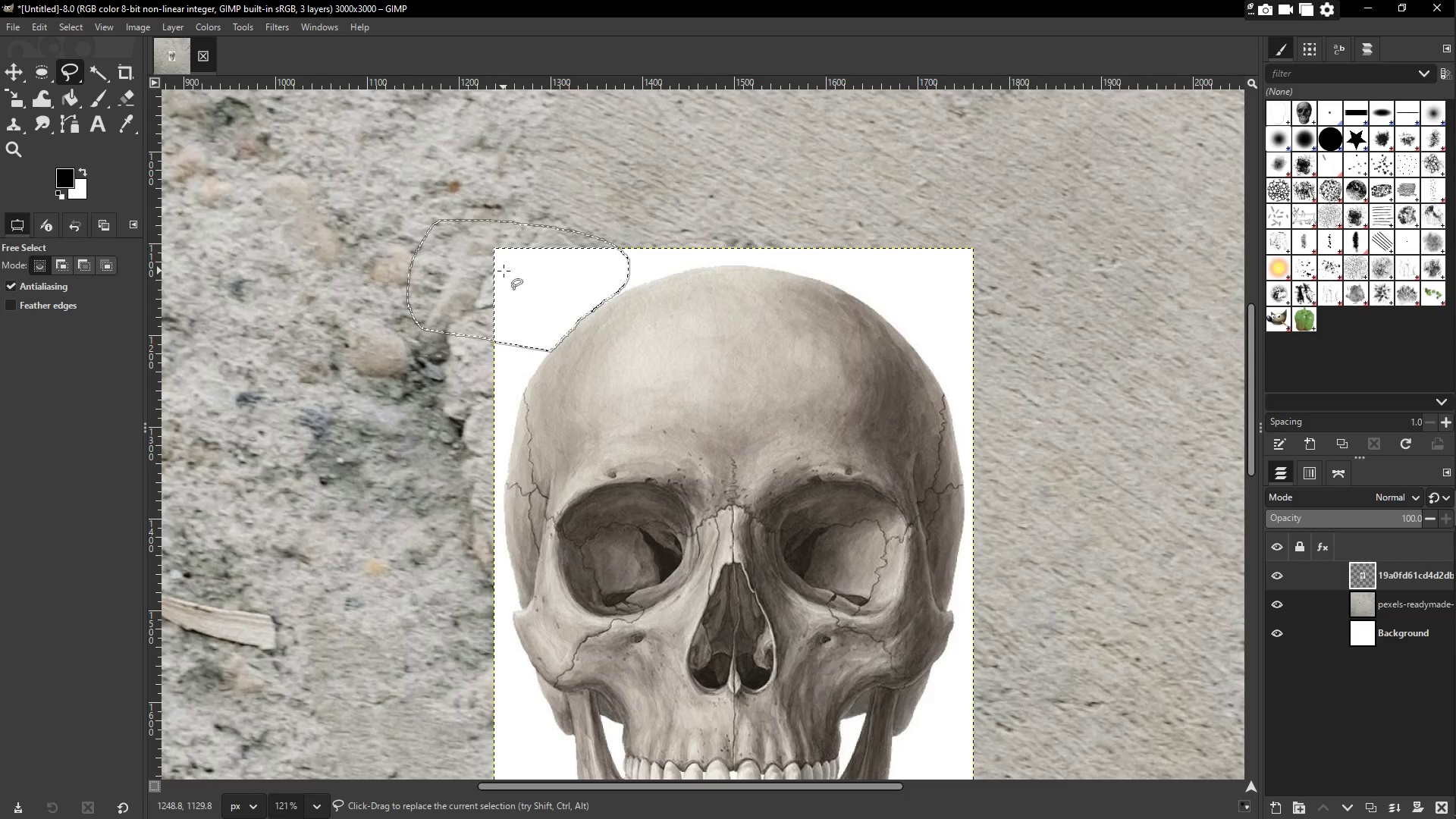 
key(Control+X)
 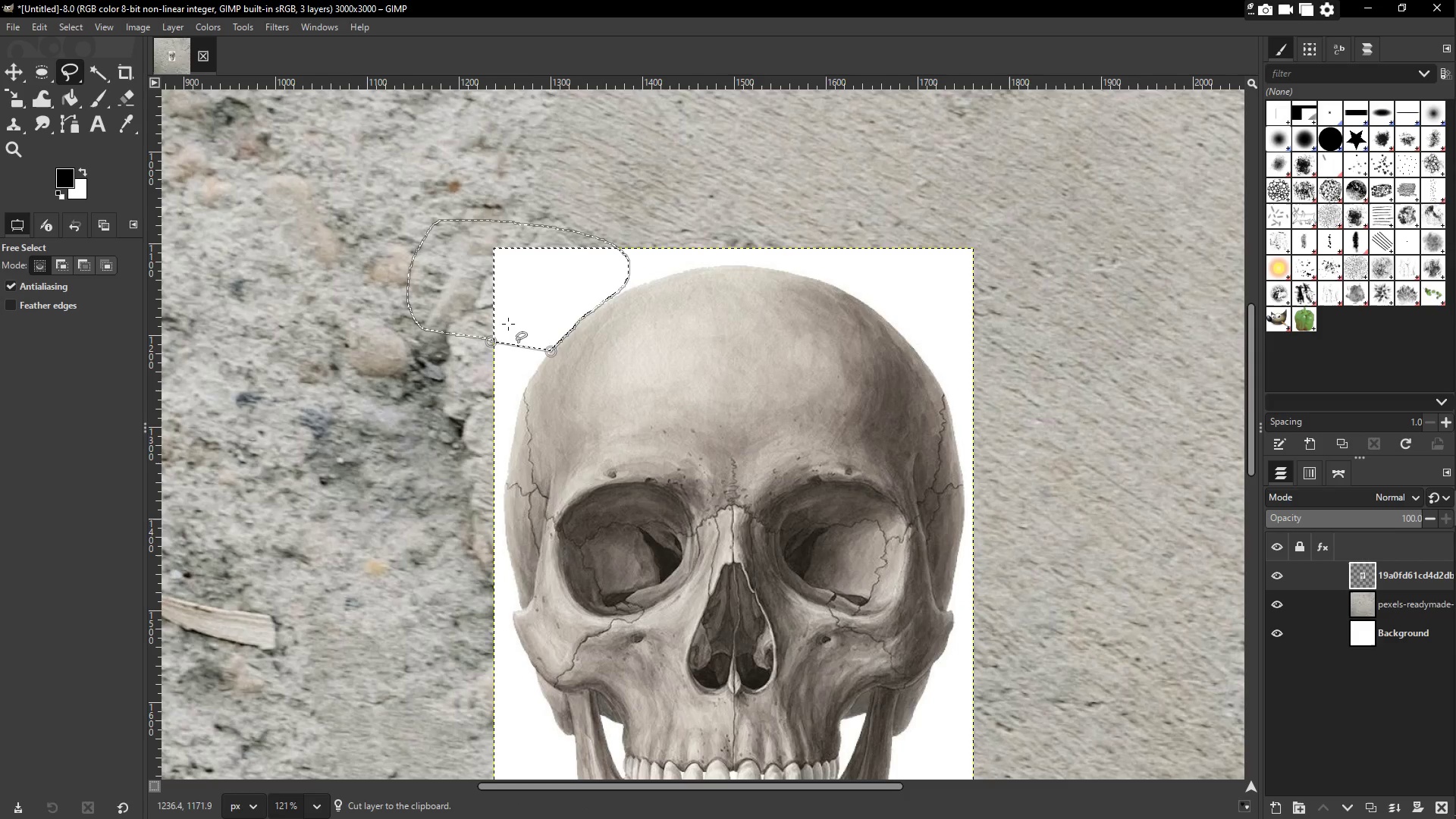 
mouse_move([130, 96])
 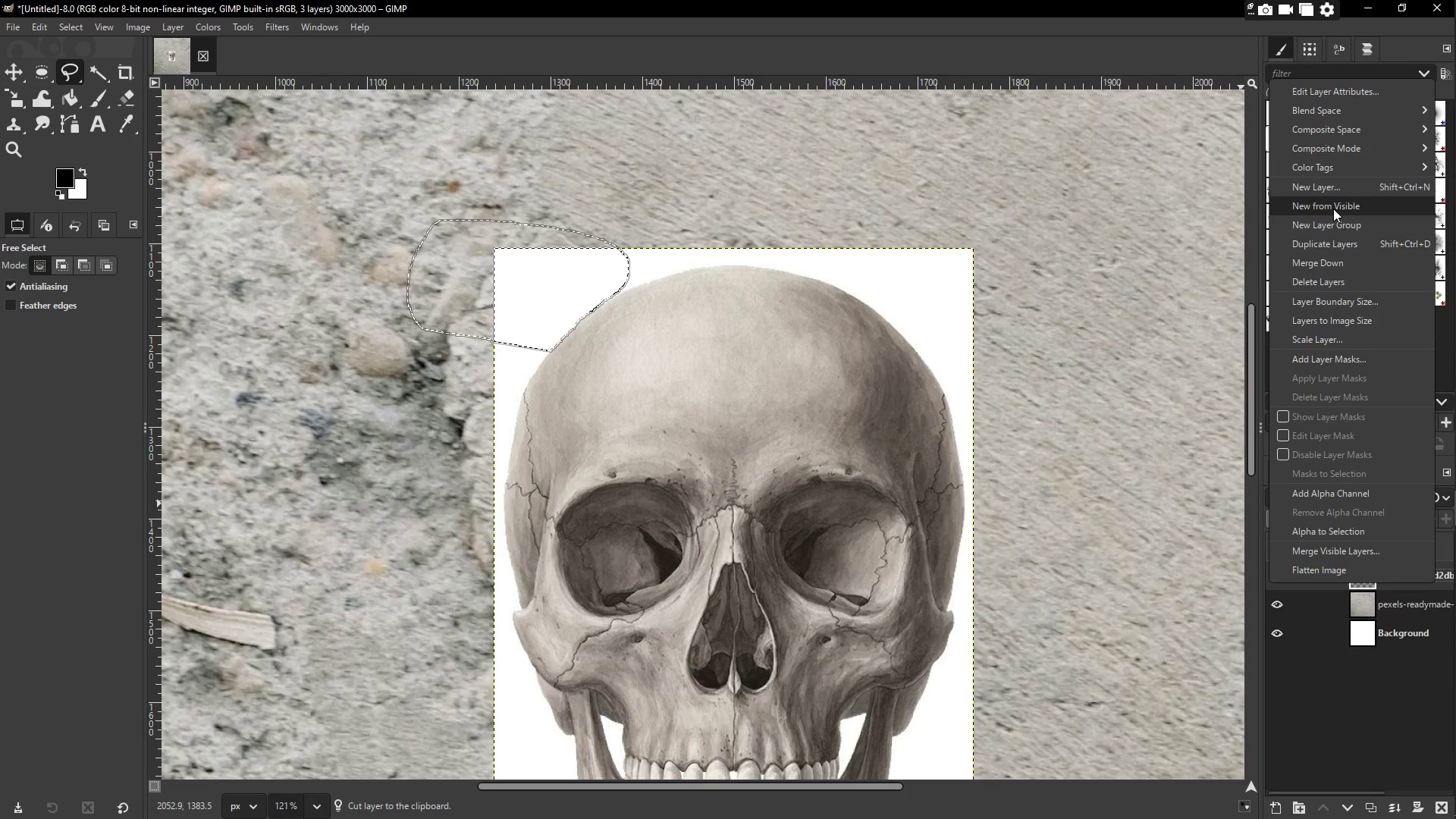 
mouse_move([1315, 141])
 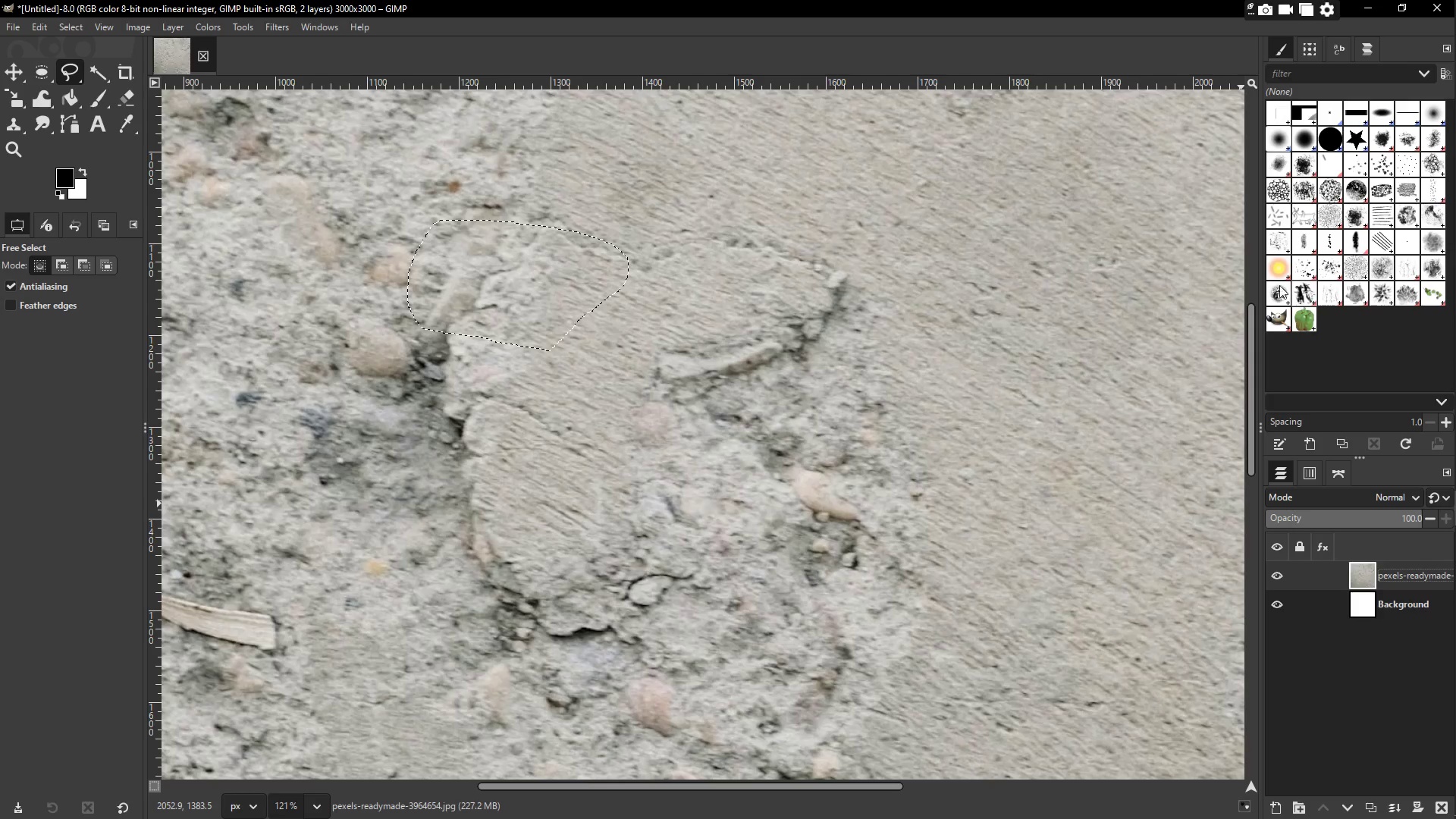 
key(Control+Z)
 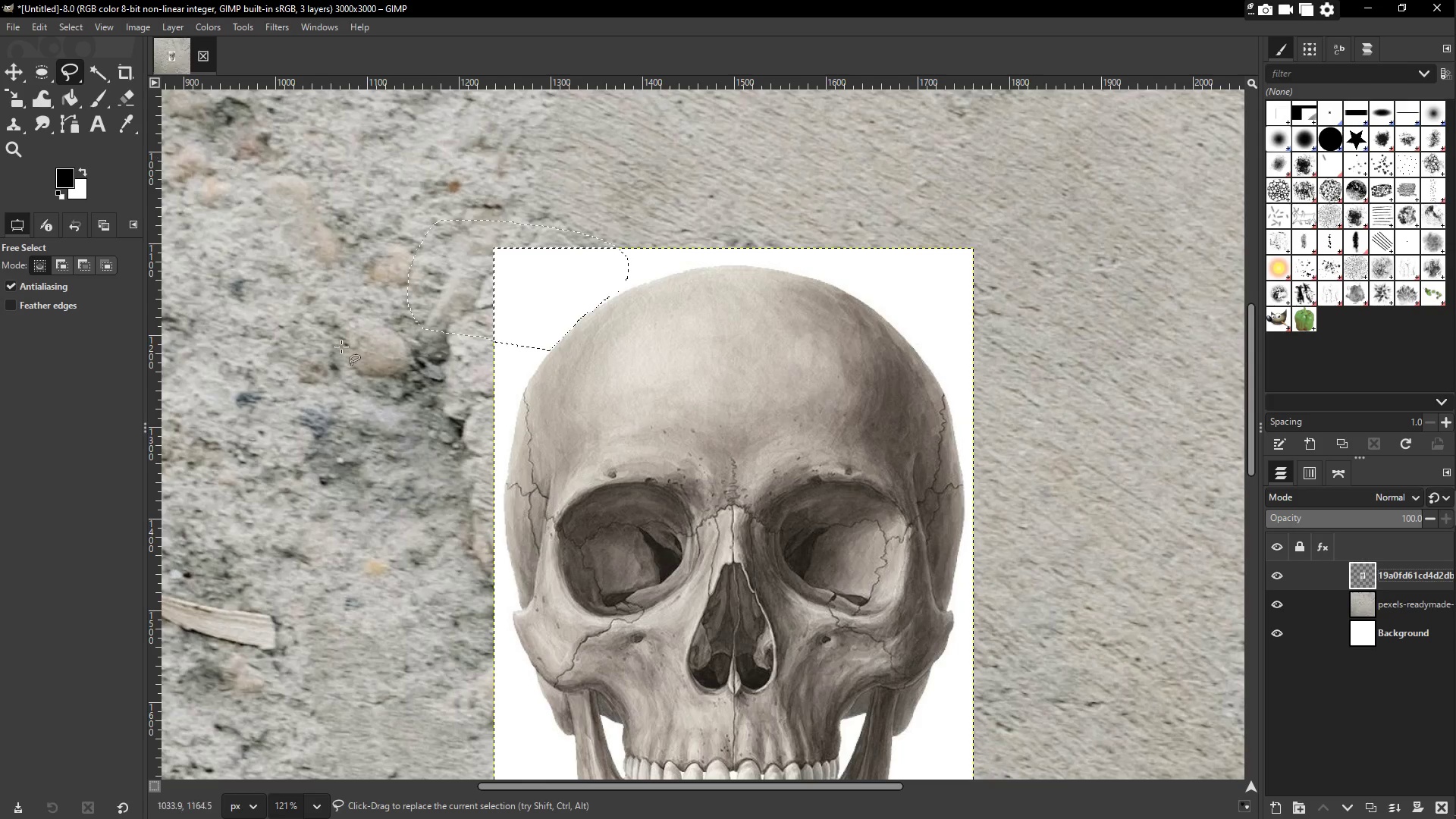 
hold_key(key=ControlLeft, duration=0.33)
 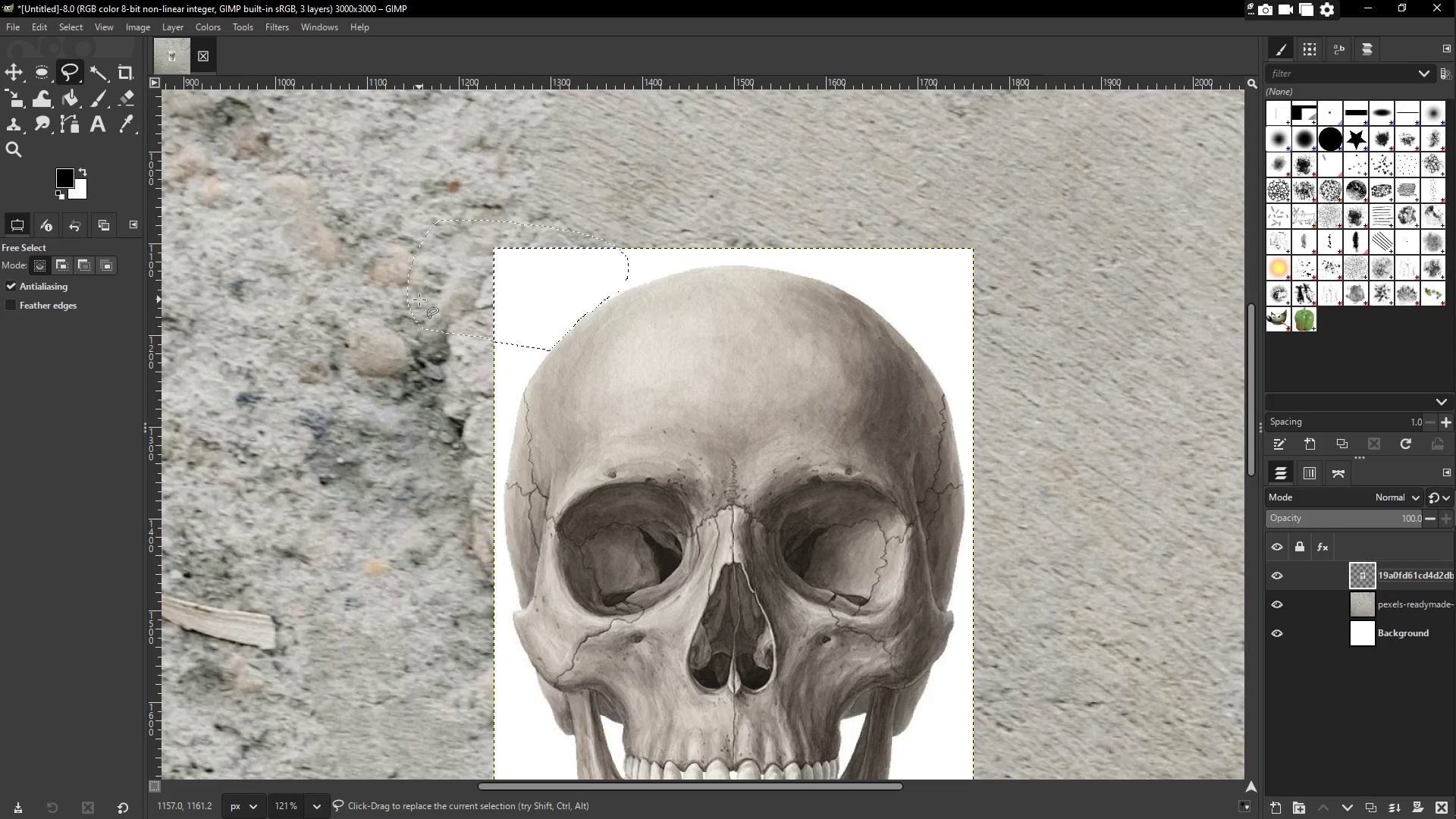 
key(Control+ControlLeft)
 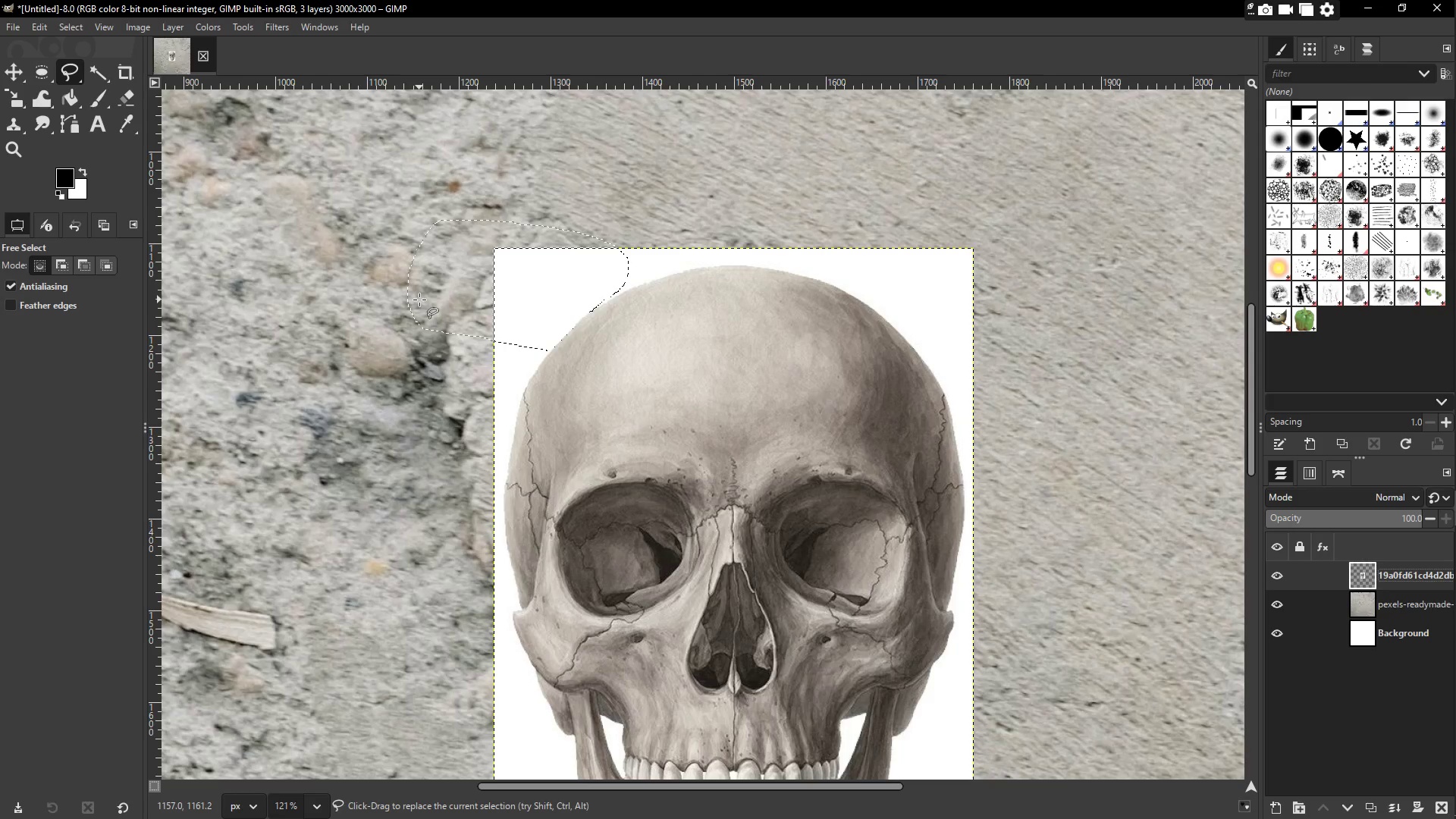 
key(Escape)
 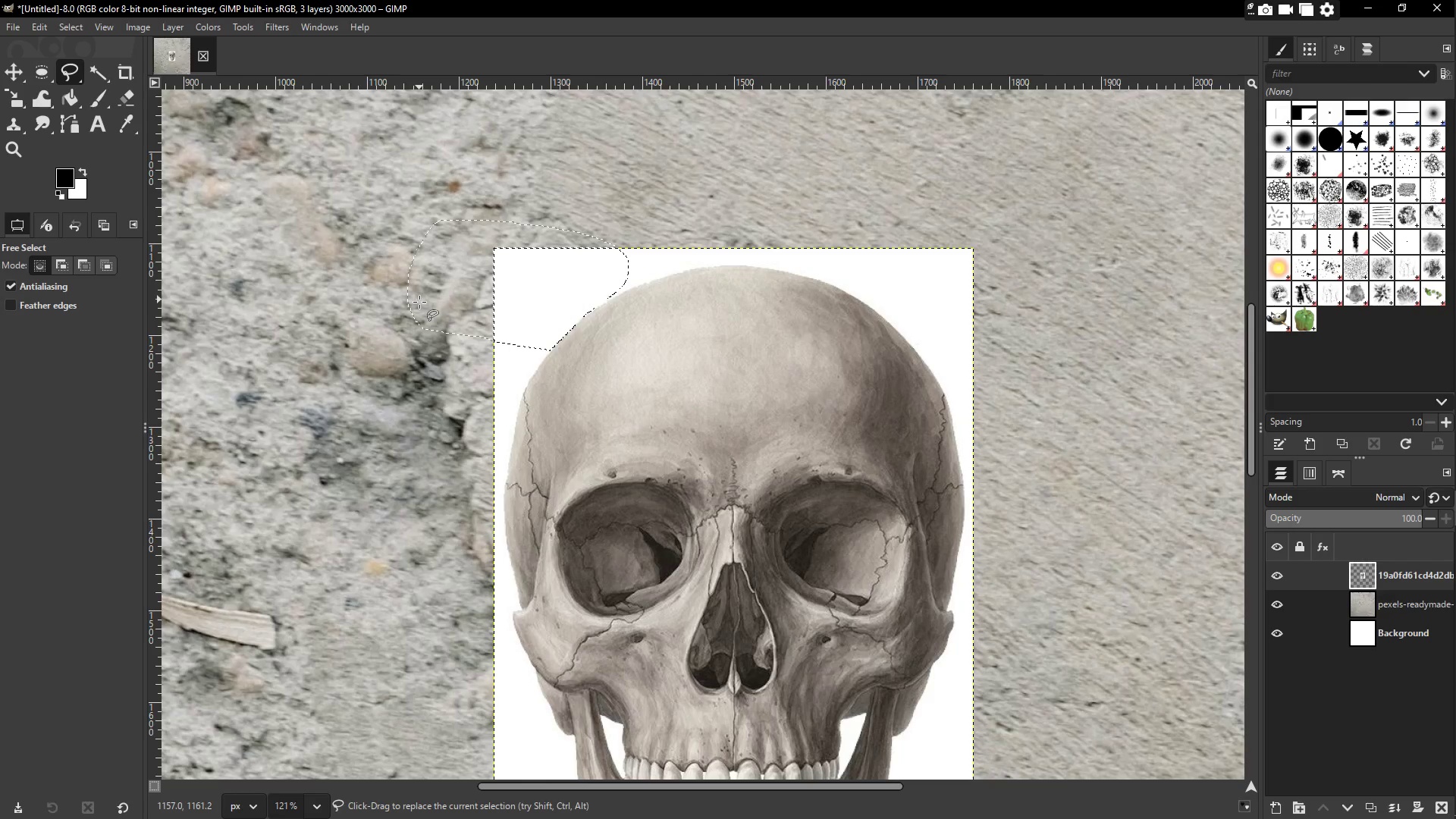 
key(Escape)
 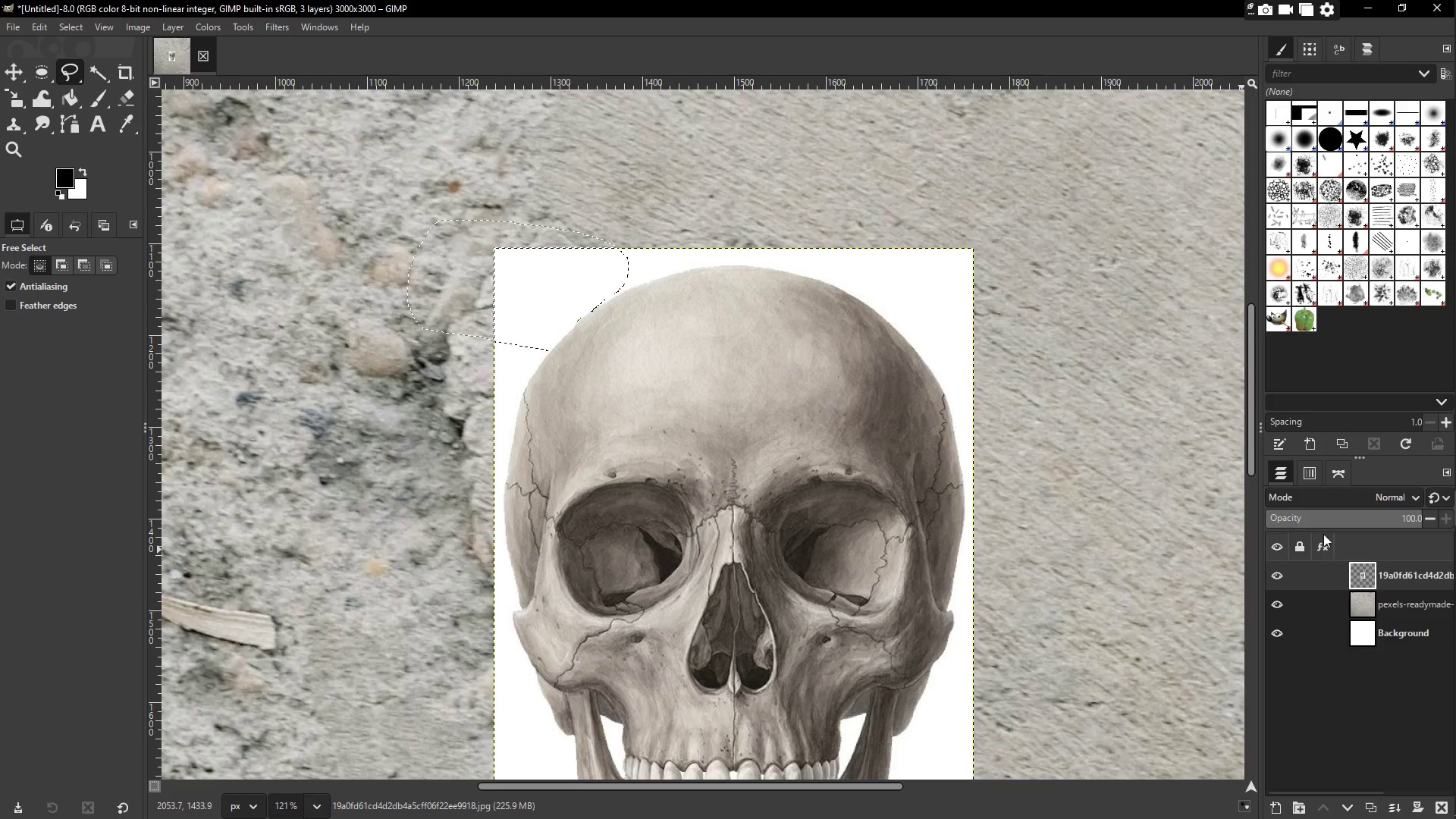 
key(Control+Z)
 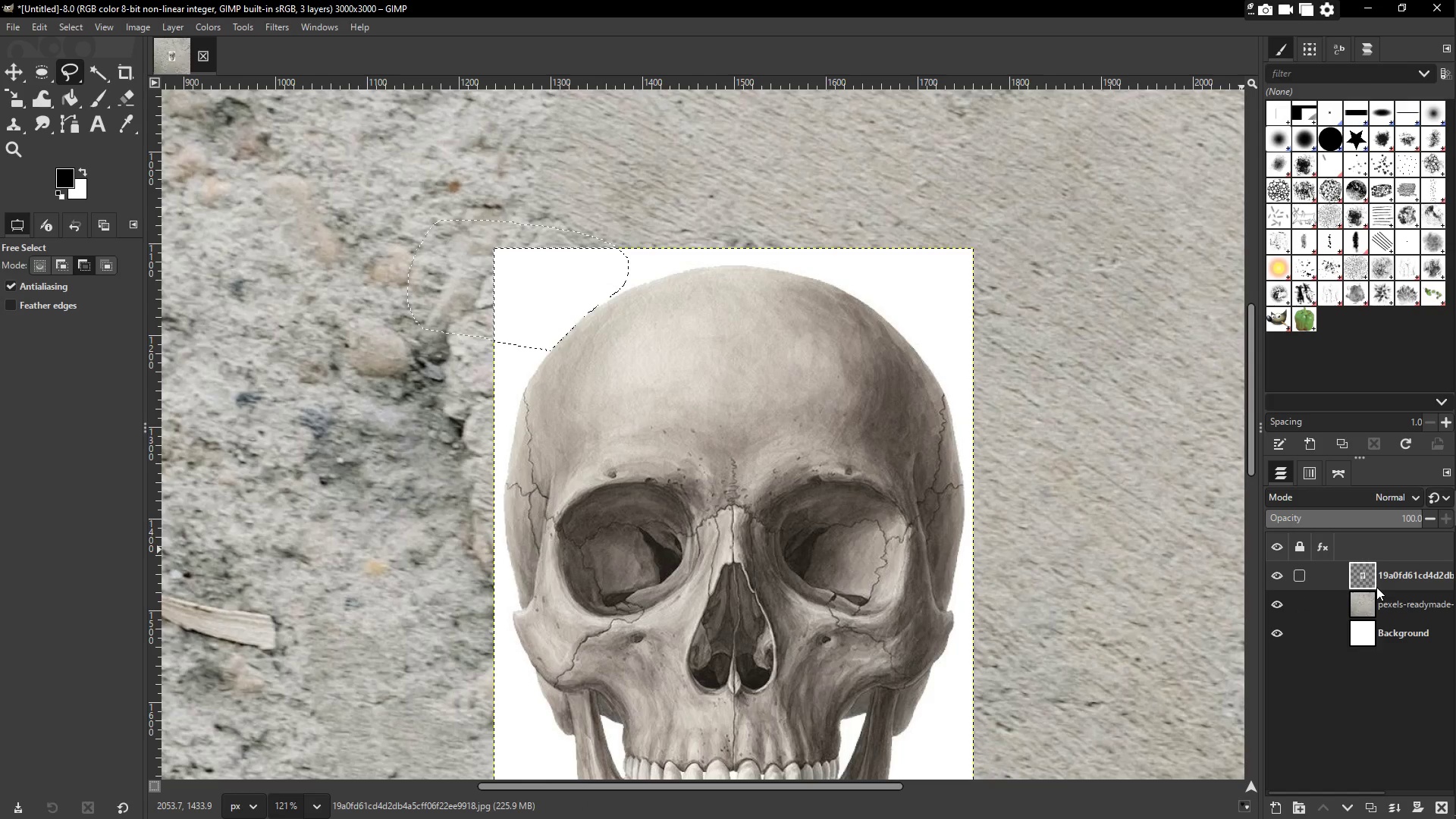 
key(Control+Z)
 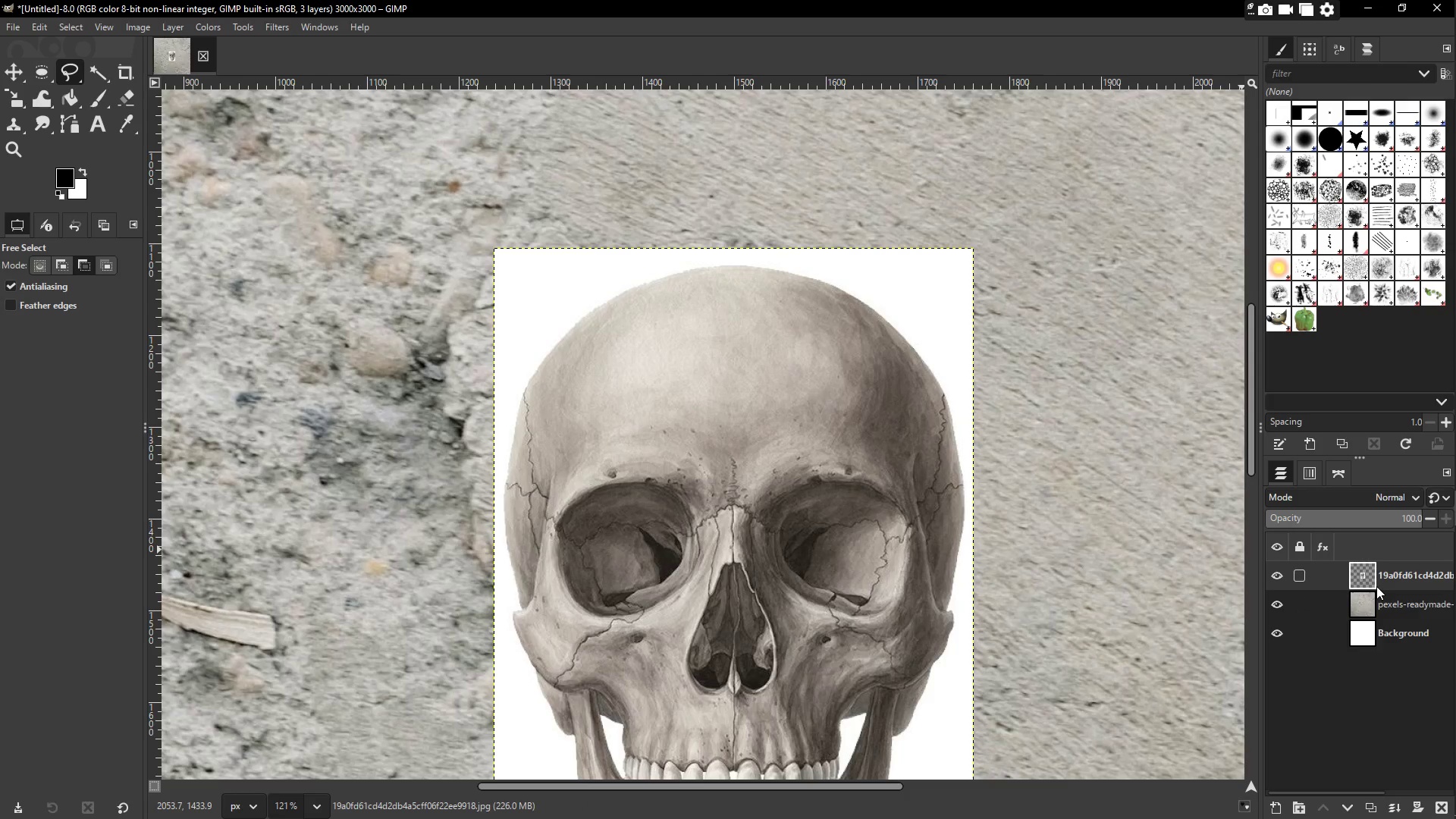 
key(Control+Z)
 